 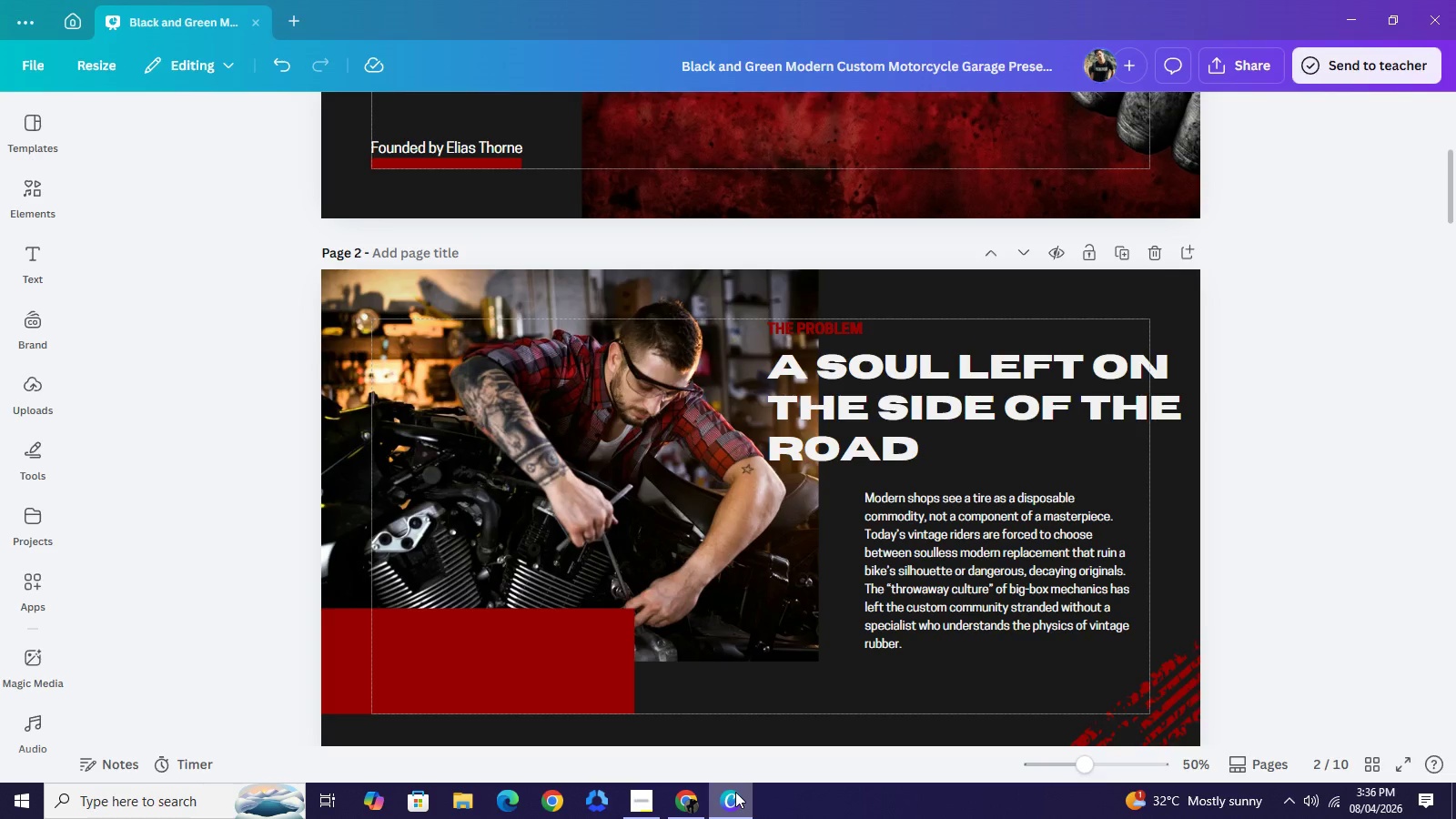 
left_click([700, 789])
 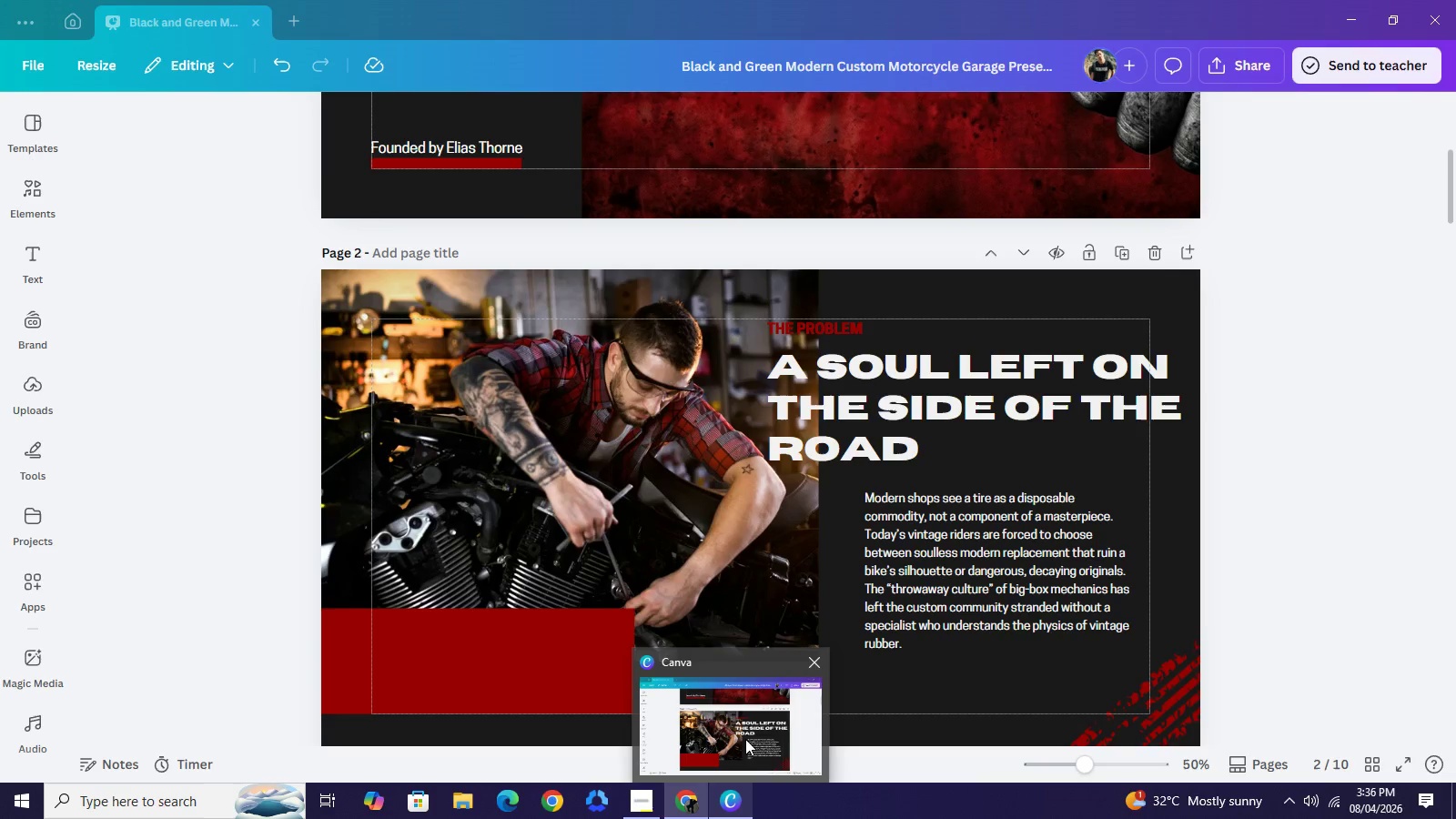 
wait(6.25)
 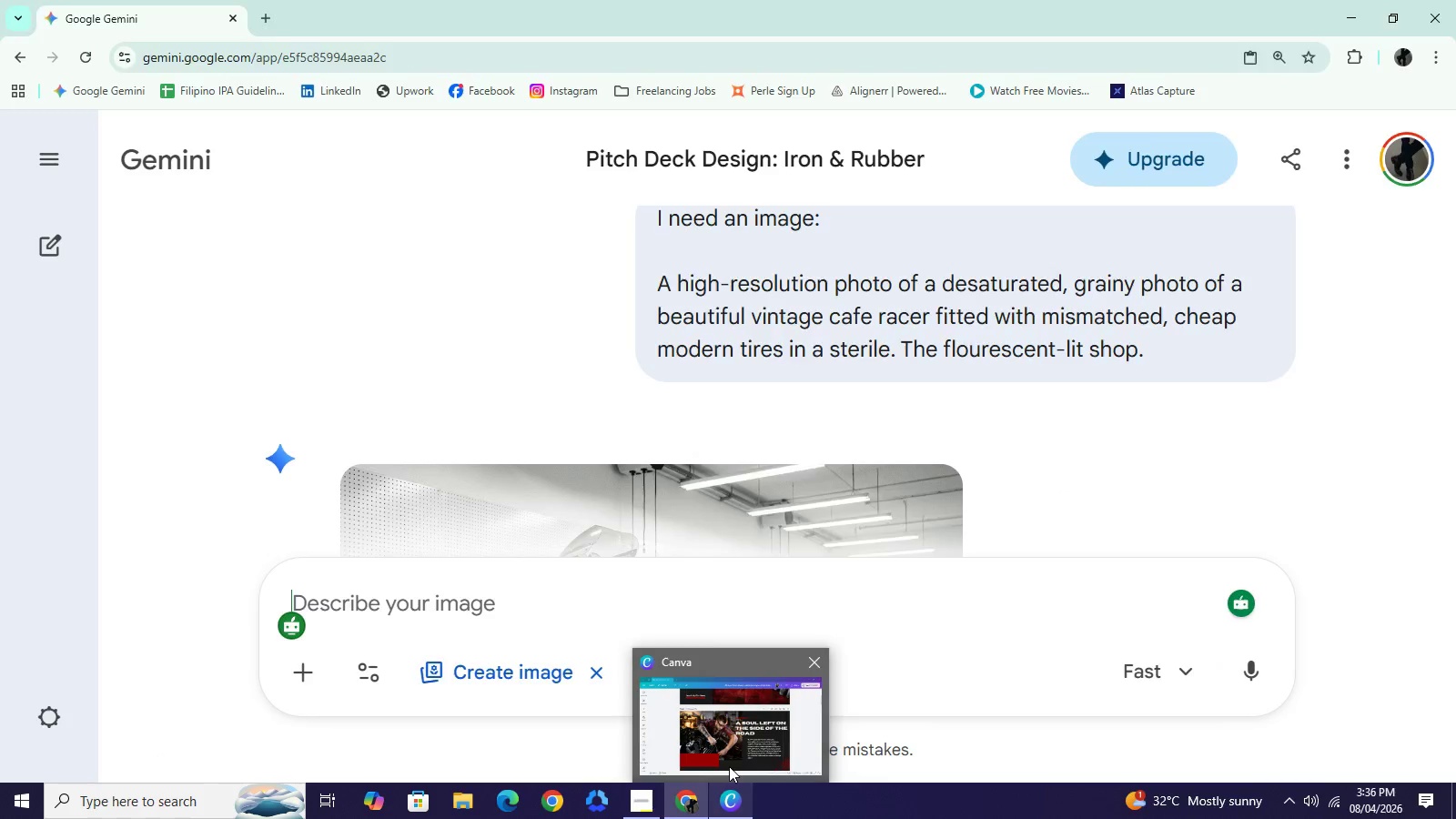 
left_click([700, 800])
 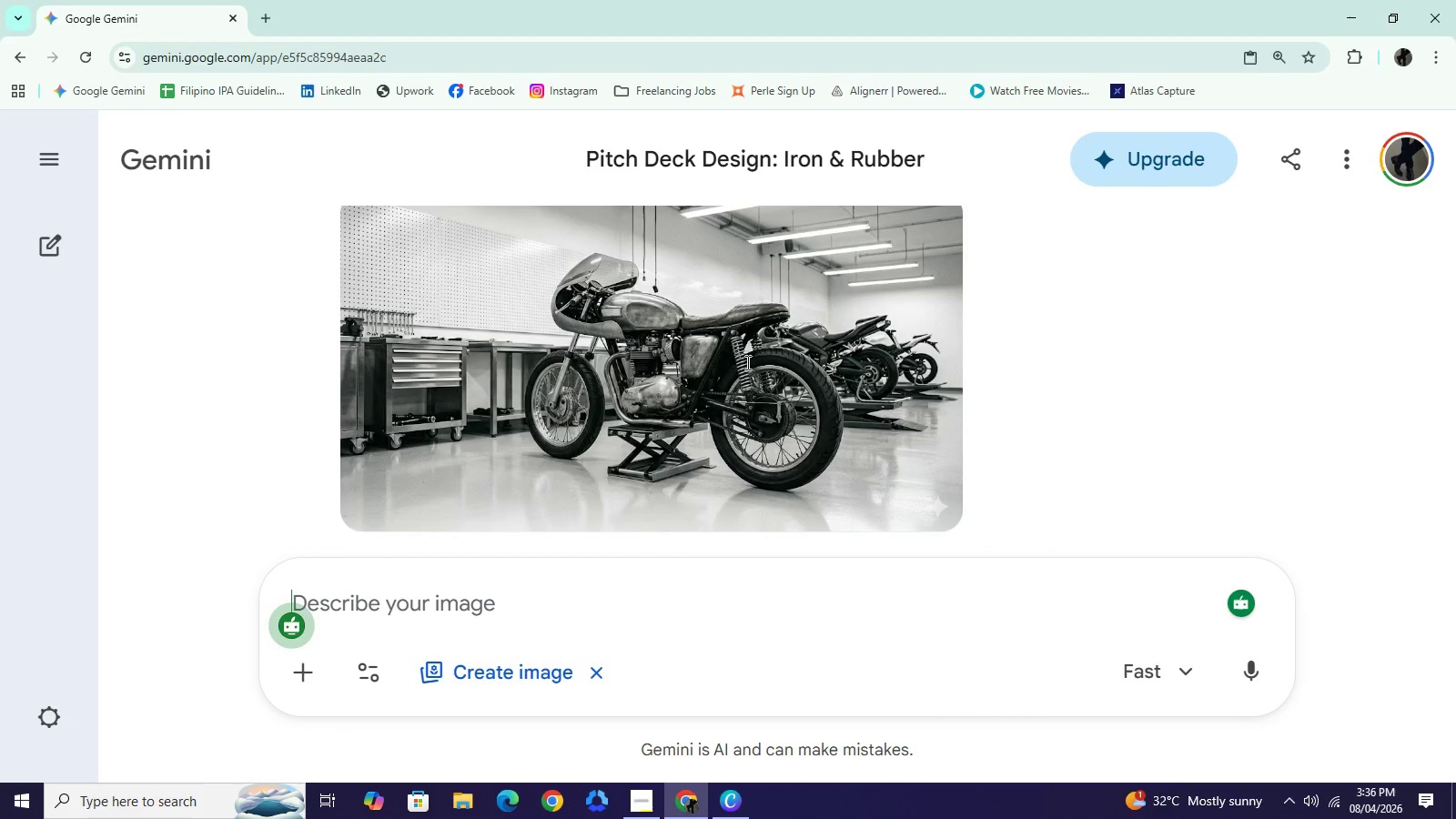 
scroll: coordinate [746, 362], scroll_direction: down, amount: 3.0
 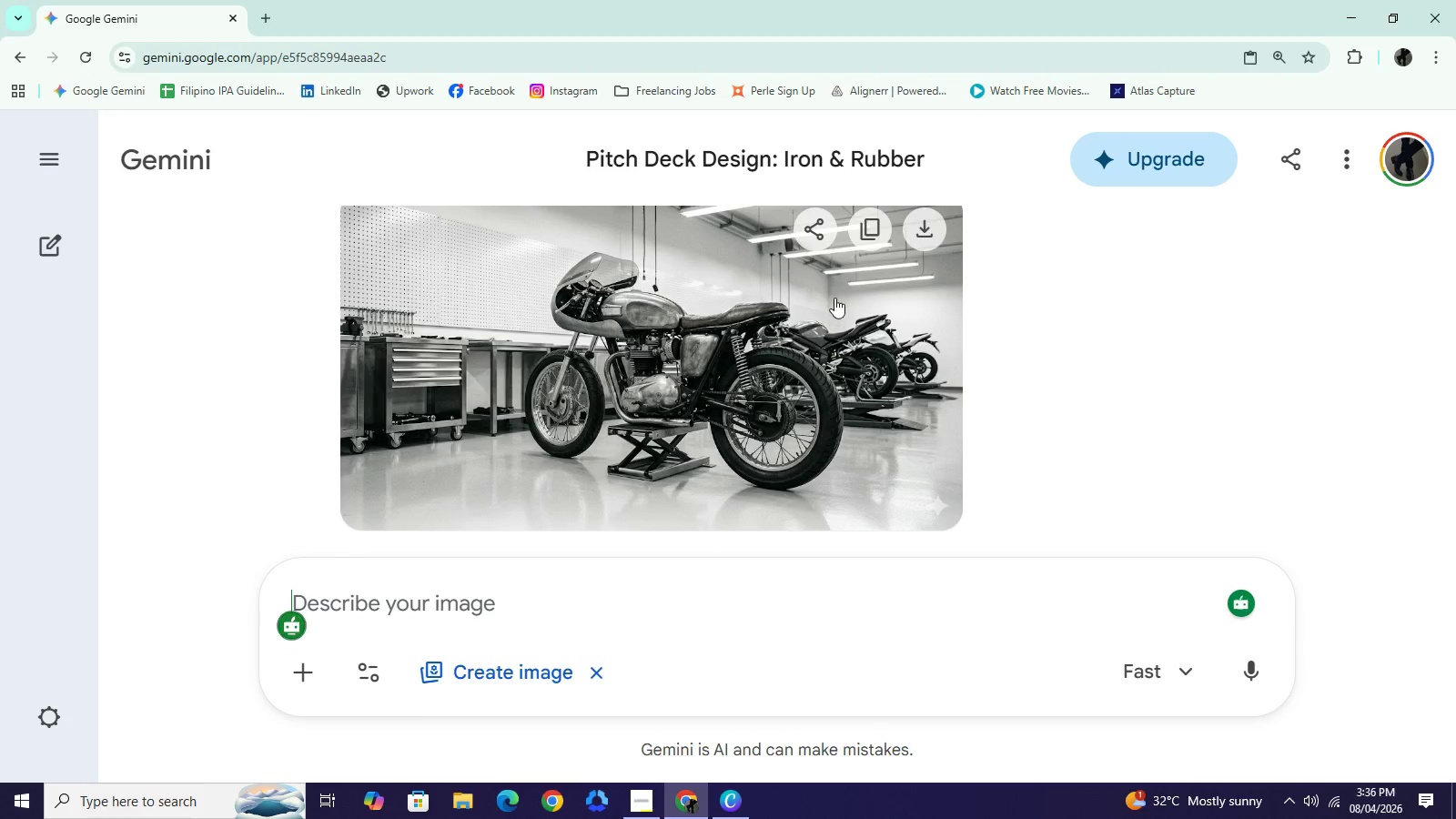 
left_click([889, 228])
 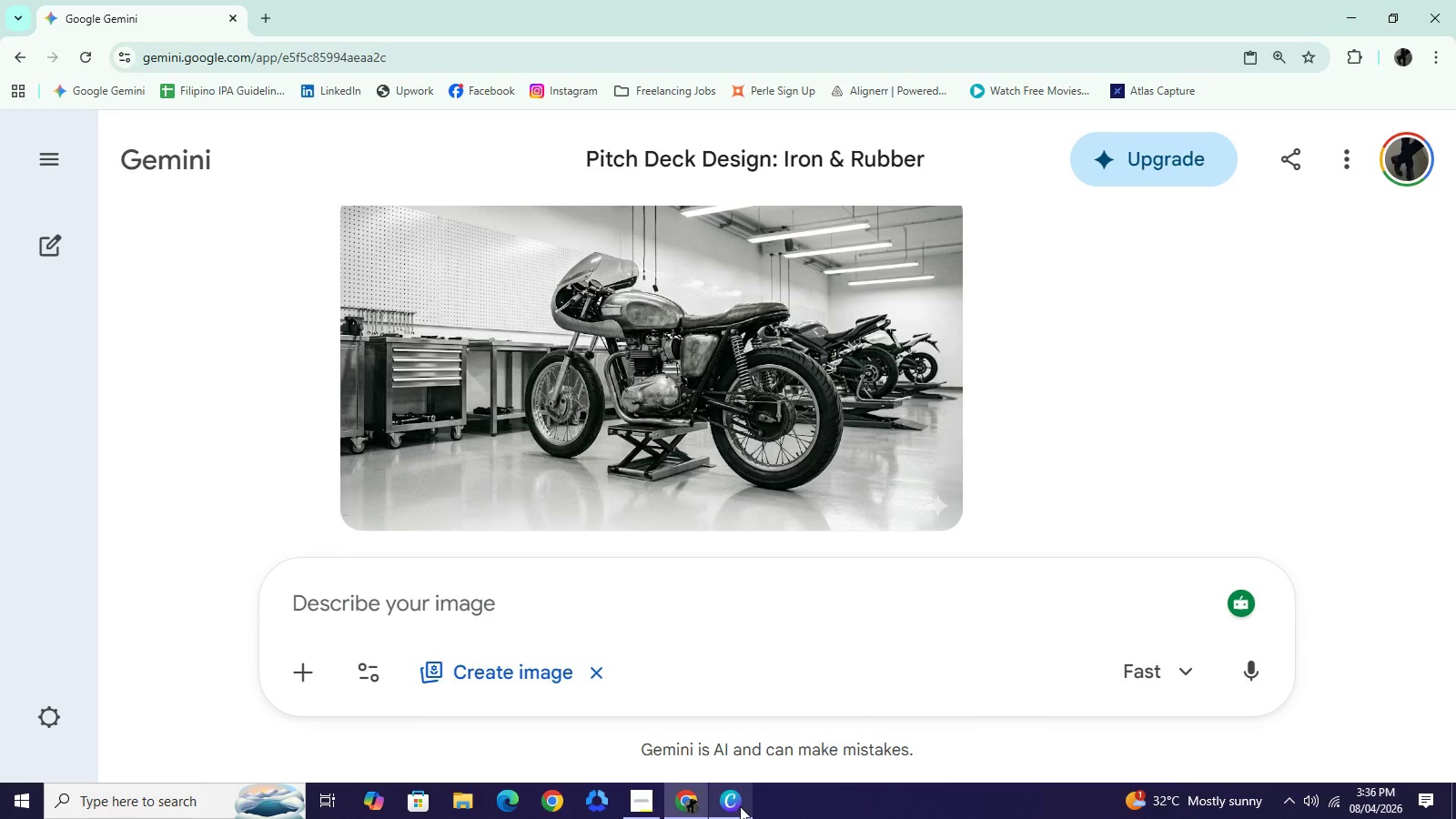 
left_click([740, 806])
 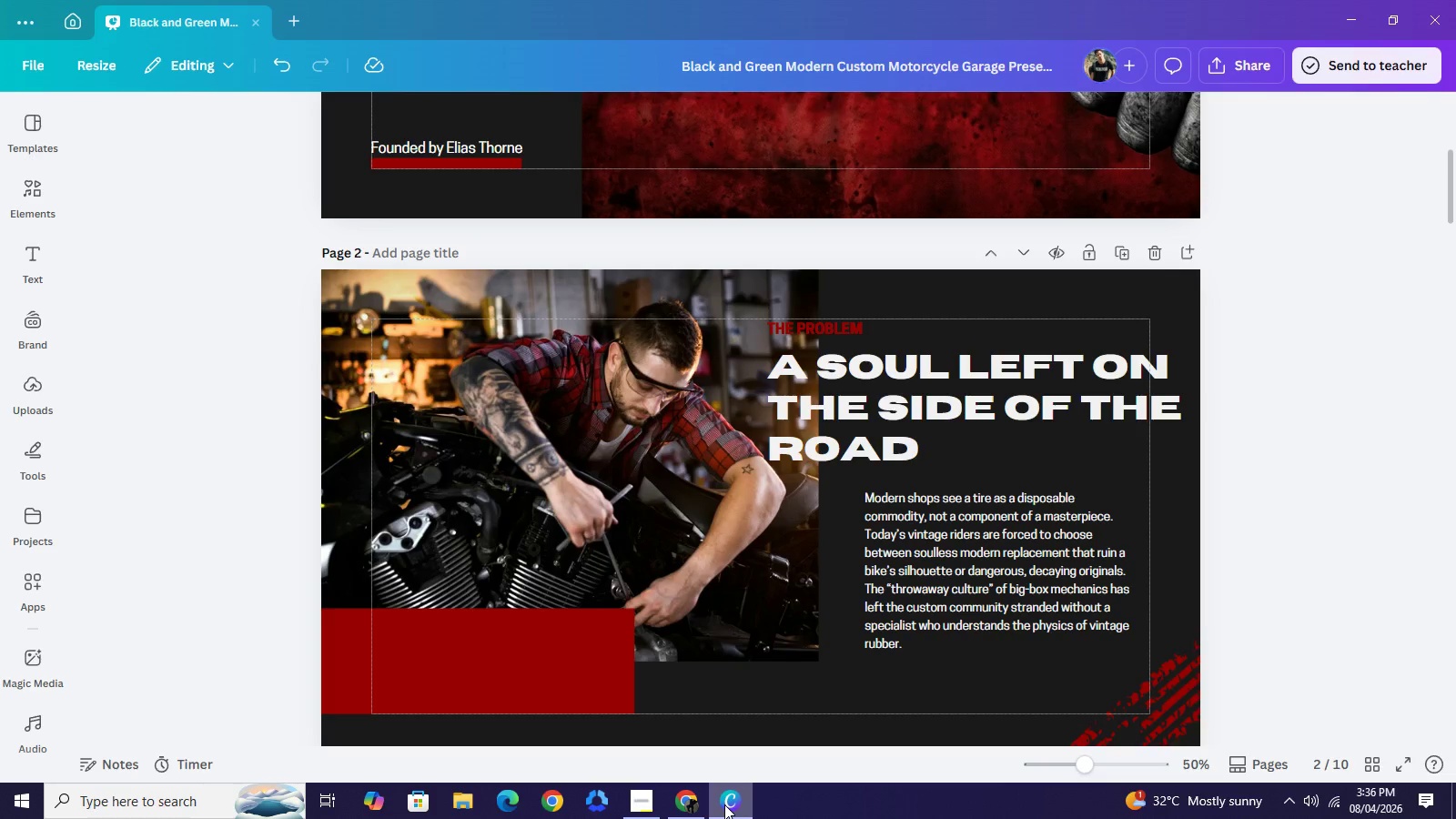 
wait(5.83)
 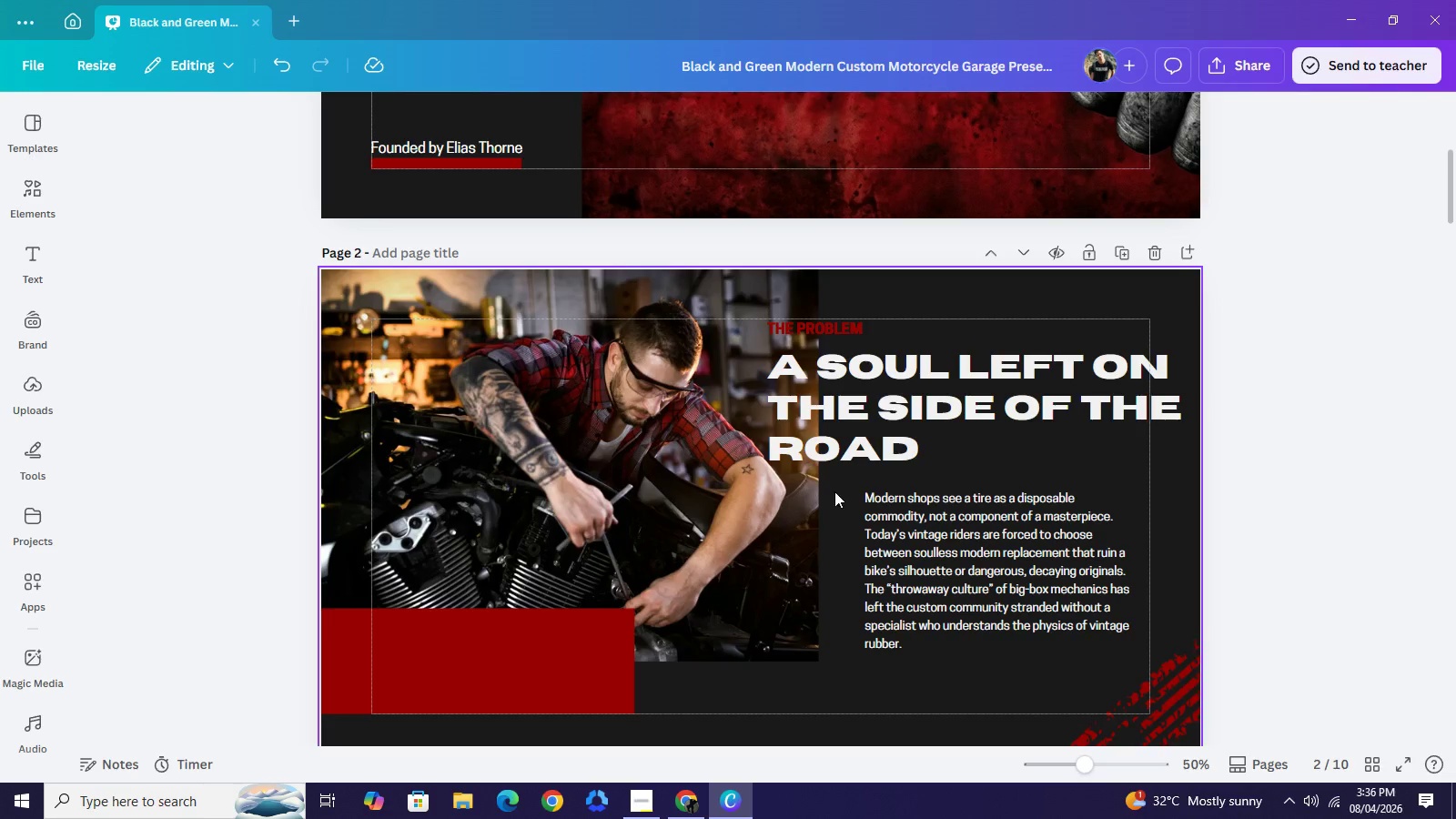 
left_click([706, 799])
 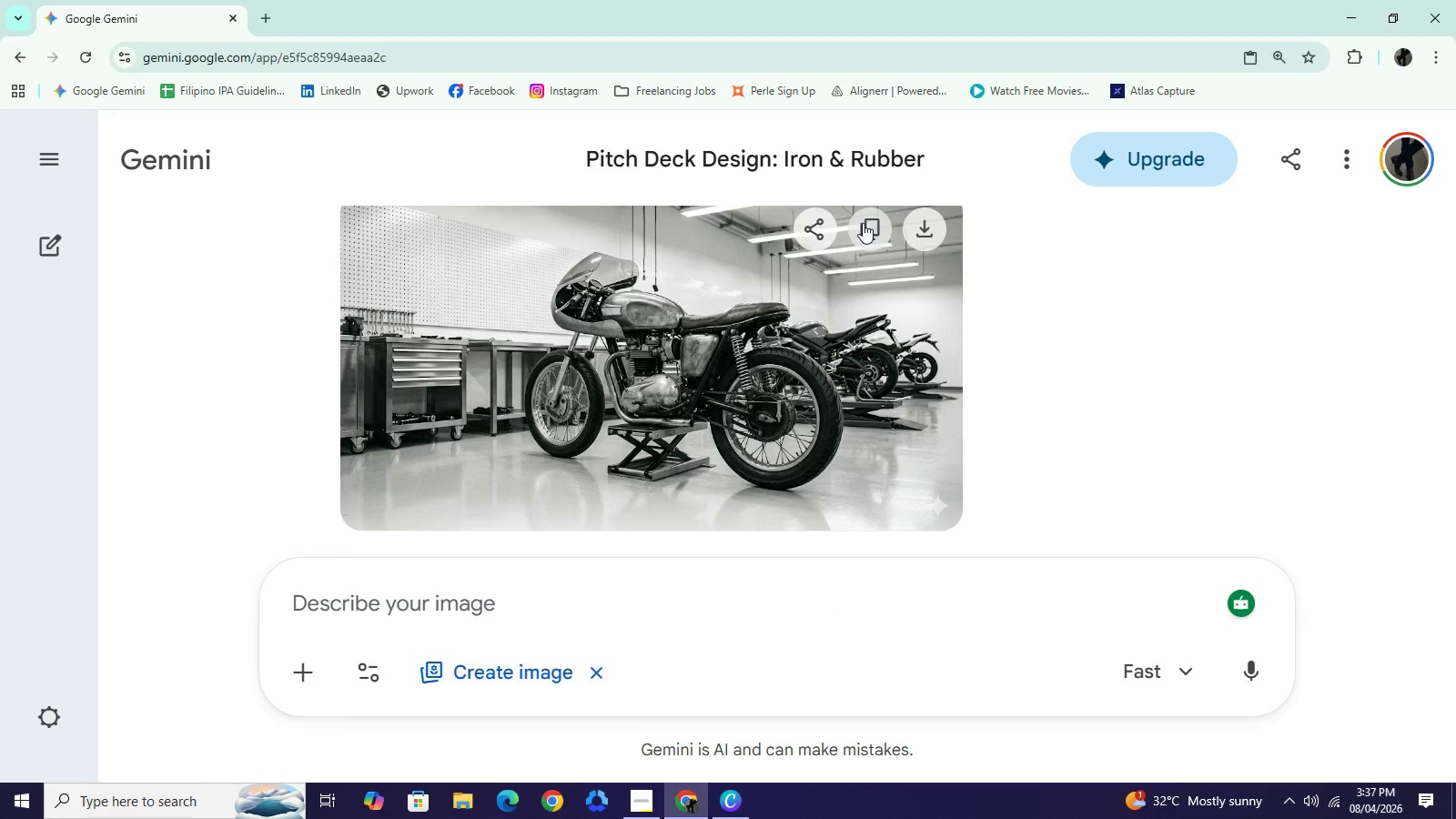 
wait(25.97)
 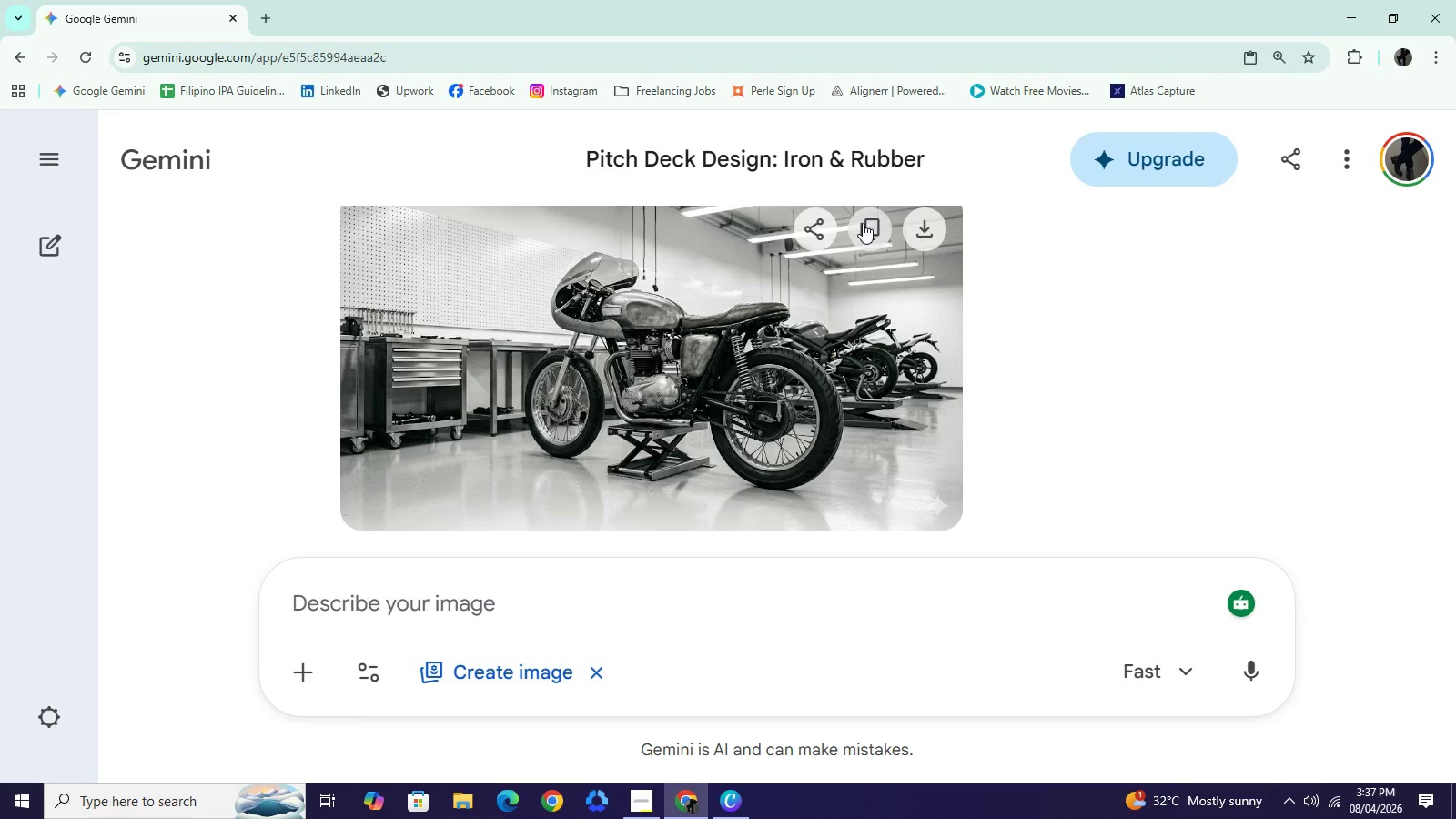 
left_click([875, 243])
 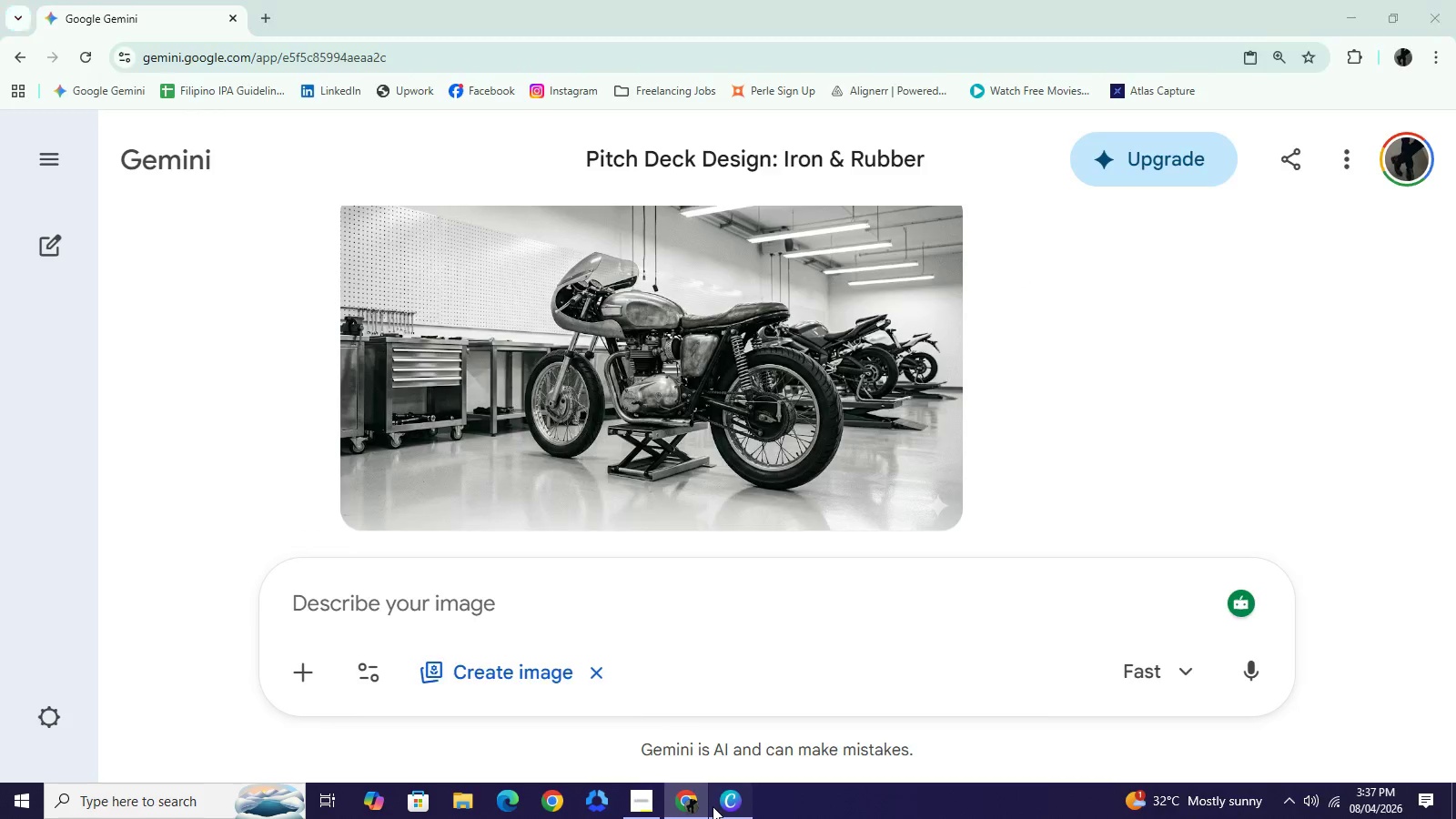 
left_click([713, 806])
 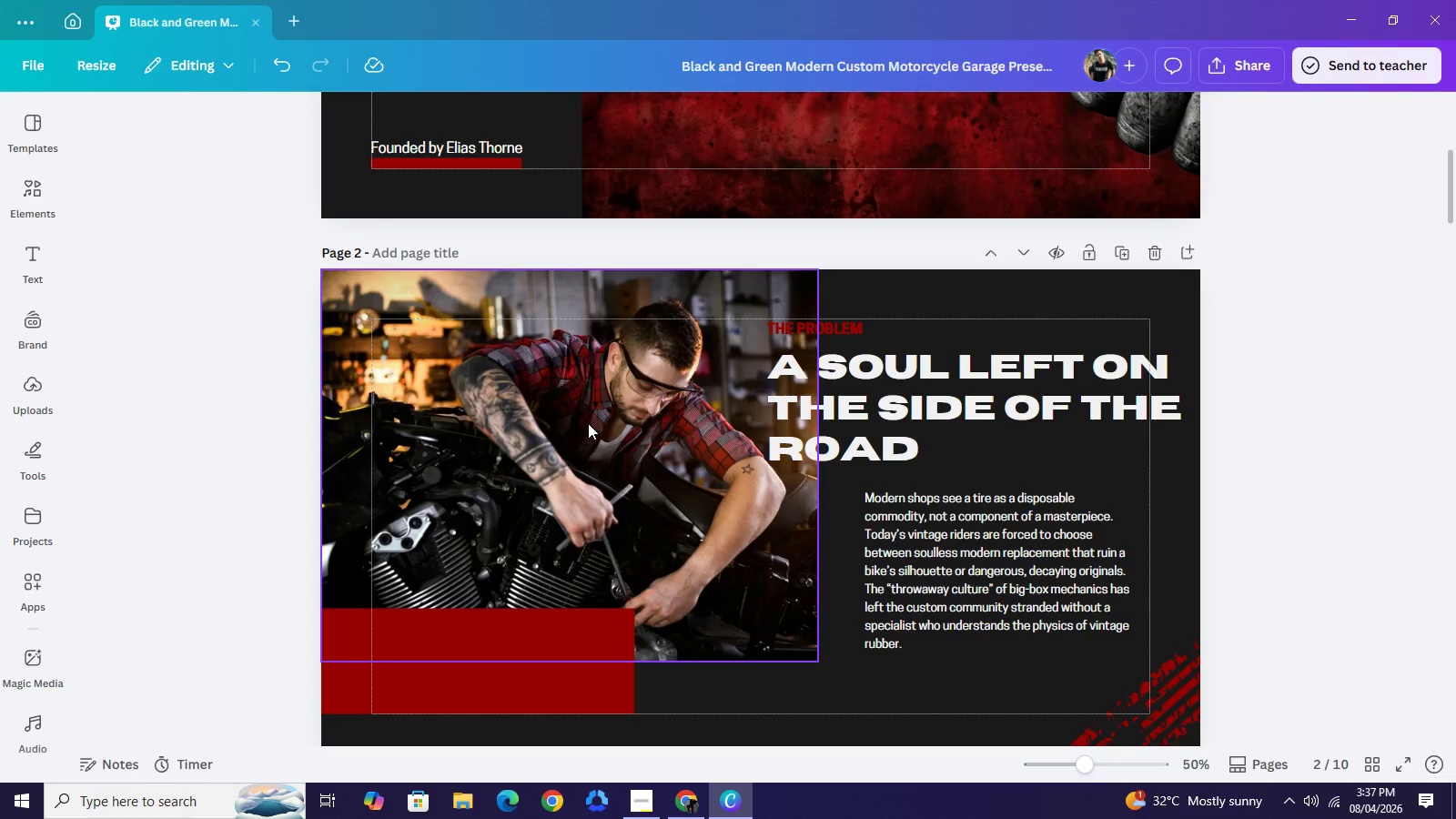 
right_click([589, 423])
 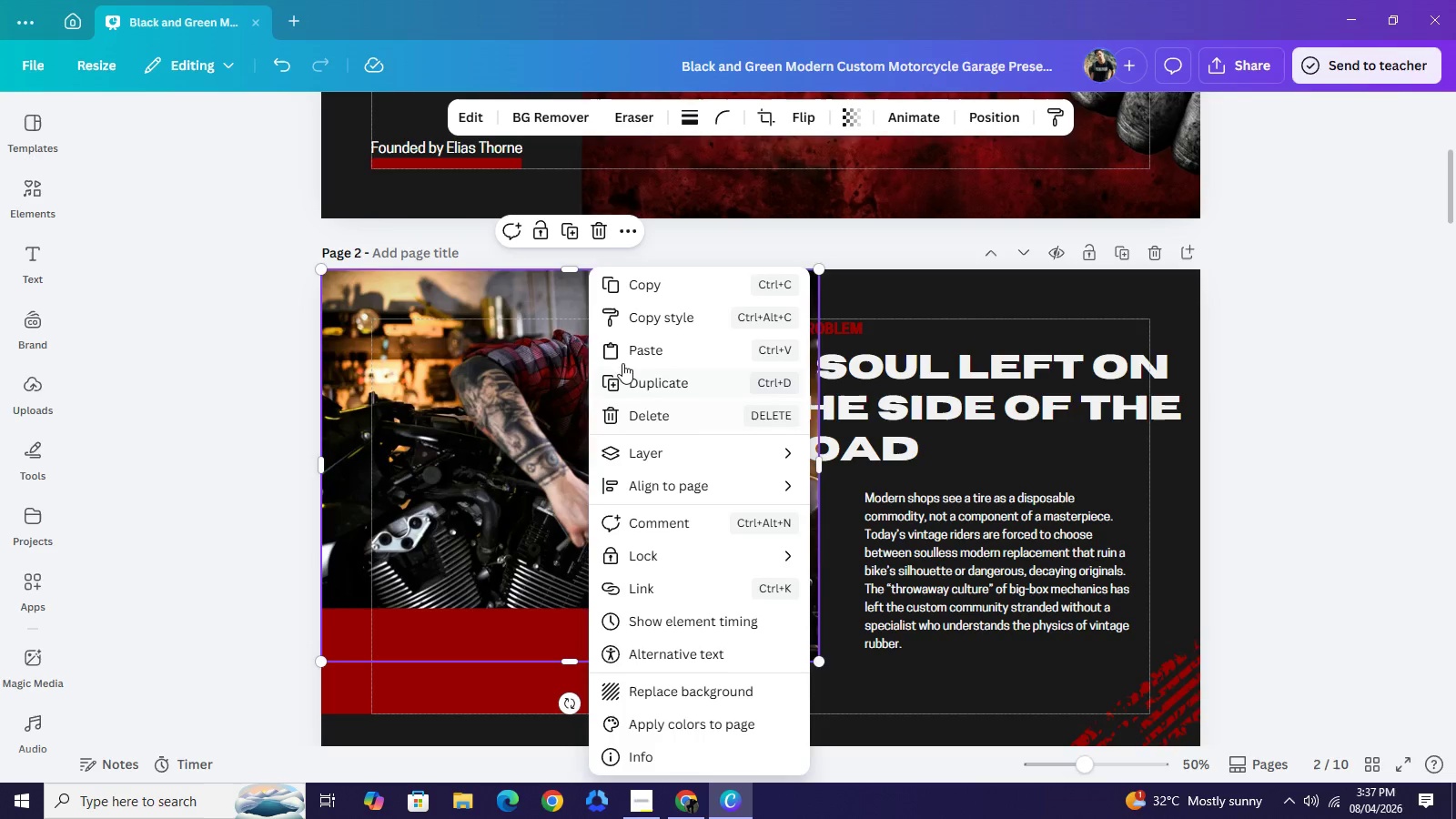 
left_click([625, 352])
 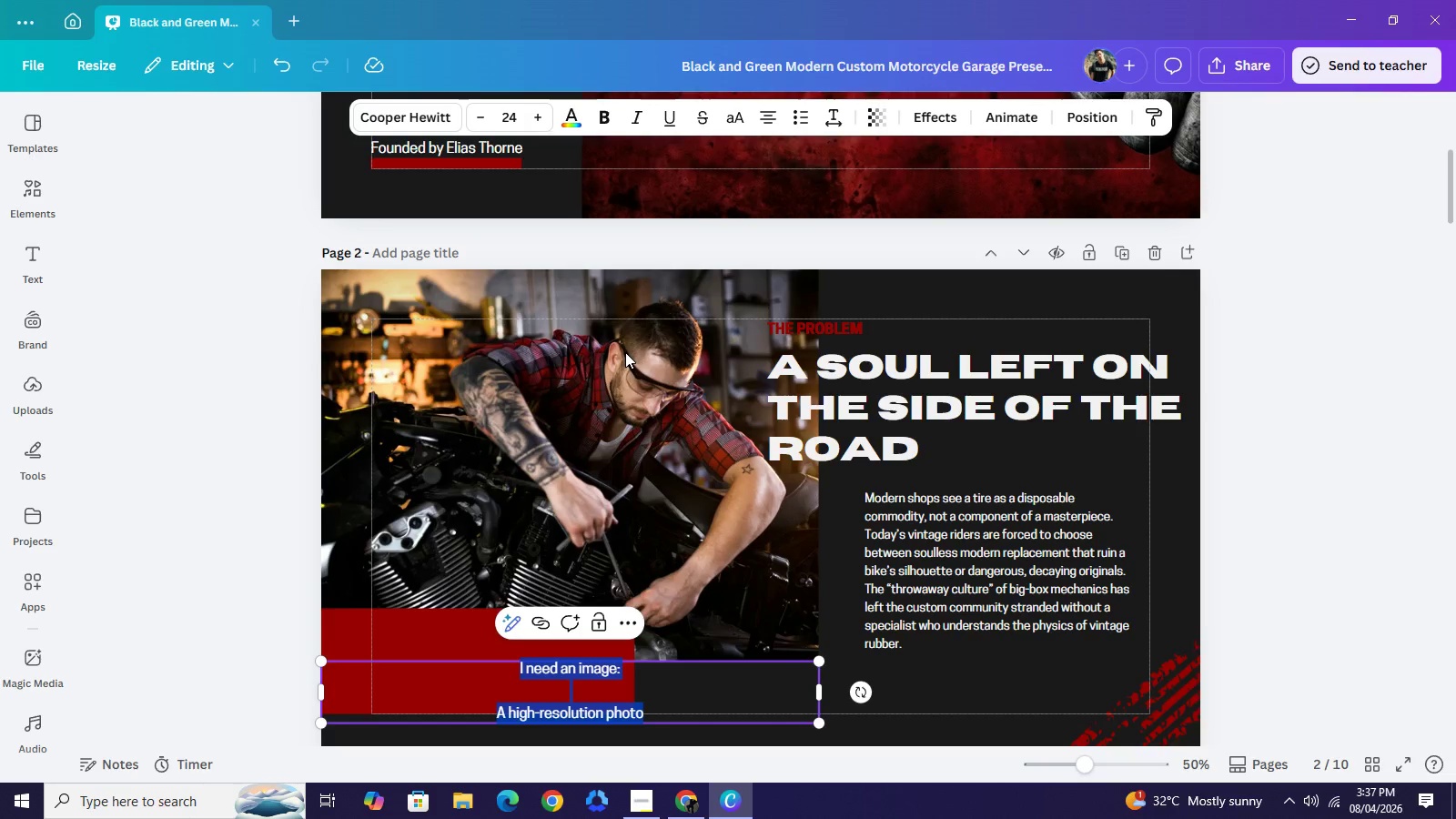 
key(Control+Z)
 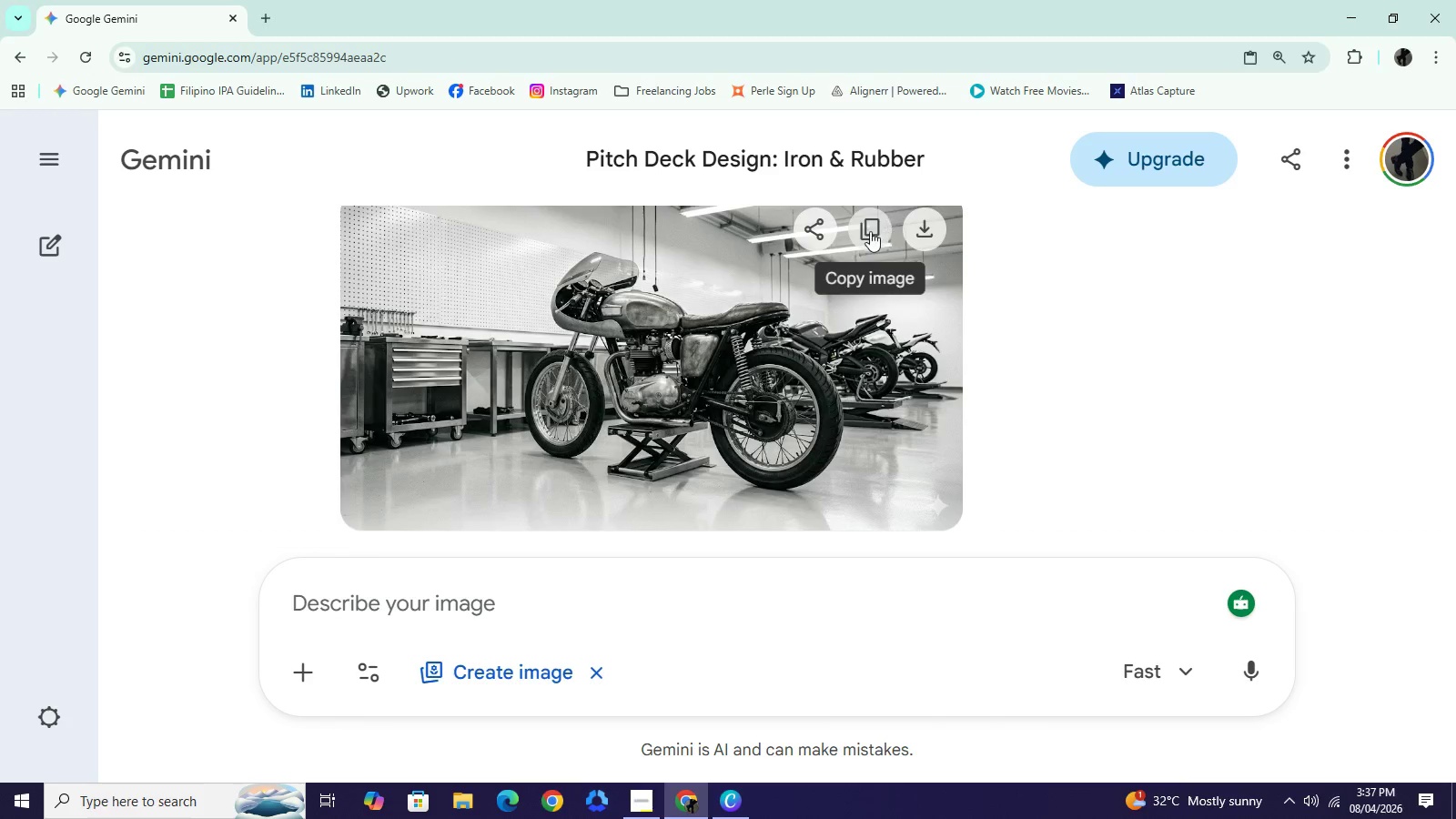 
left_click([870, 231])
 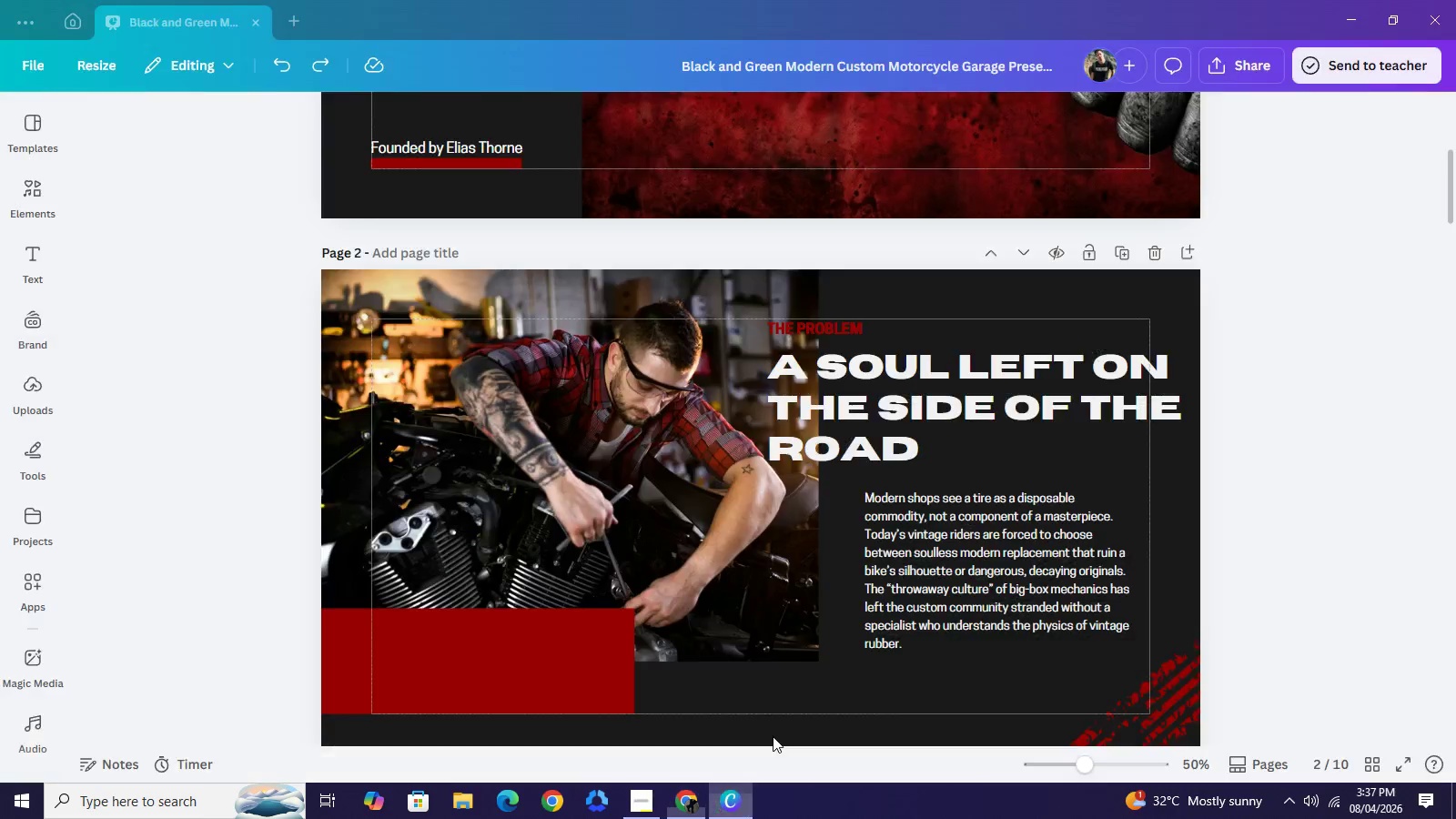 
wait(15.03)
 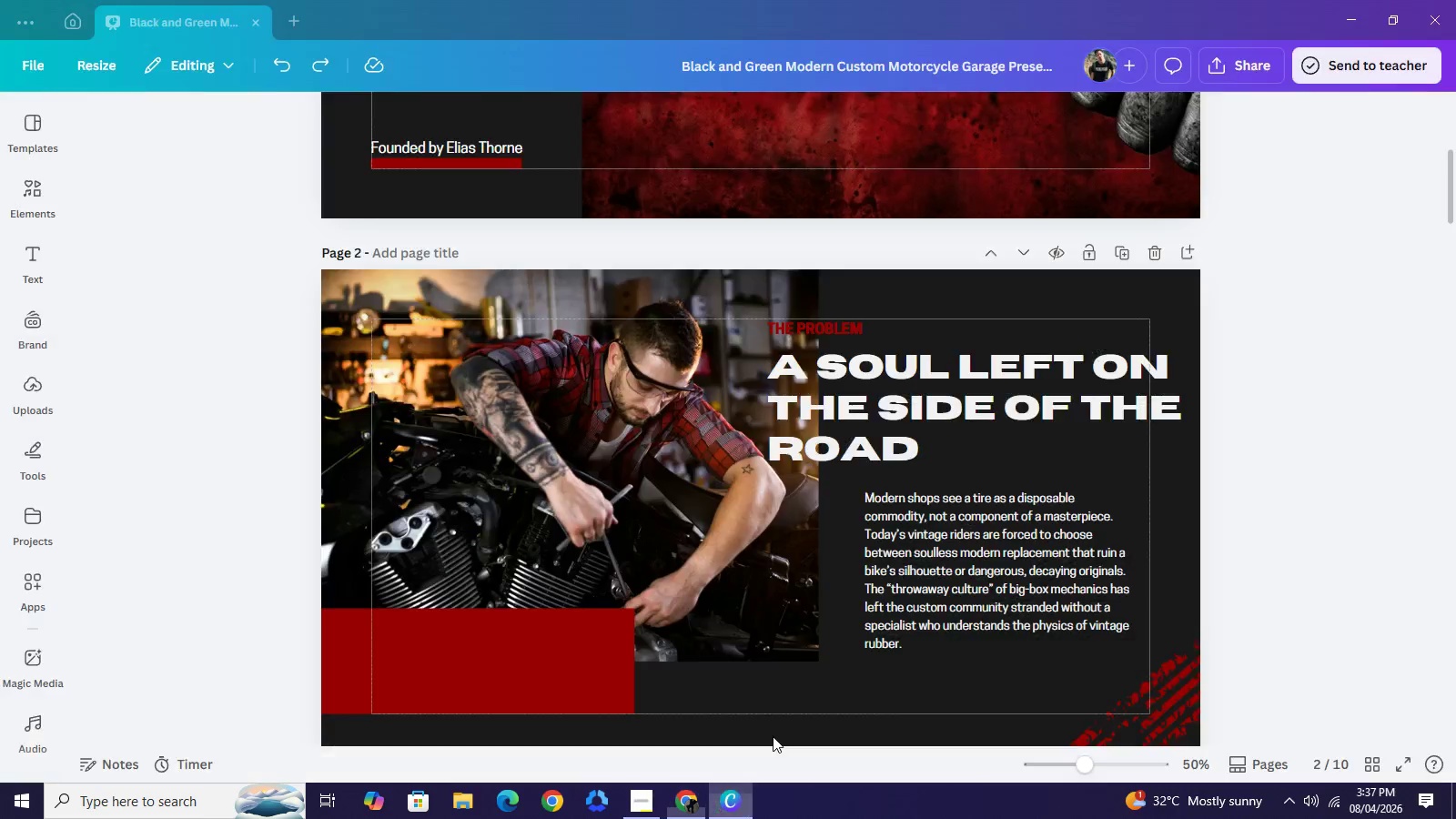 
left_click_drag(start_coordinate=[703, 460], to_coordinate=[431, 361])
 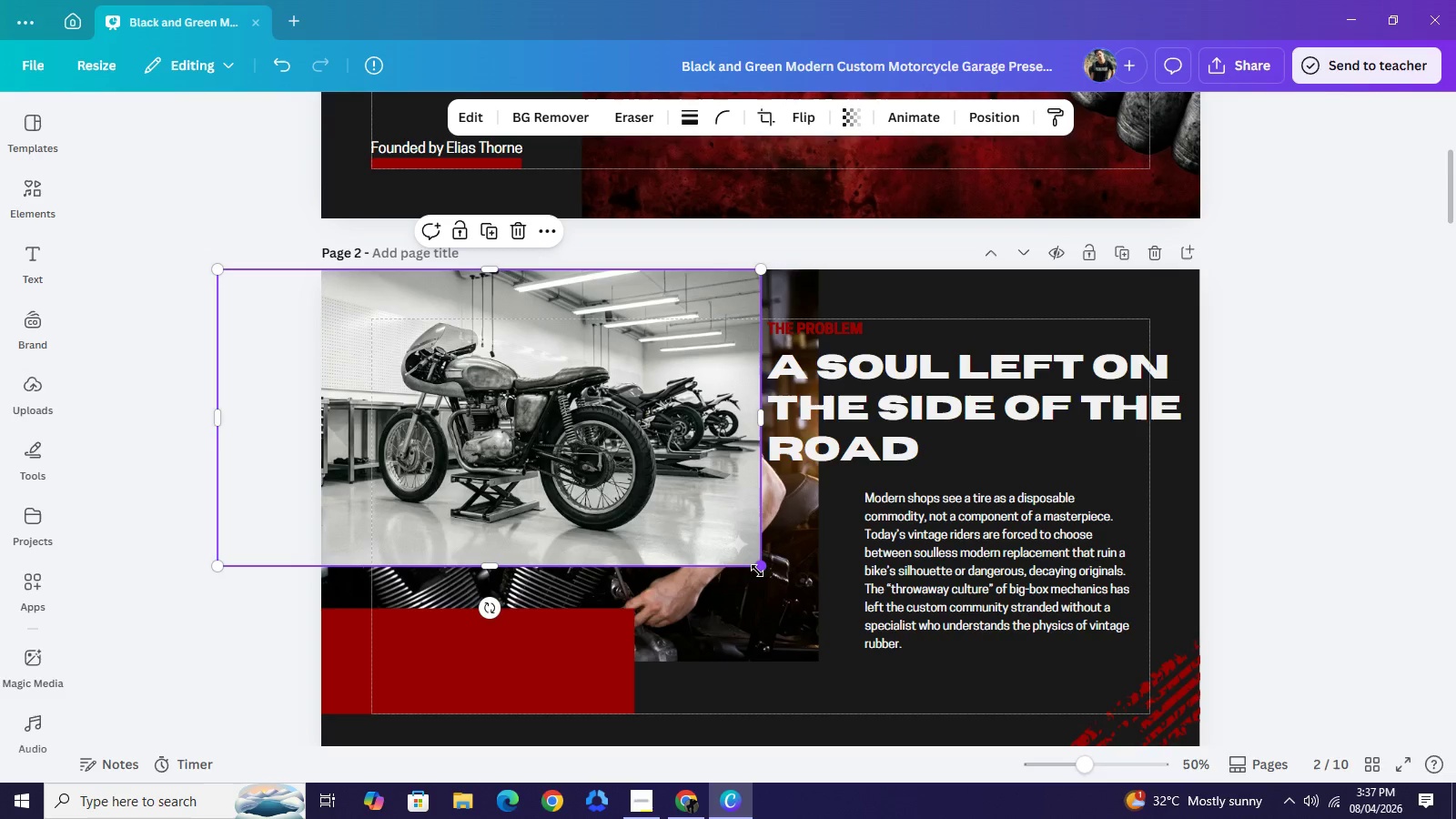 
left_click_drag(start_coordinate=[757, 571], to_coordinate=[793, 632])
 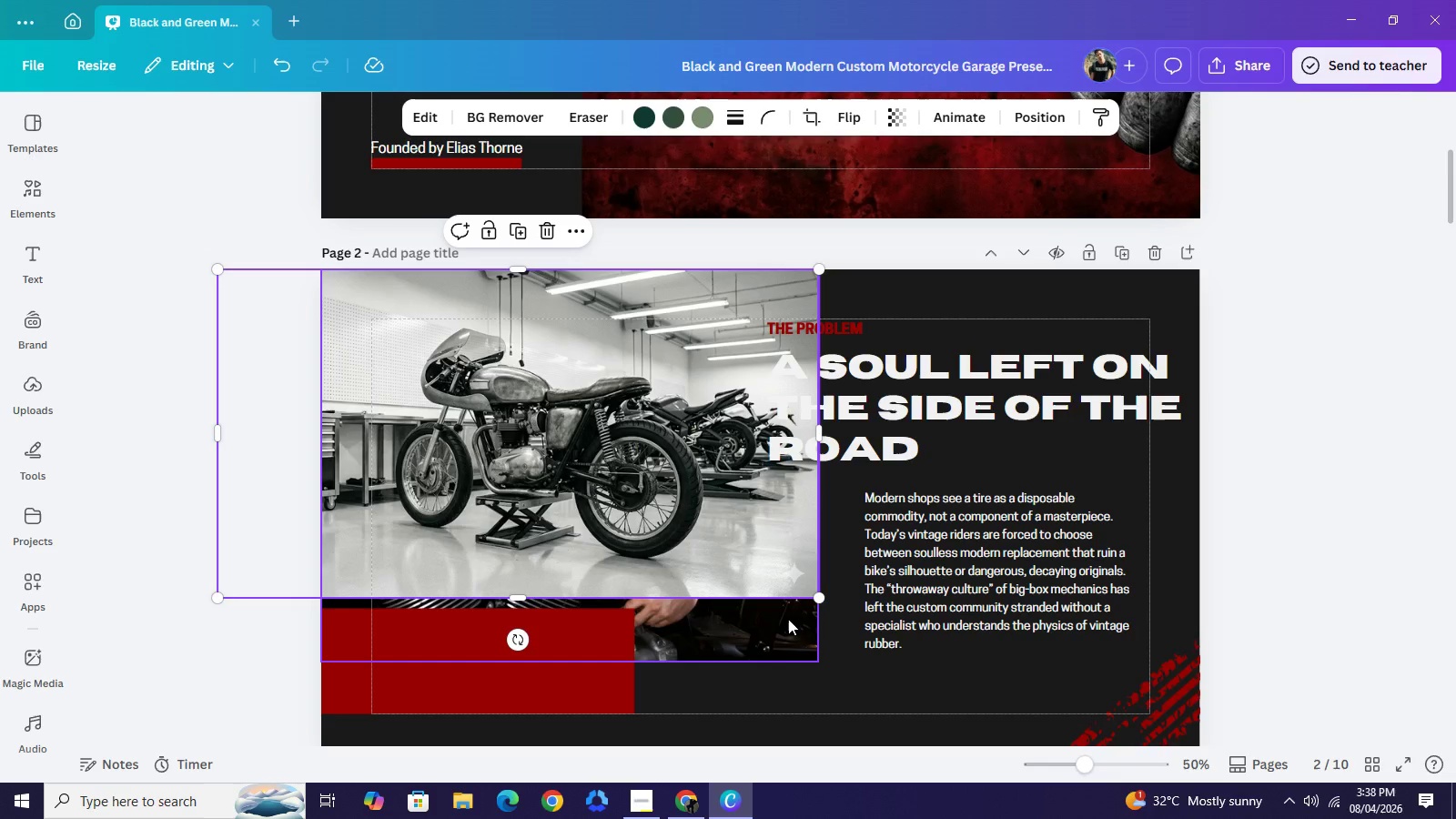 
wait(25.44)
 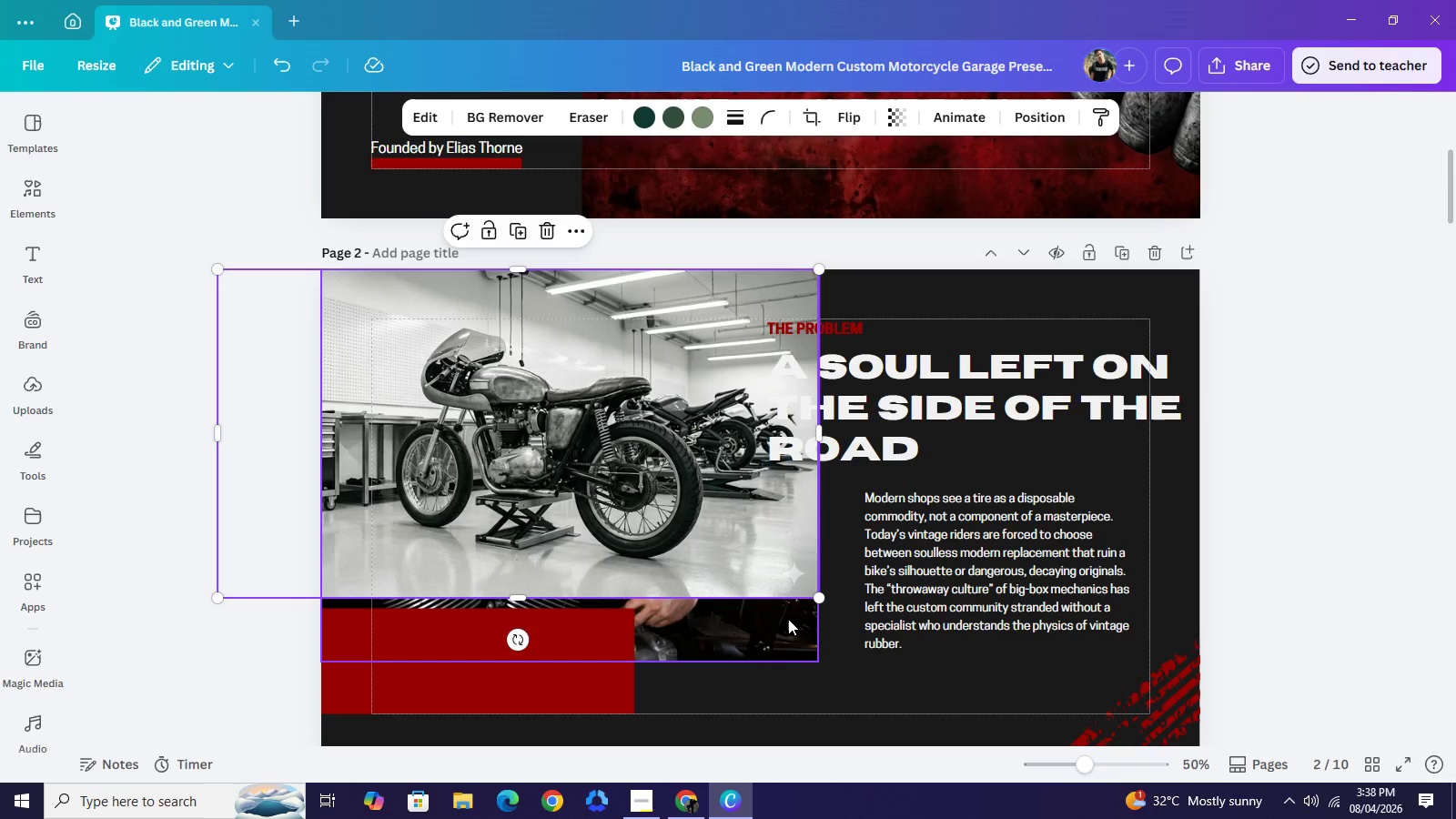 
left_click_drag(start_coordinate=[517, 595], to_coordinate=[538, 659])
 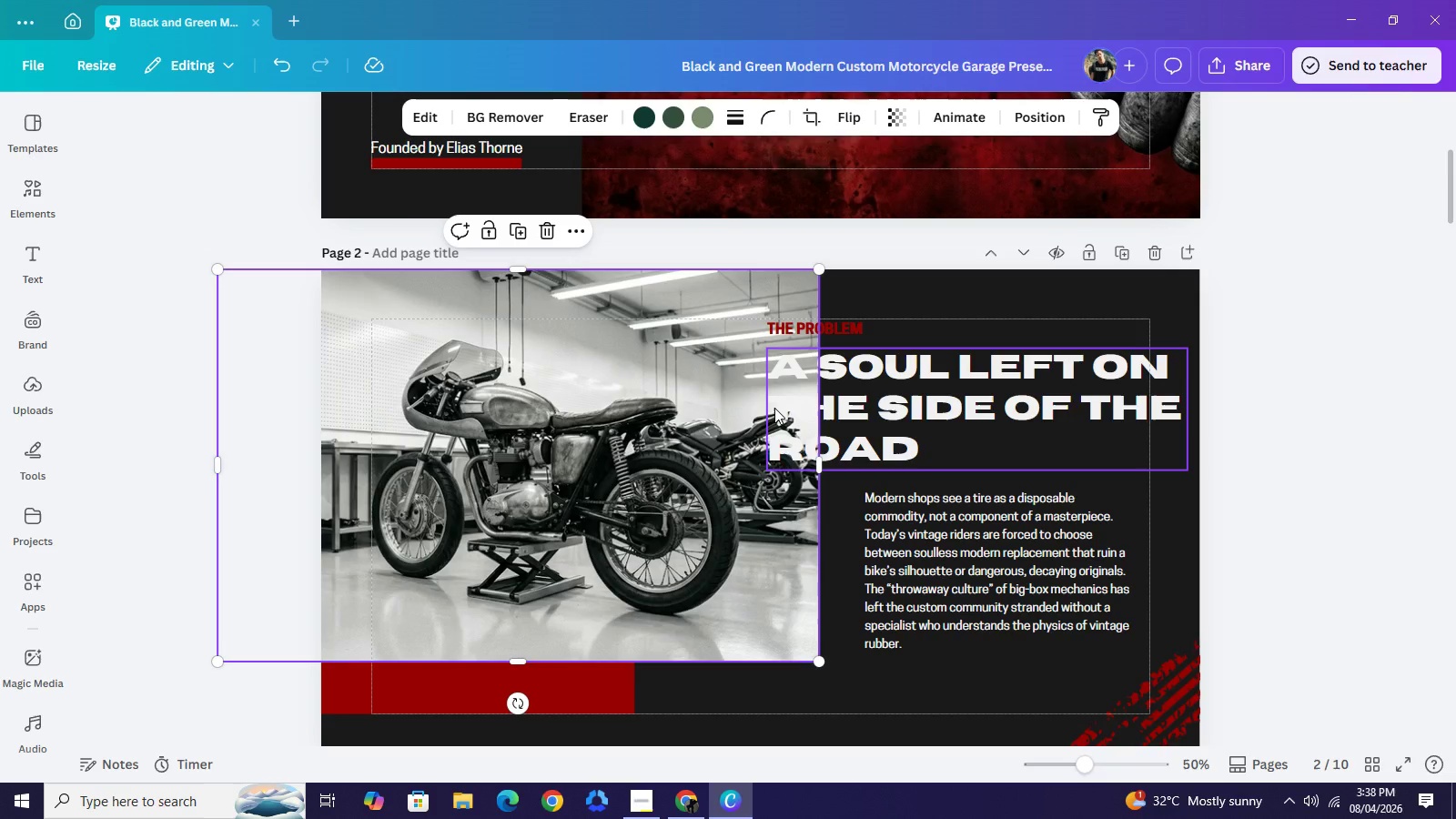 
wait(34.83)
 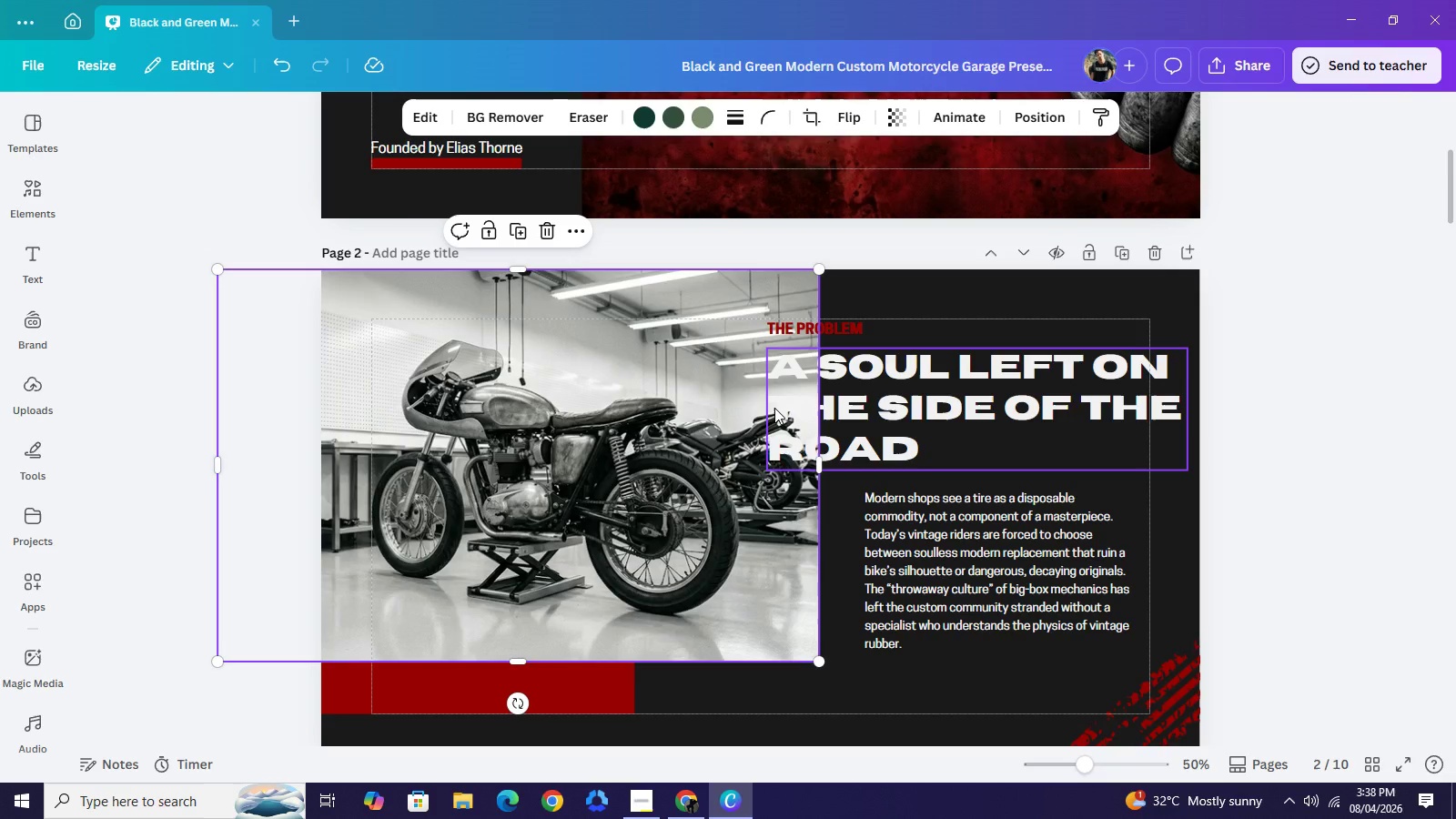 
left_click([1357, 393])
 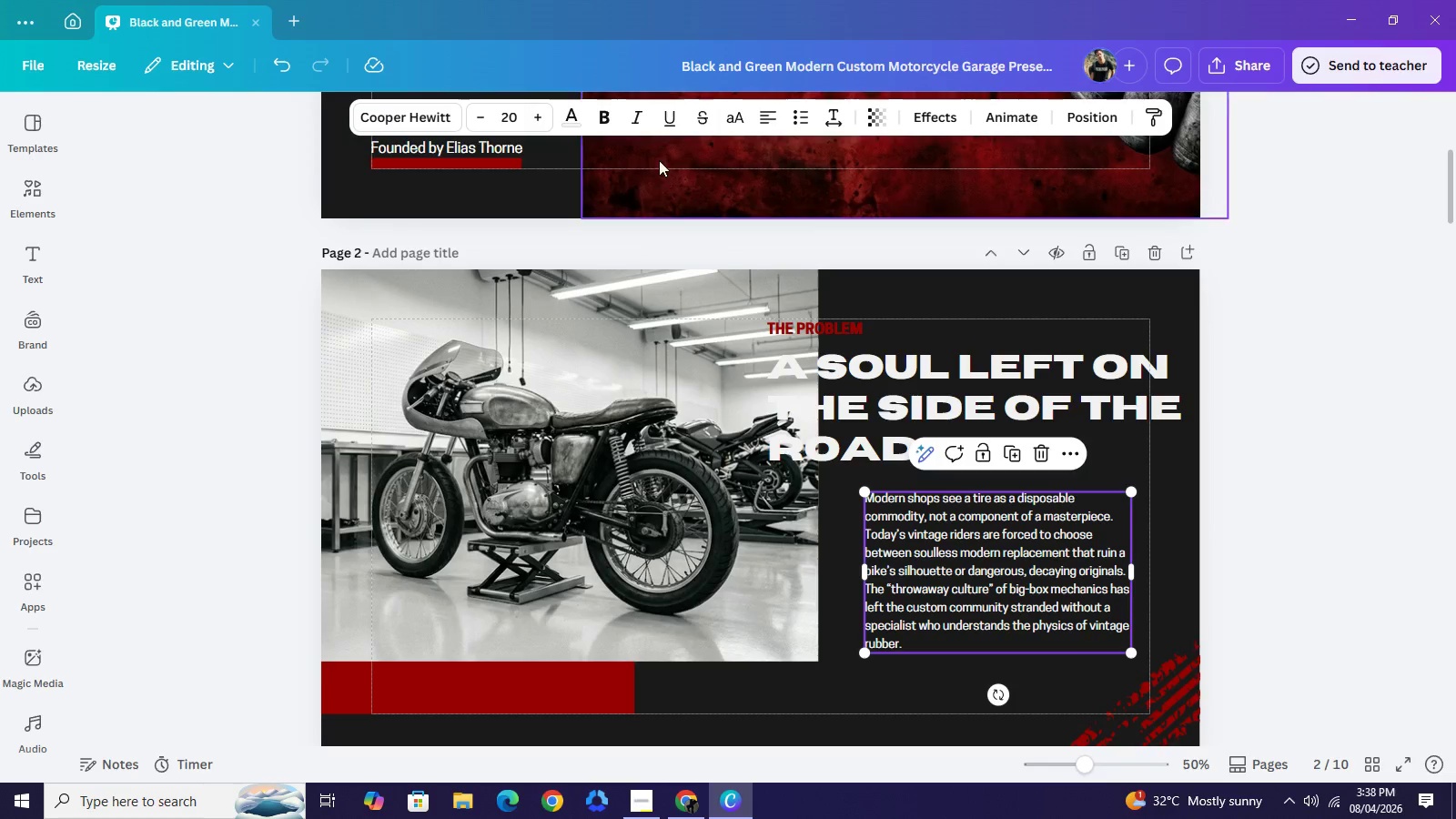 
wait(6.27)
 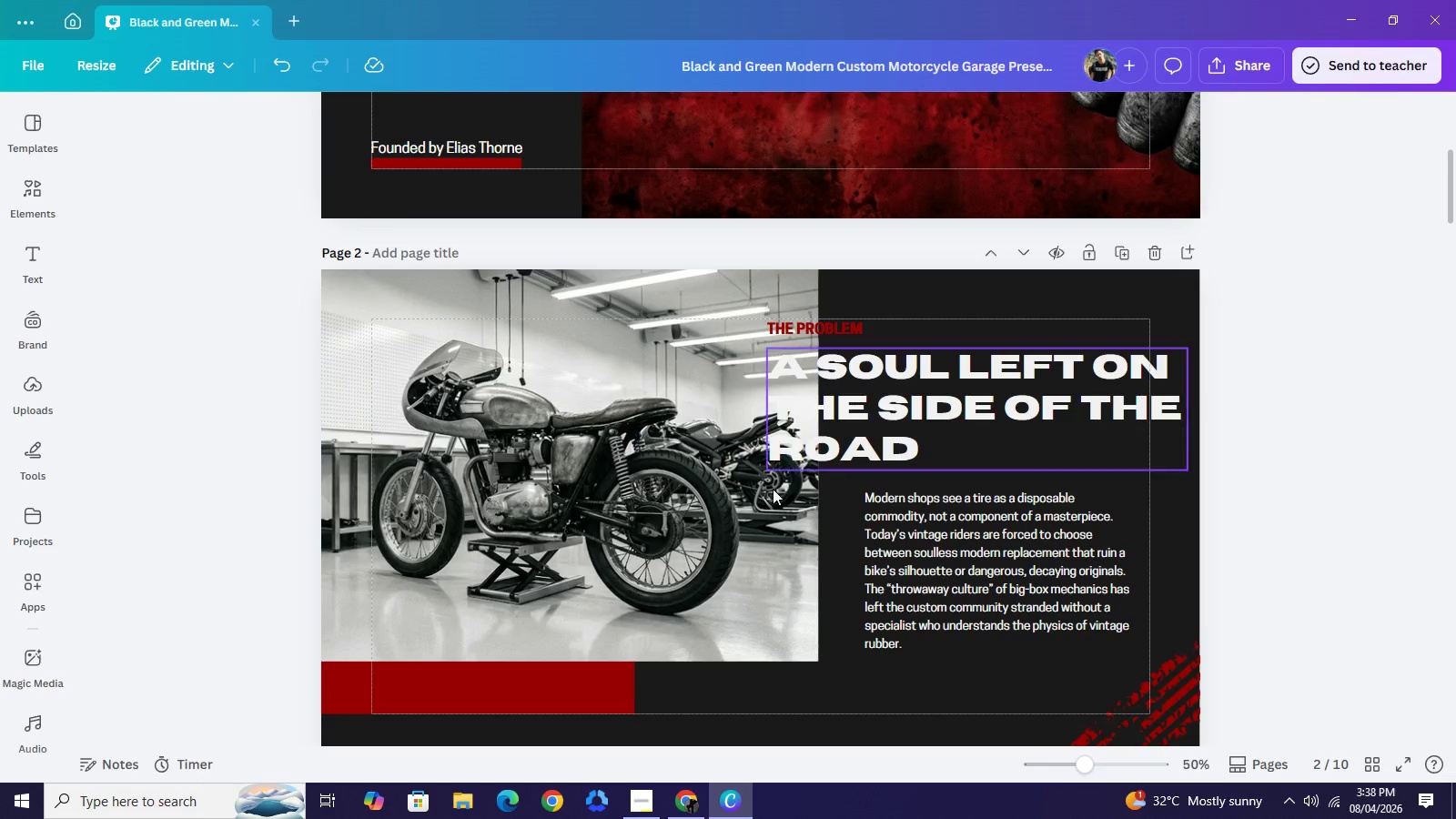 
left_click([772, 100])
 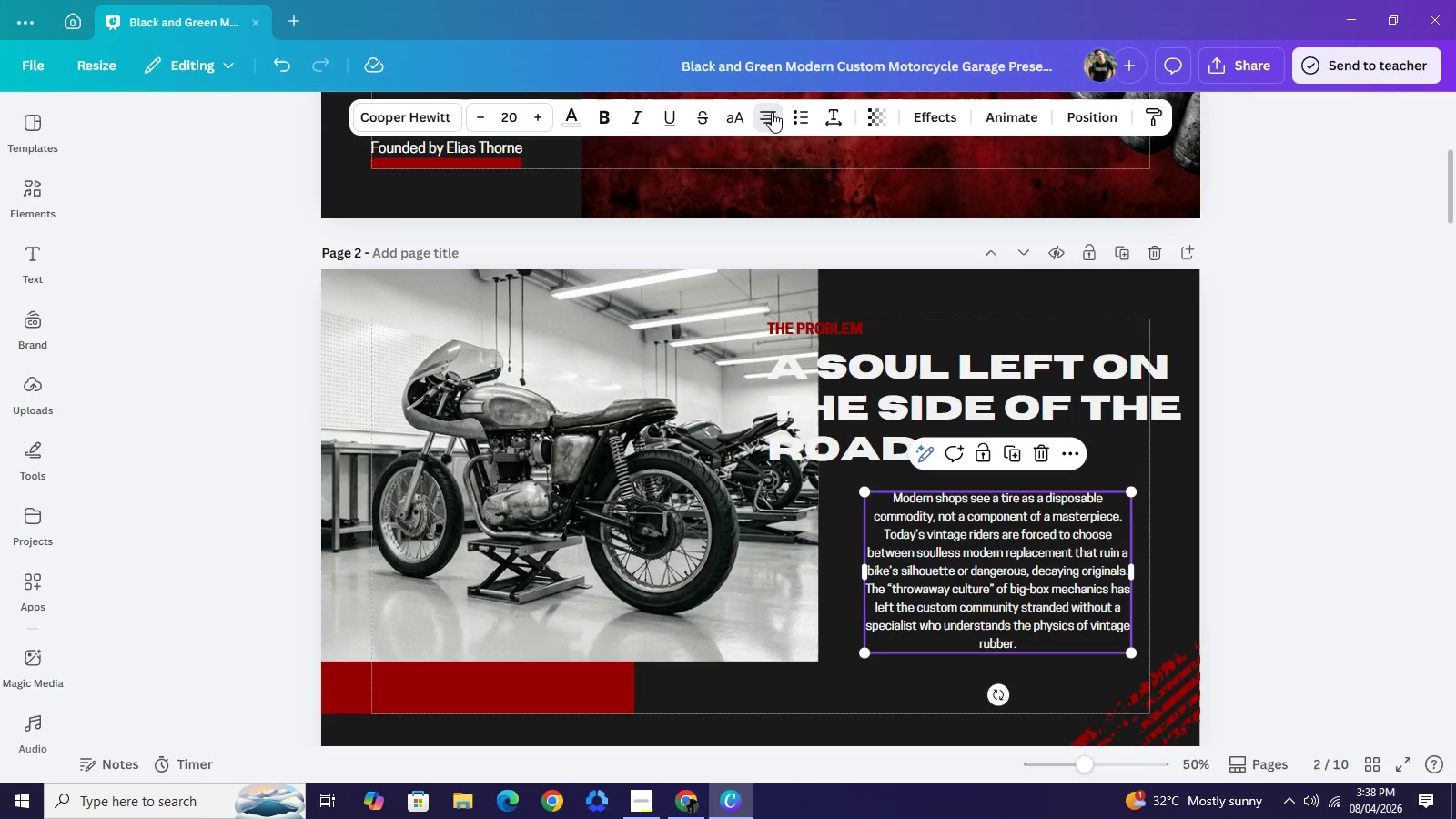 
left_click([772, 112])
 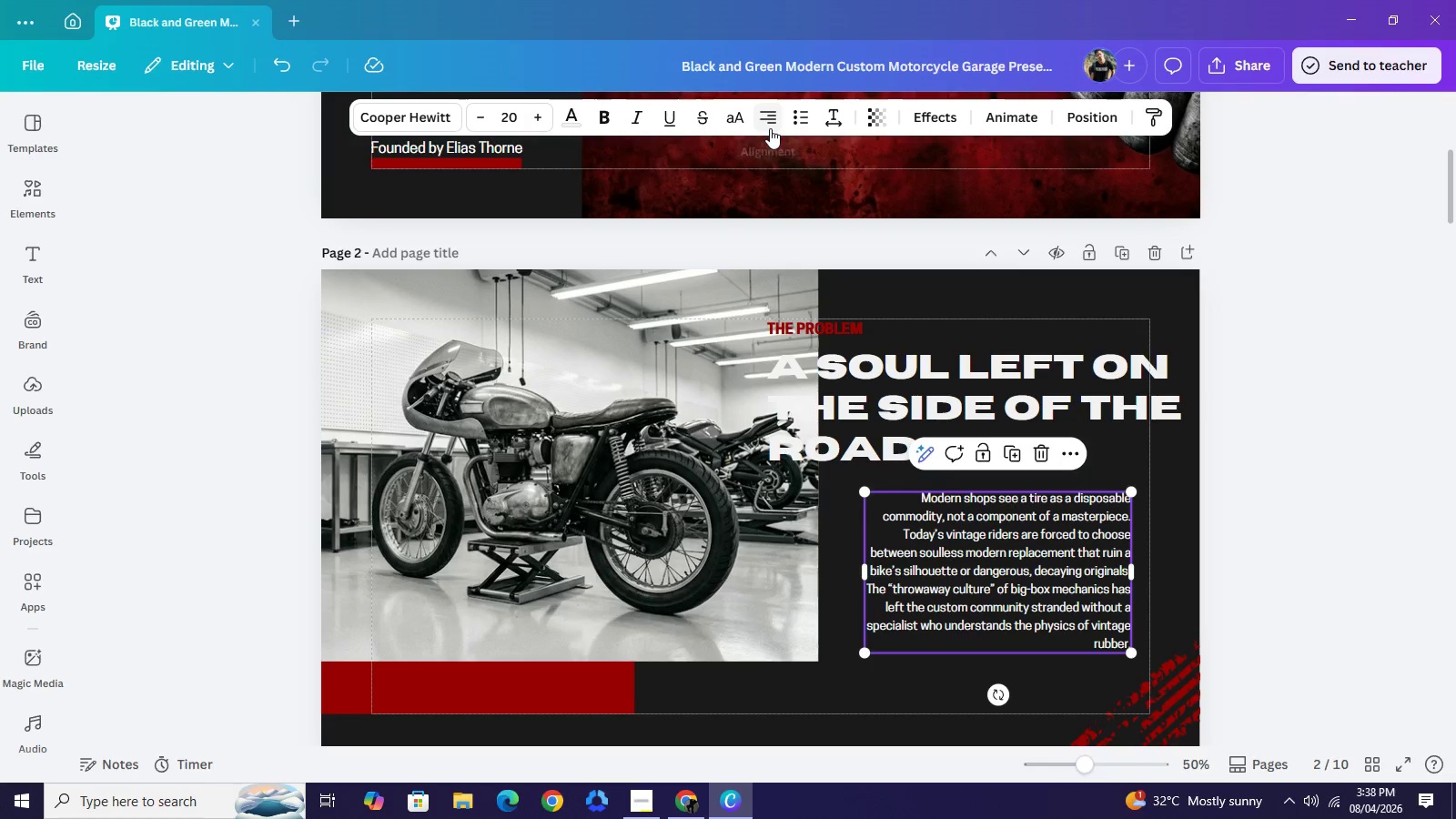 
left_click([770, 128])
 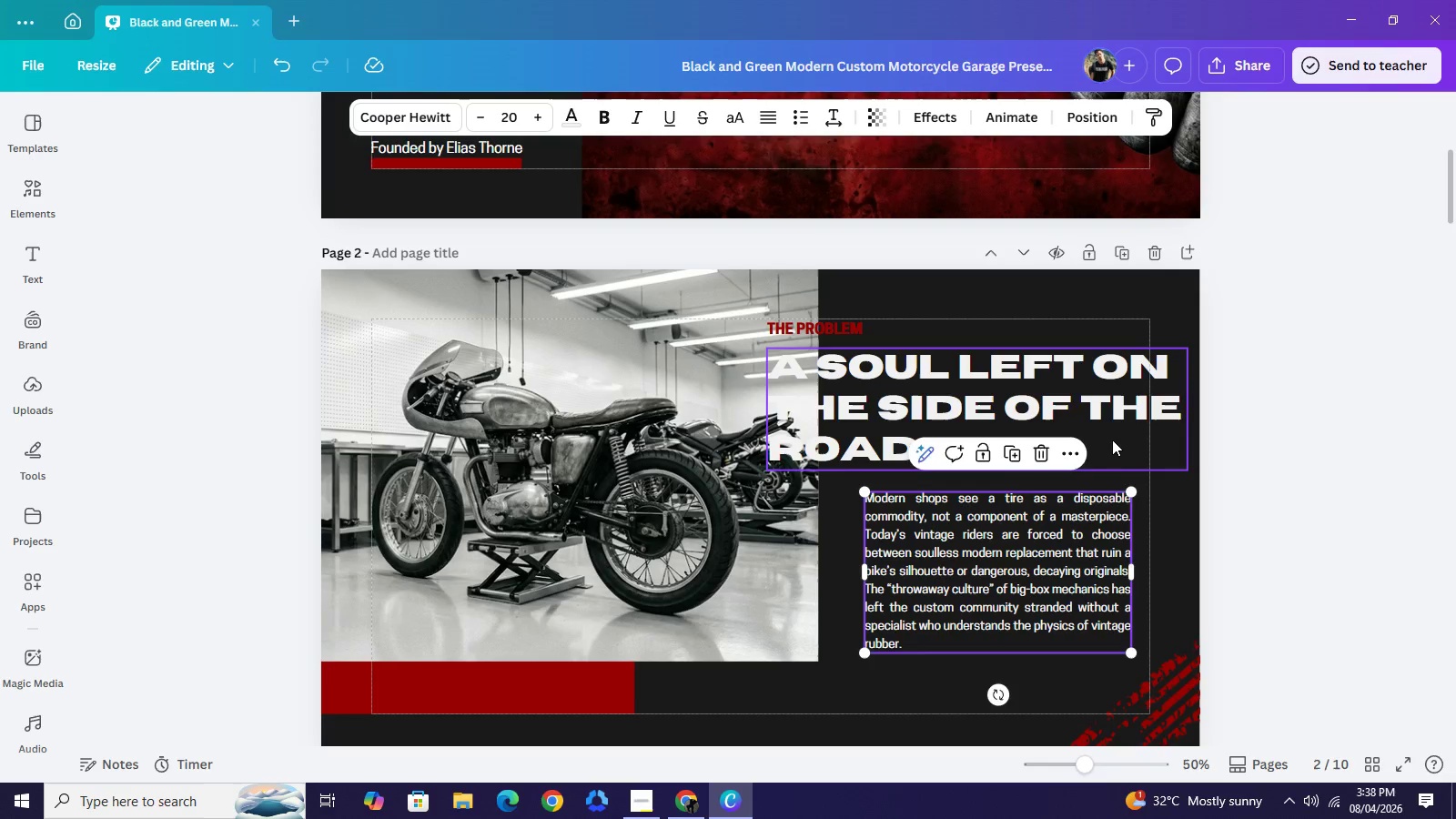 
left_click([1113, 440])
 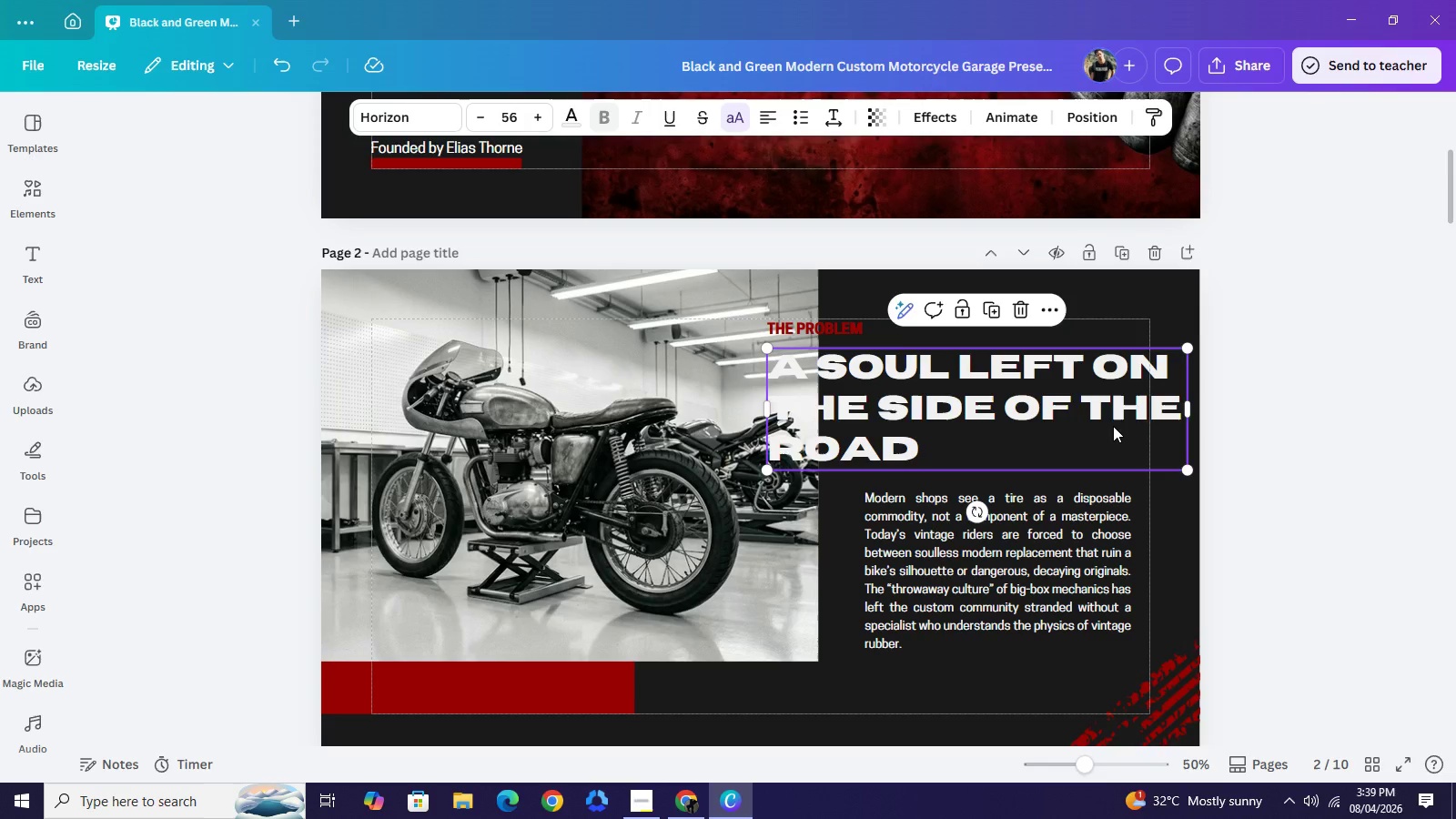 
wait(7.64)
 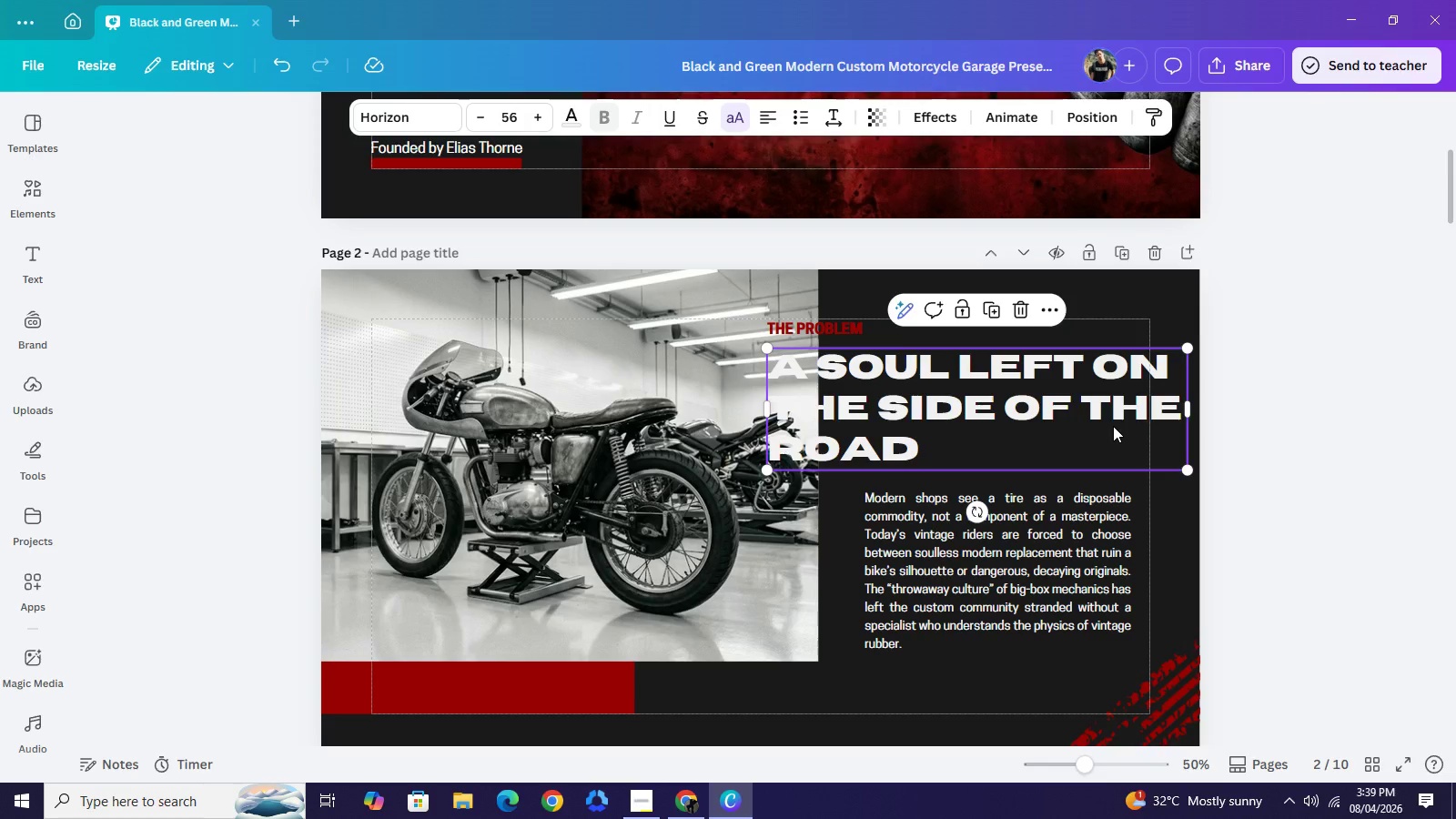 
left_click([1113, 426])
 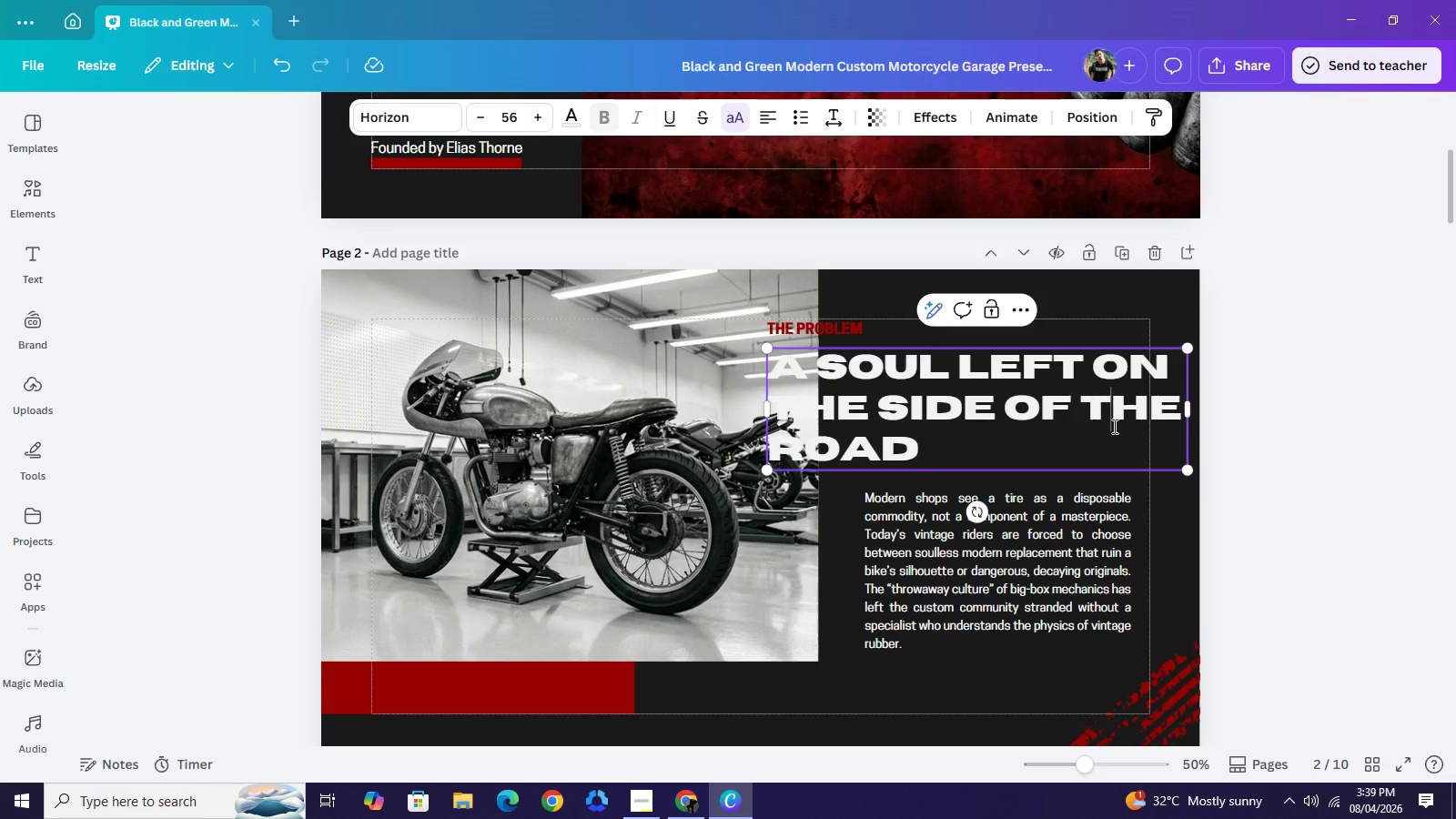 
wait(20.58)
 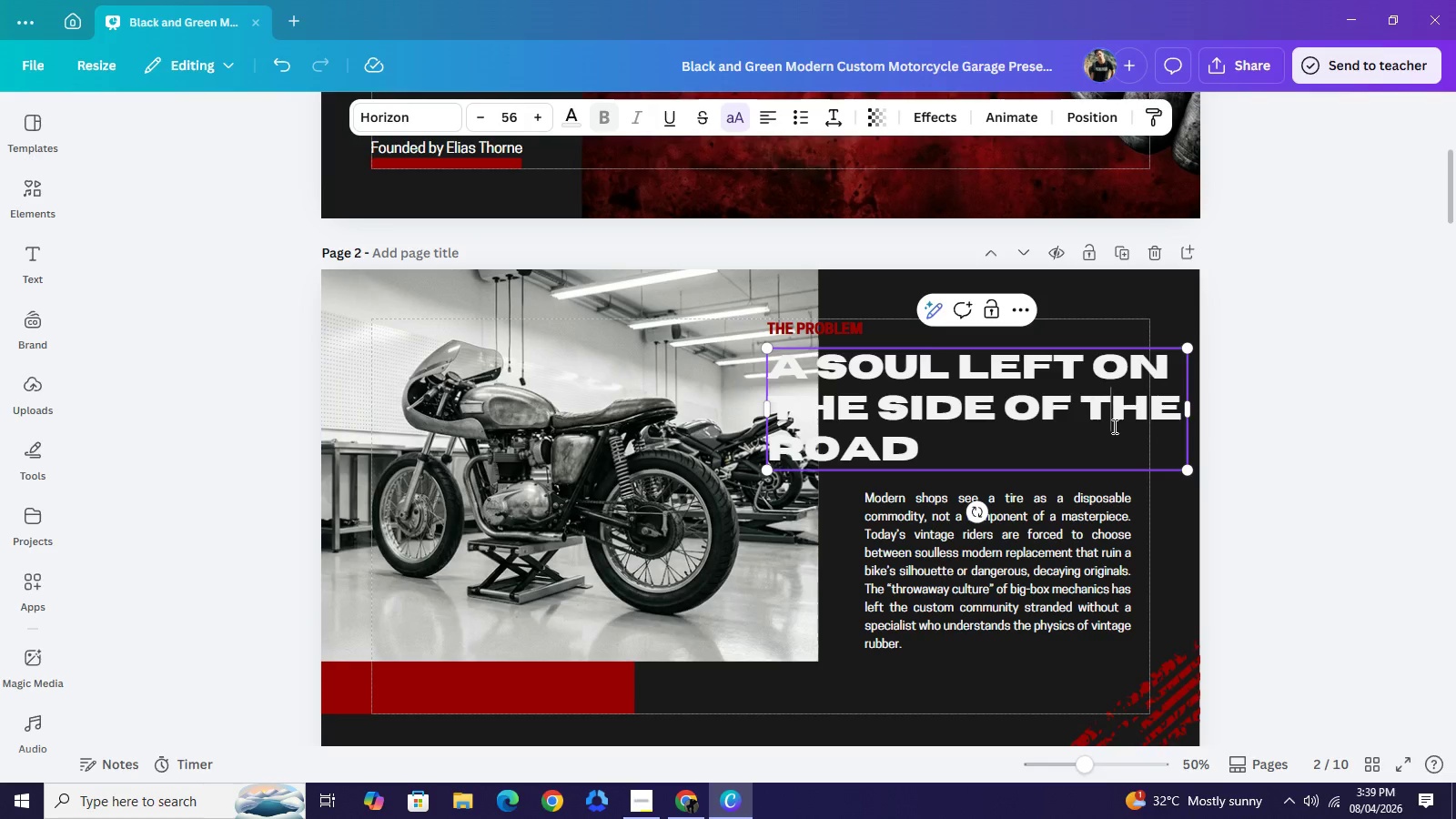 
left_click([1279, 373])
 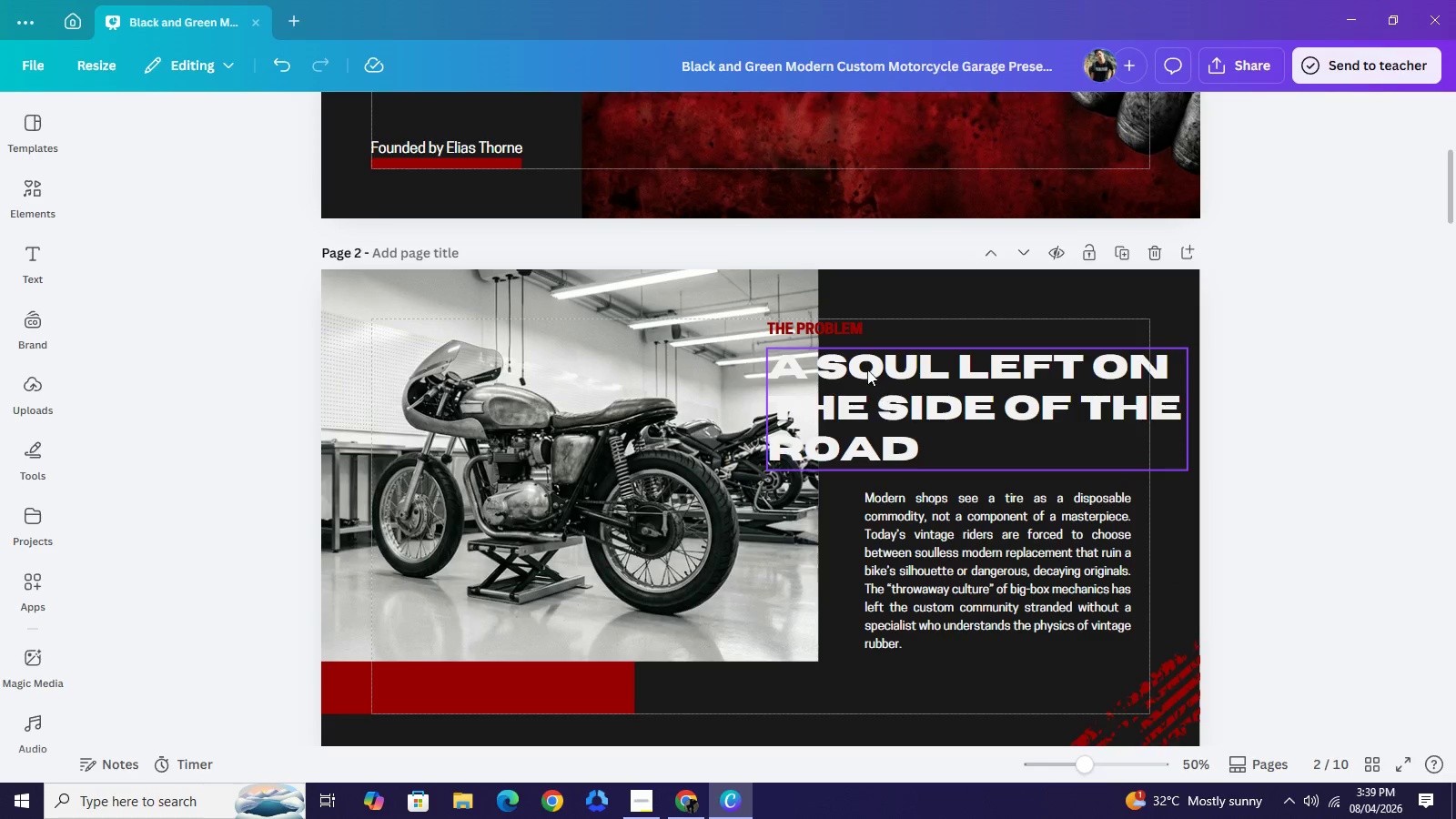 
left_click_drag(start_coordinate=[844, 333], to_coordinate=[1123, 332])
 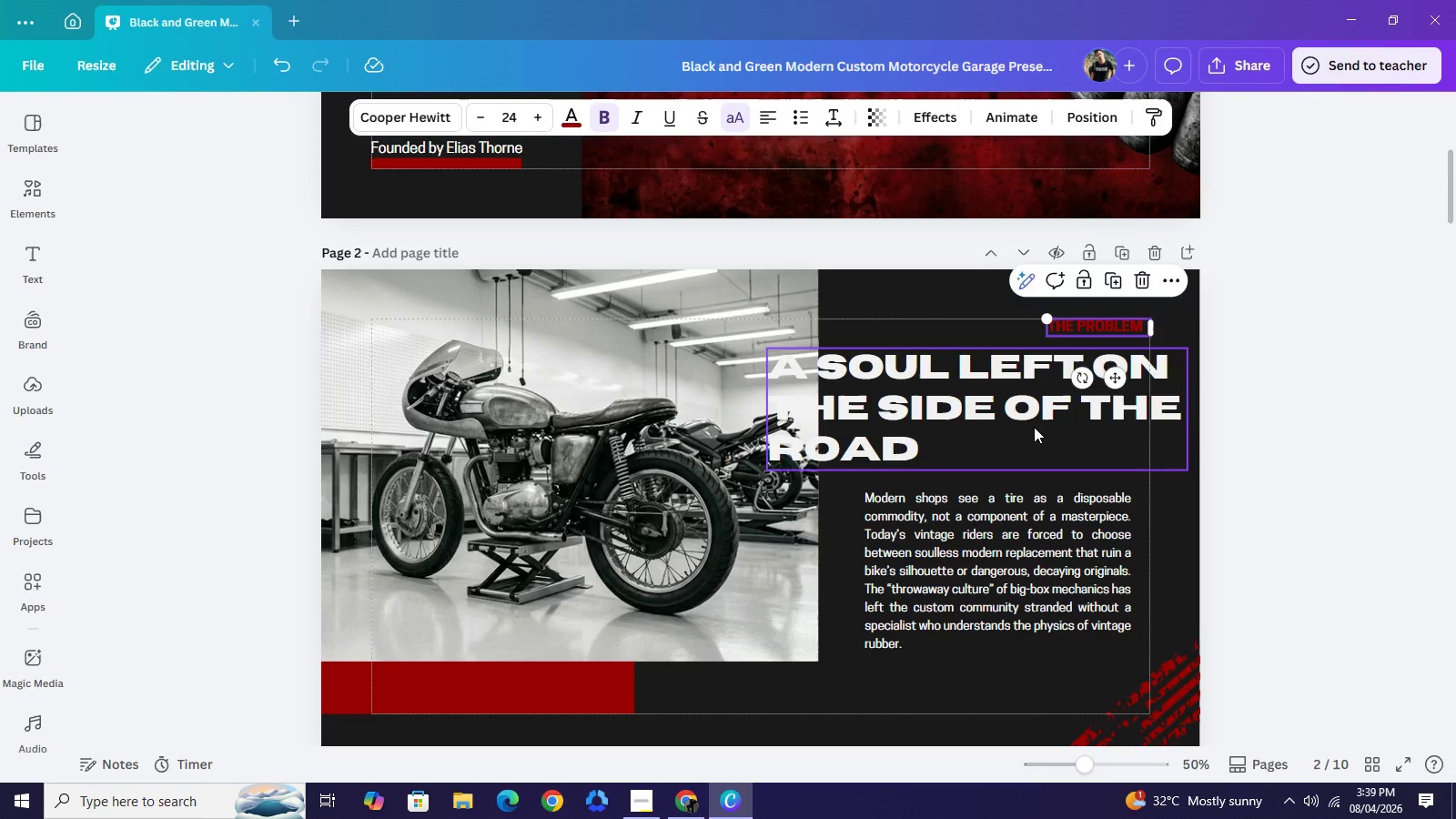 
left_click_drag(start_coordinate=[1034, 427], to_coordinate=[1001, 429])
 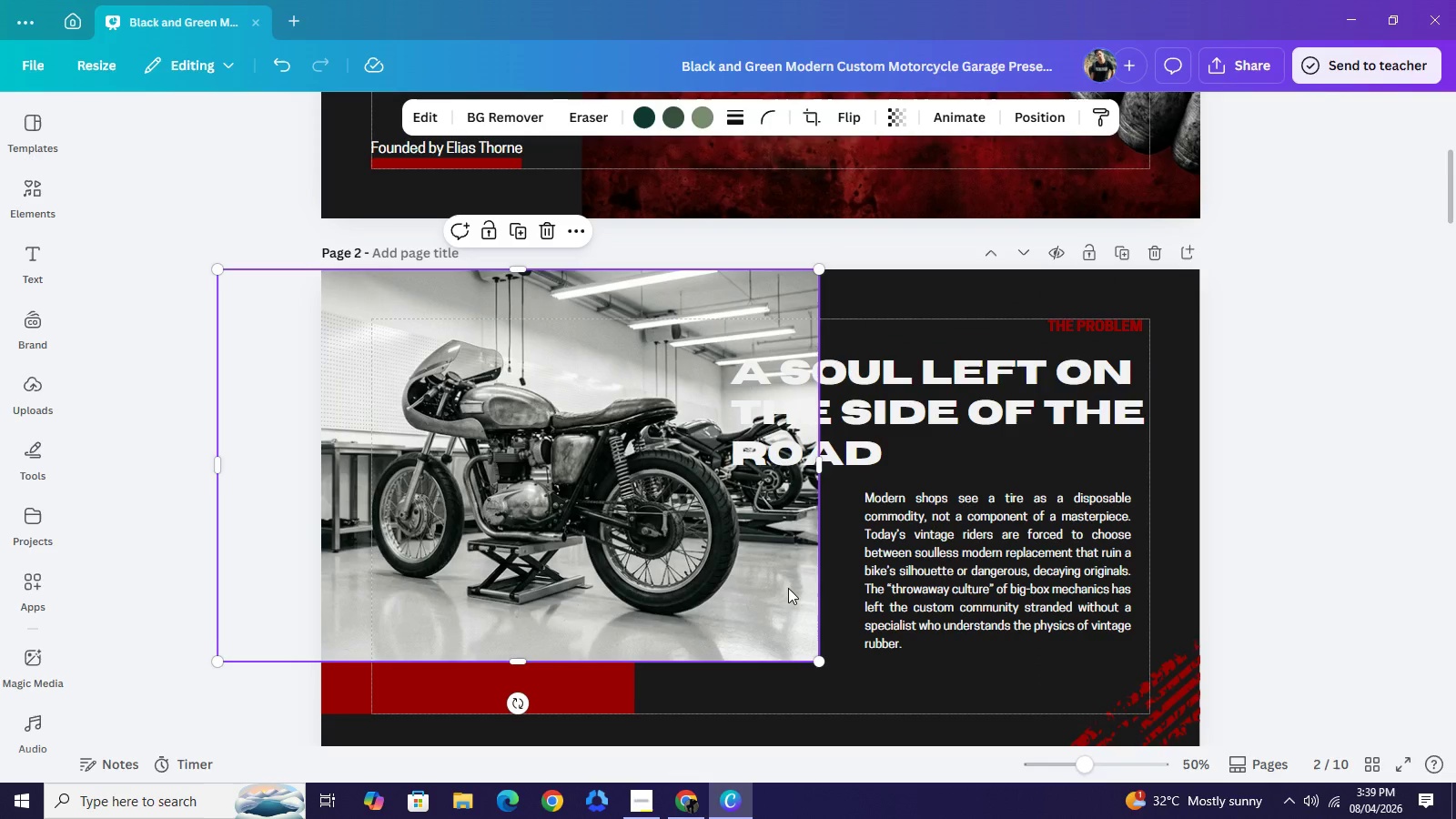 
left_click([784, 593])
 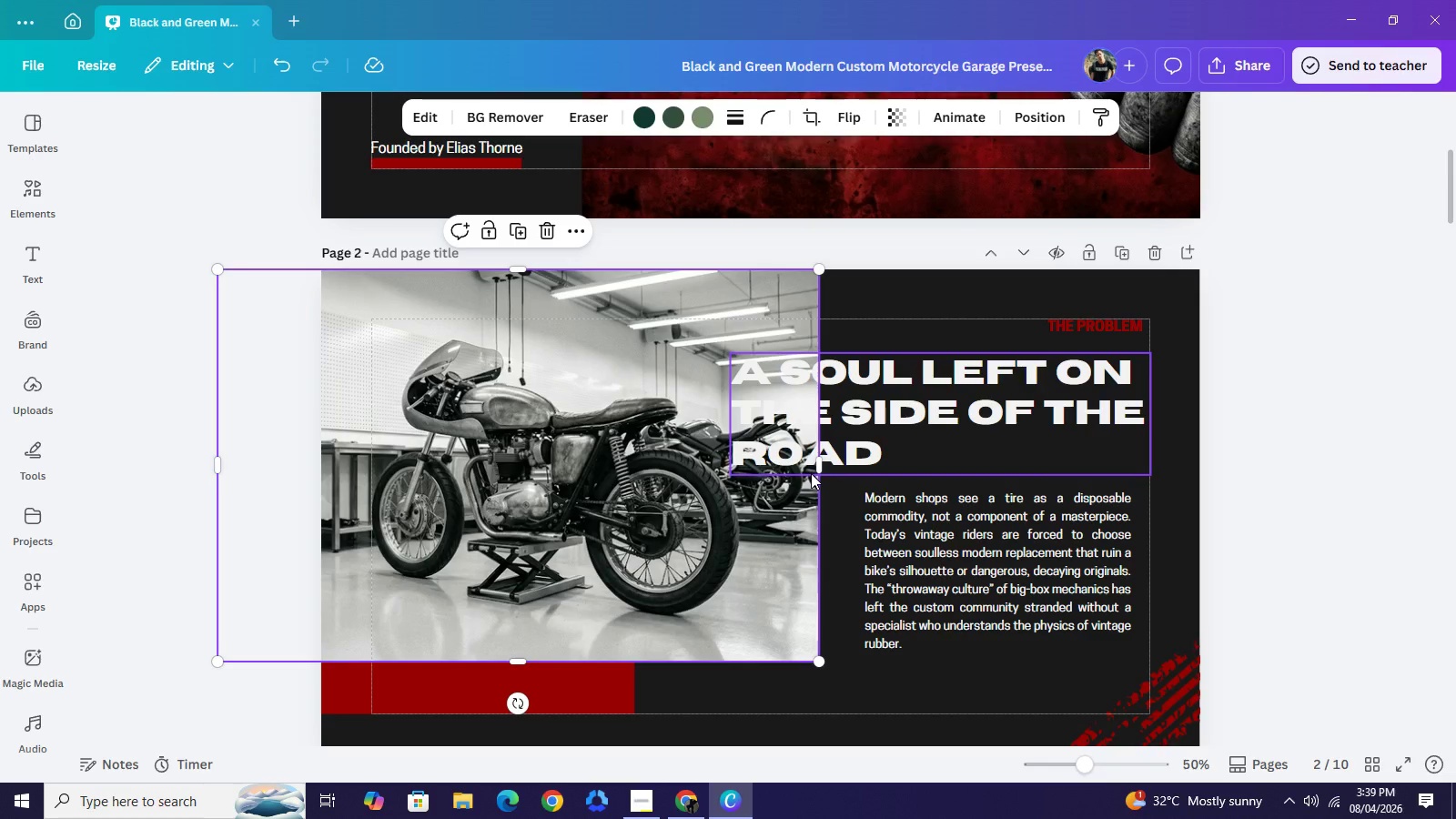 
wait(14.81)
 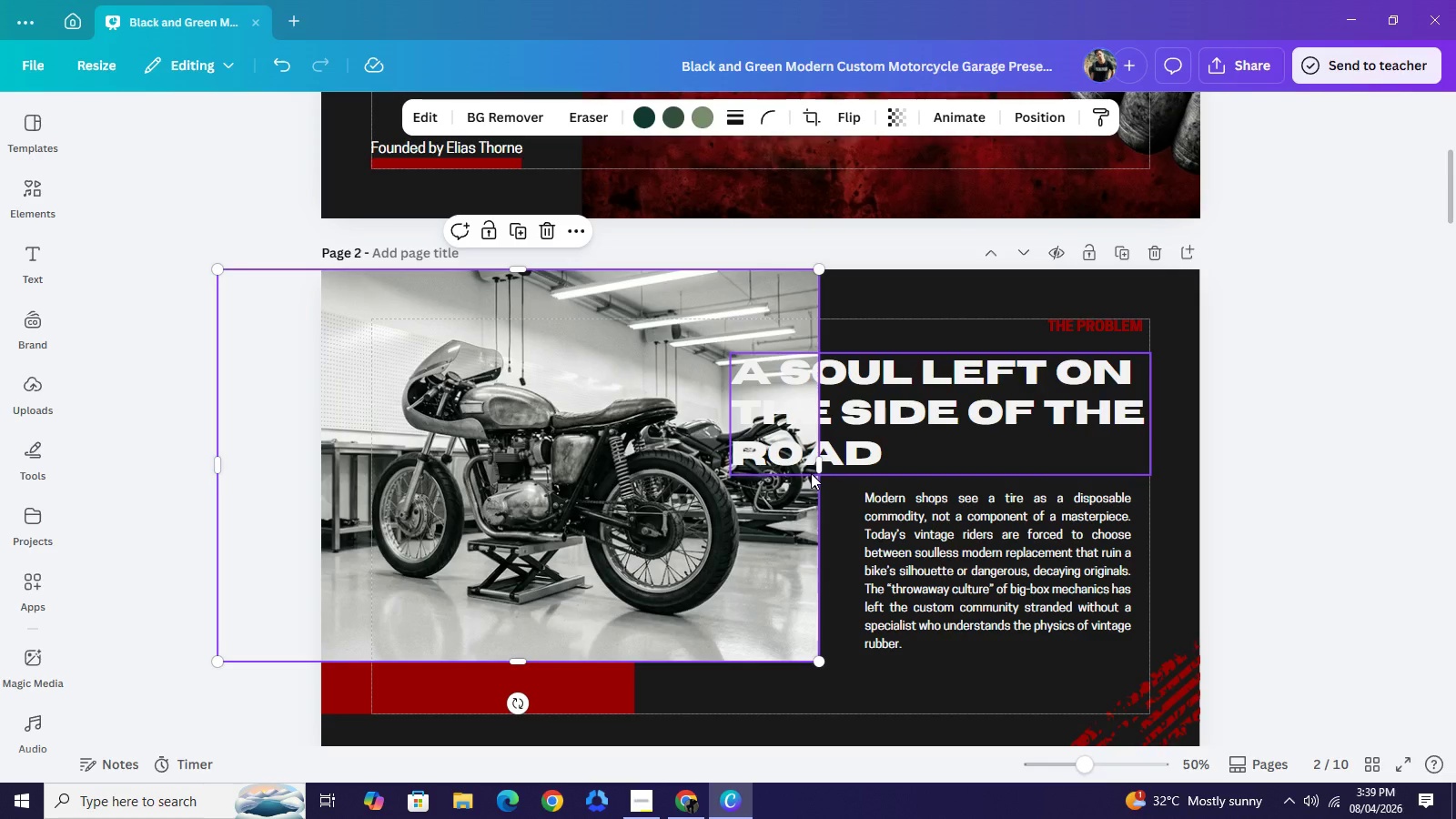 
left_click([860, 114])
 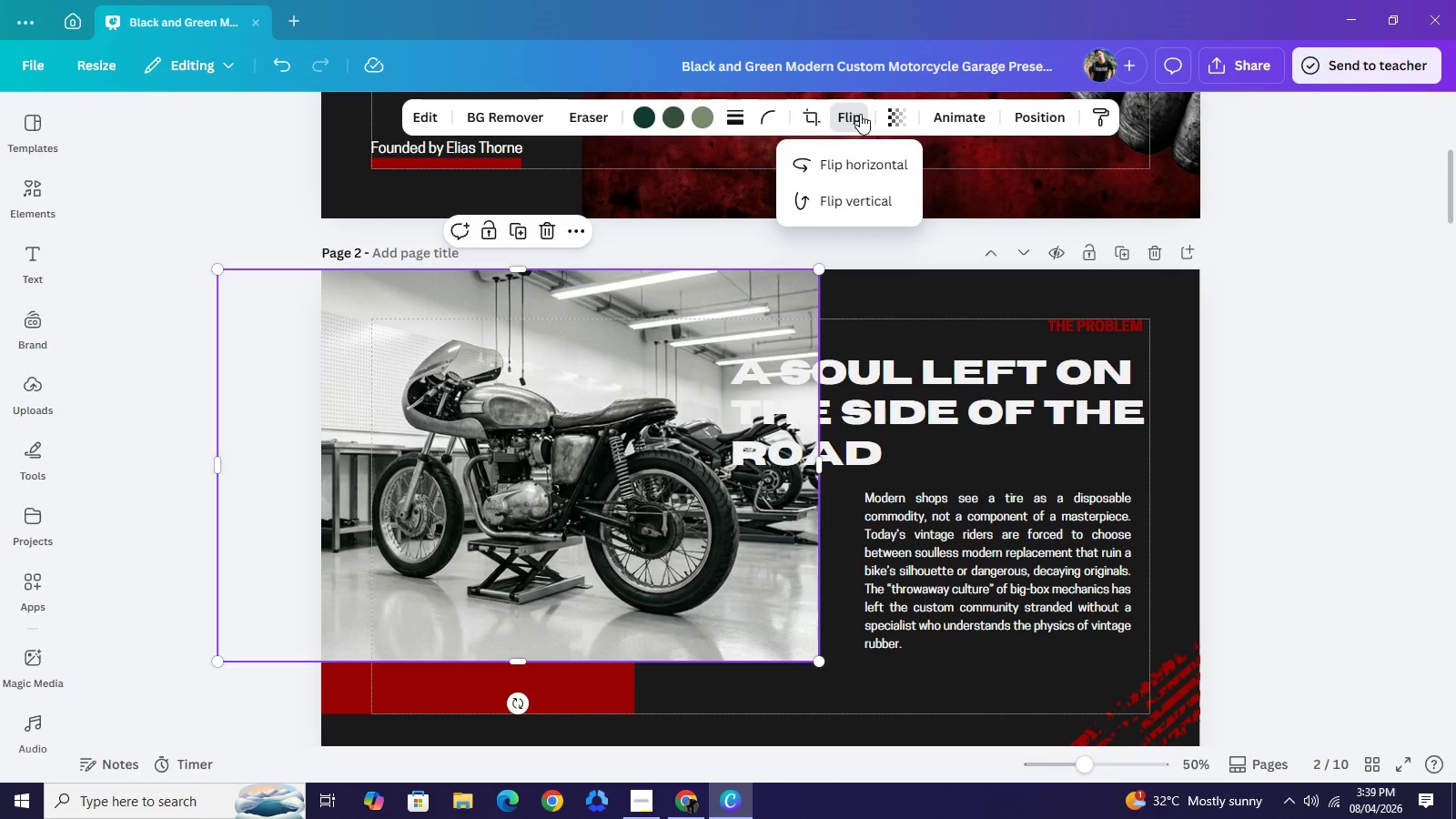 
wait(10.42)
 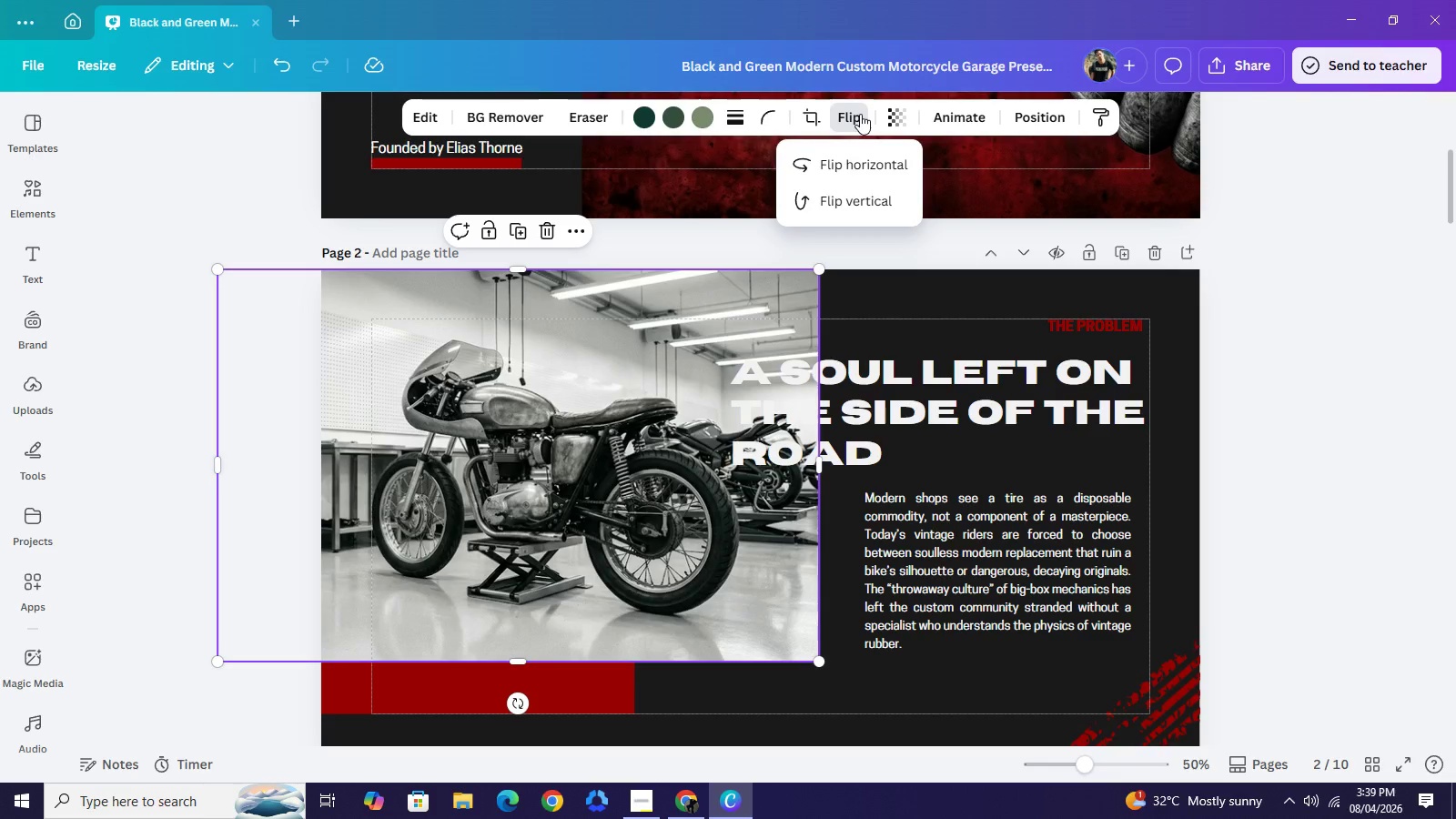 
left_click([816, 390])
 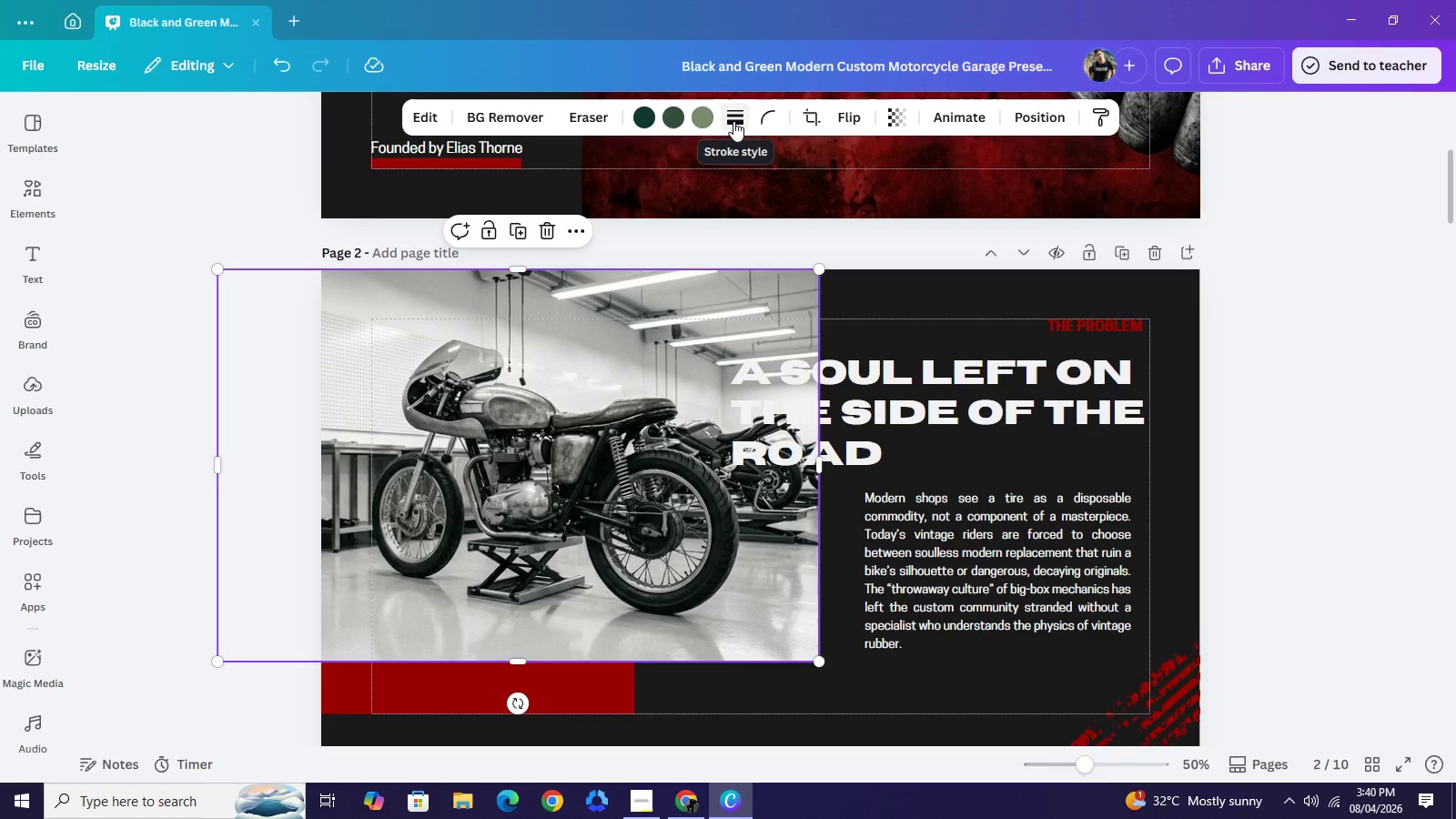 
wait(5.78)
 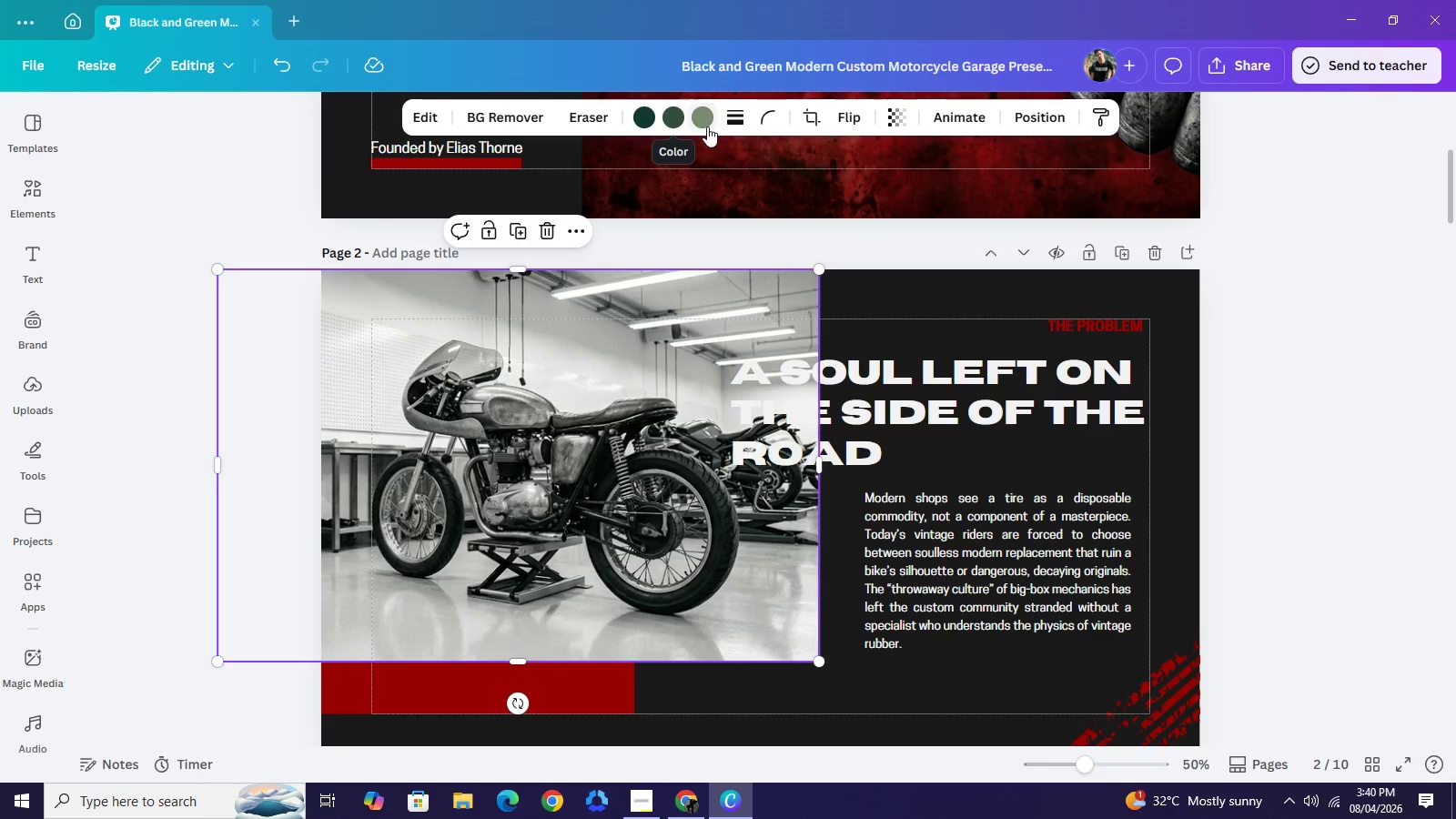 
left_click([871, 429])
 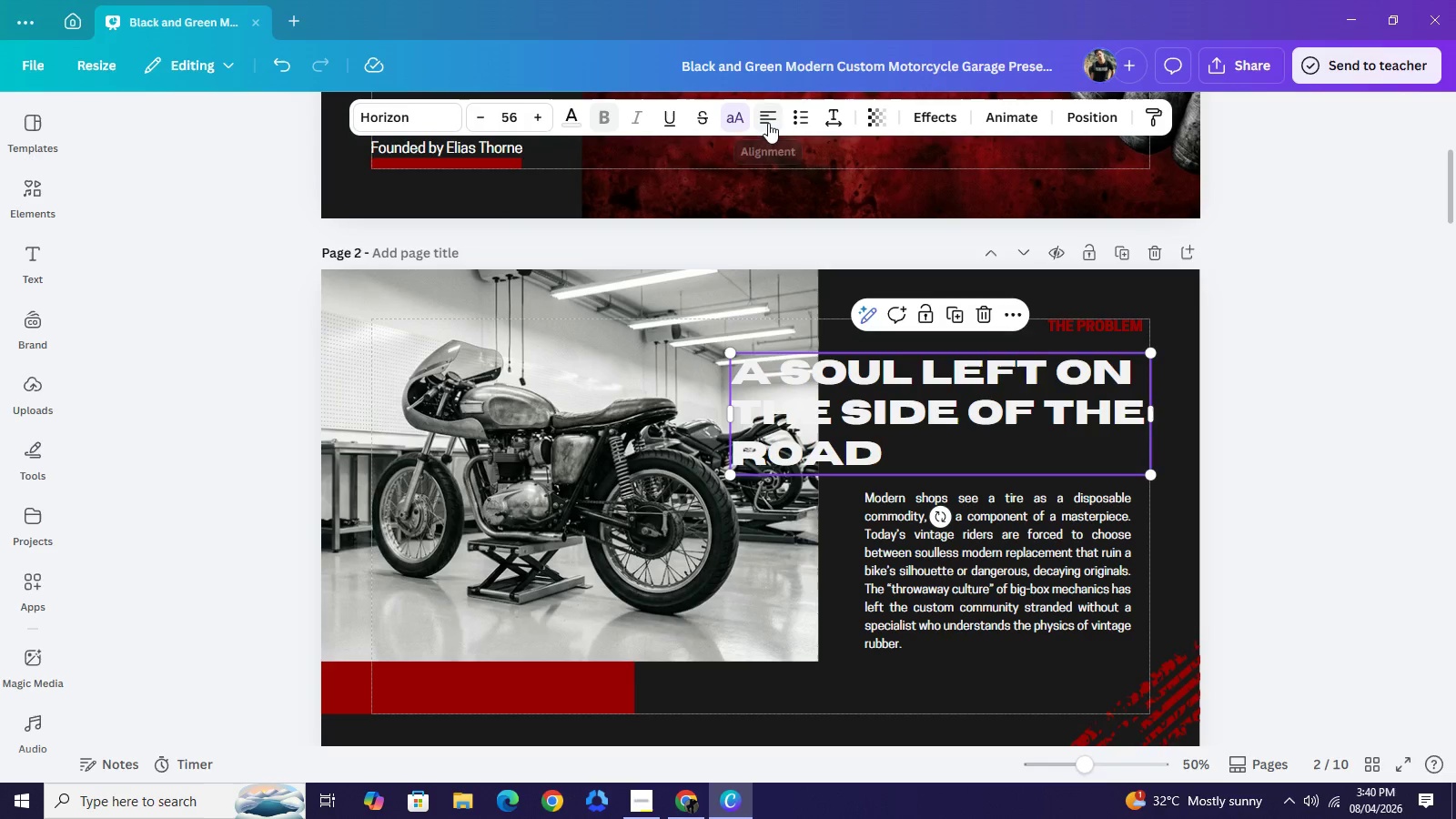 
left_click([768, 123])
 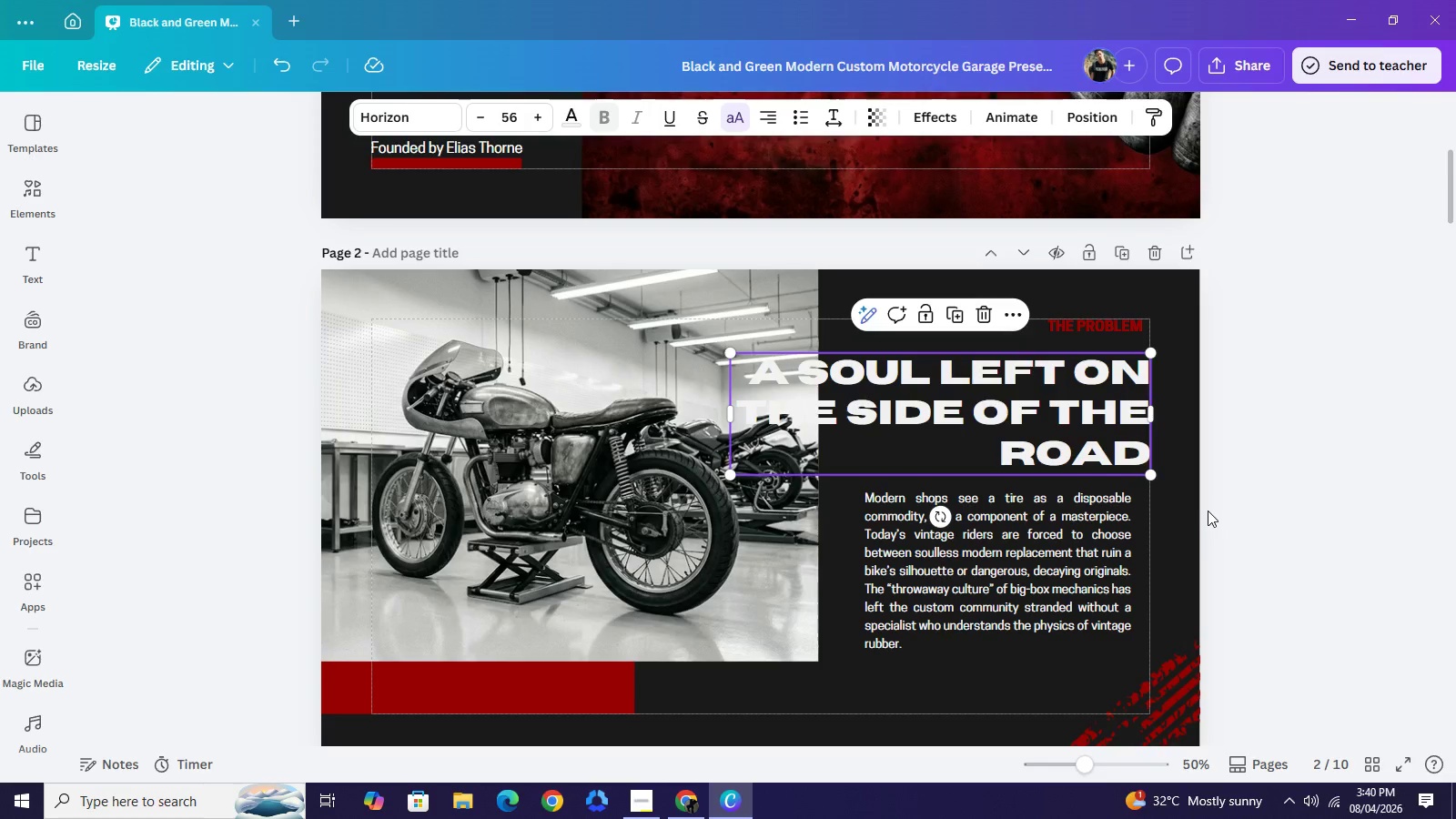 
wait(9.53)
 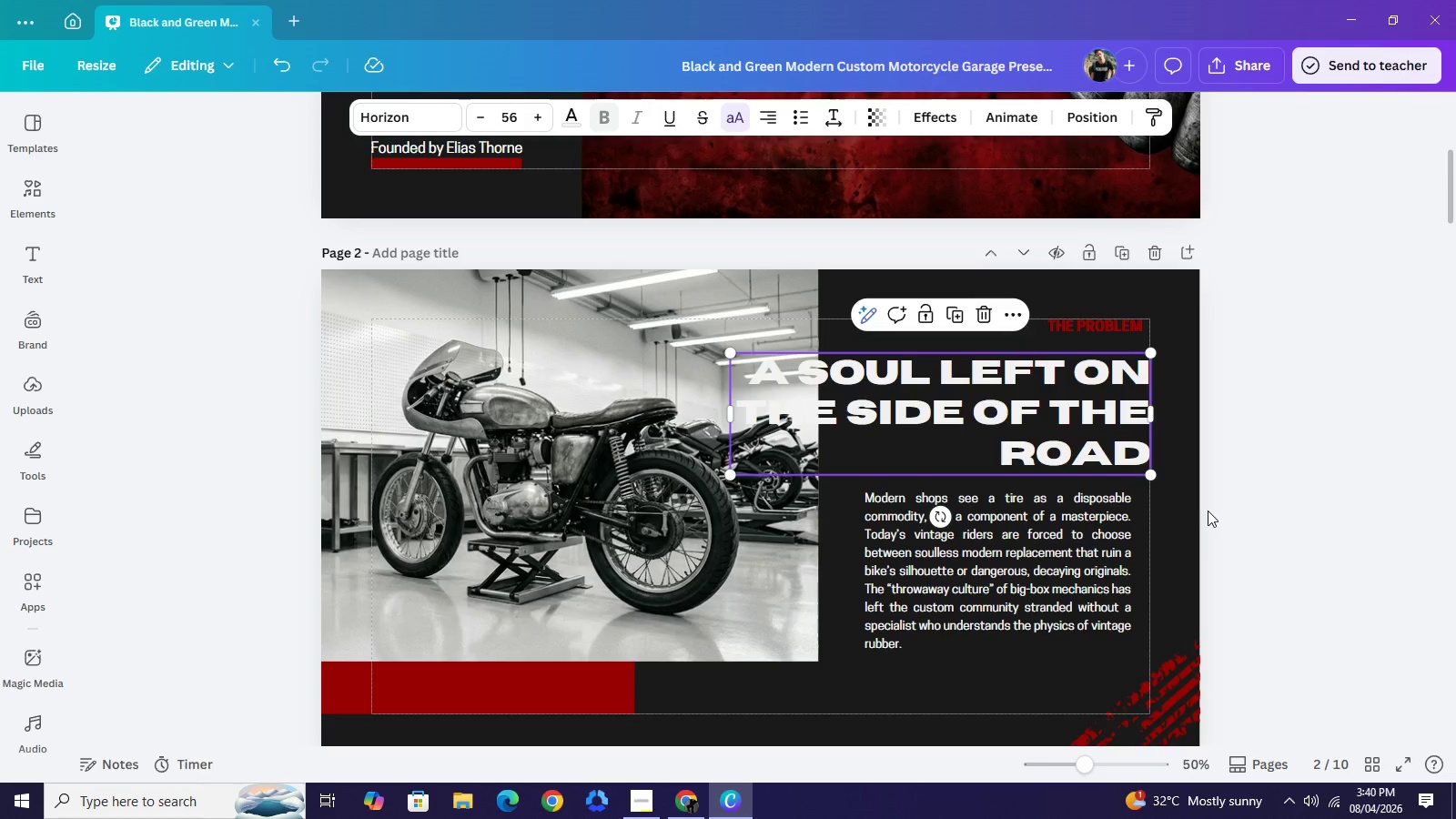 
left_click_drag(start_coordinate=[820, 463], to_coordinate=[714, 442])
 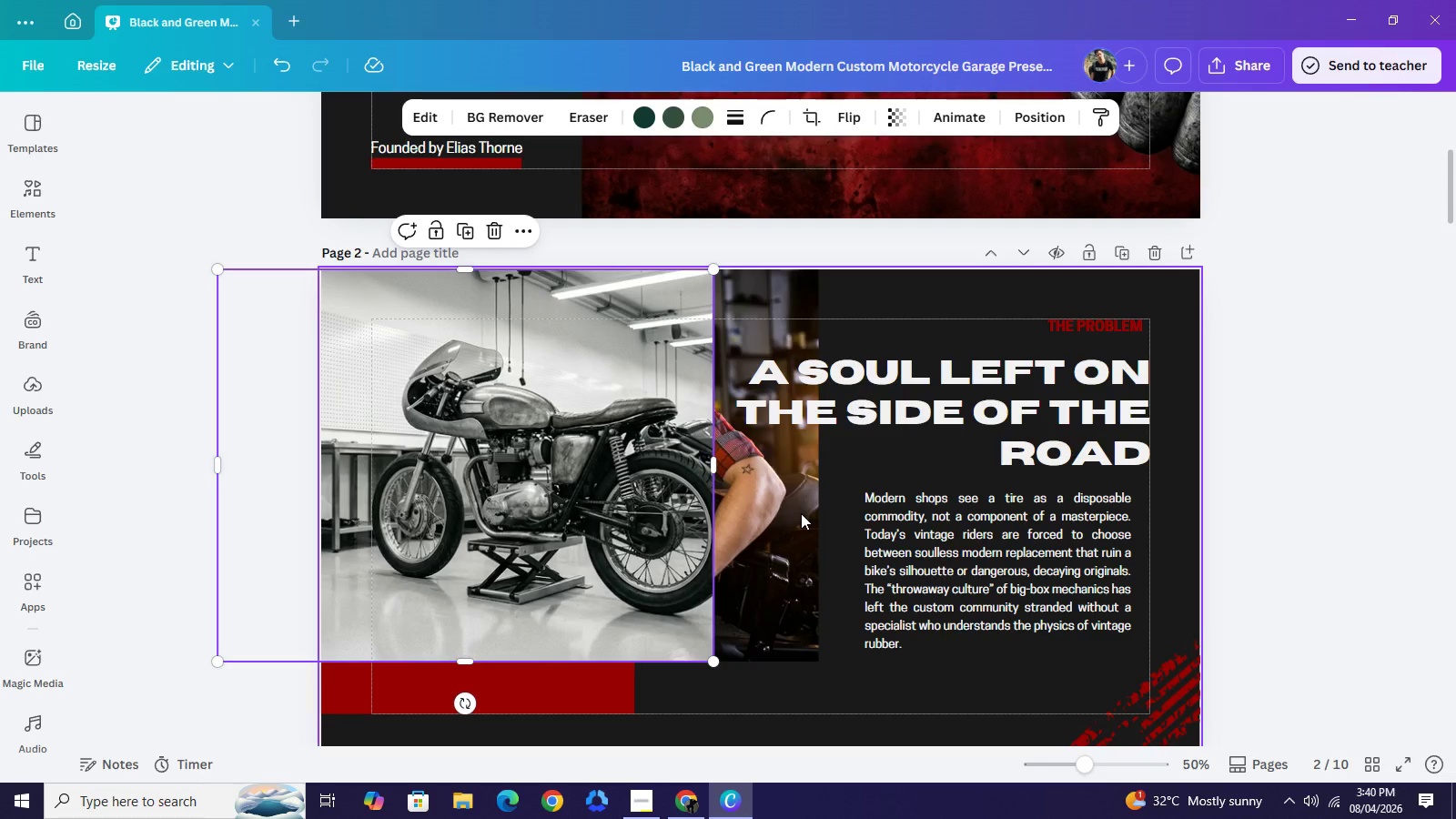 
double_click([801, 513])
 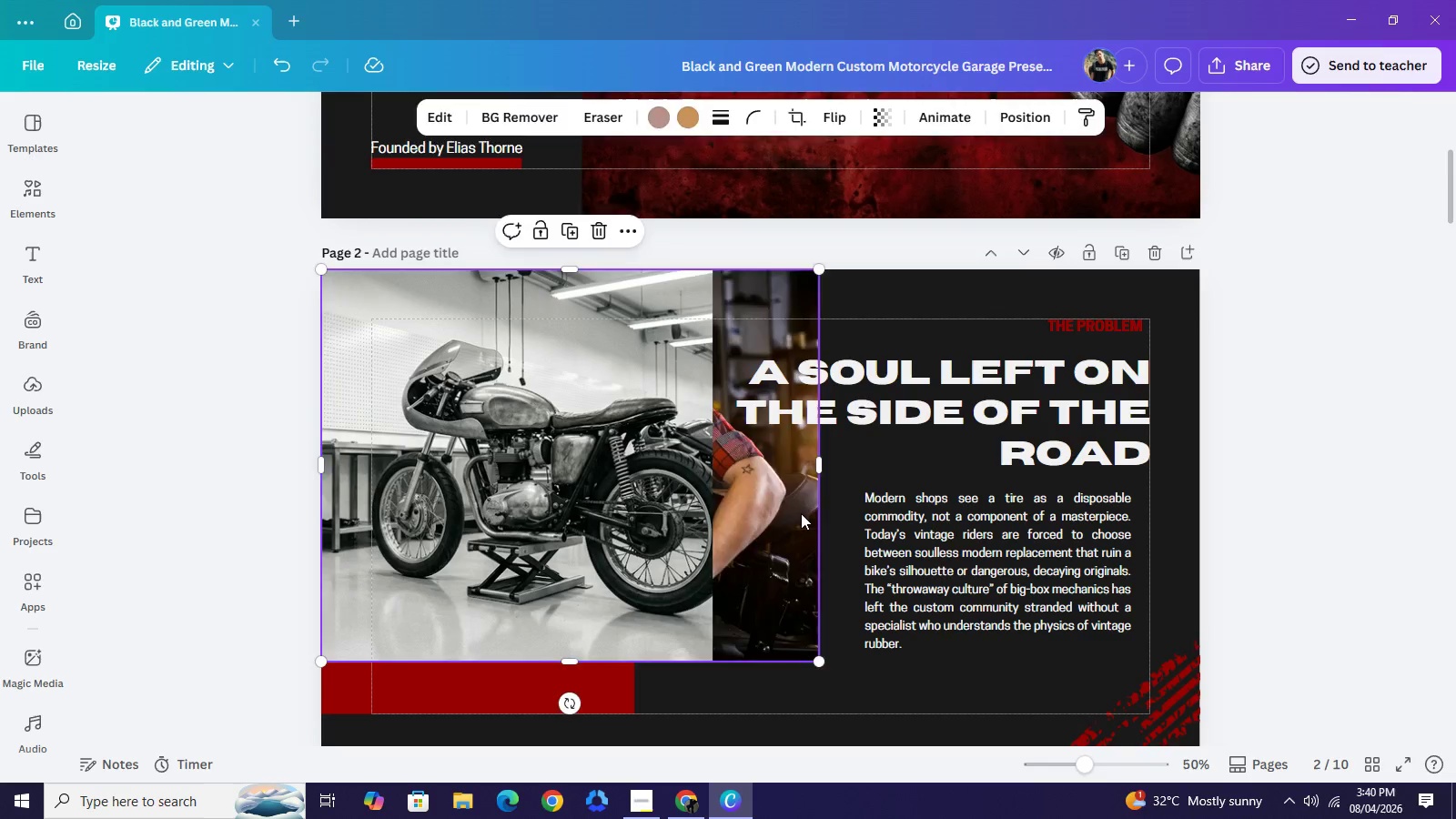 
key(Backspace)
 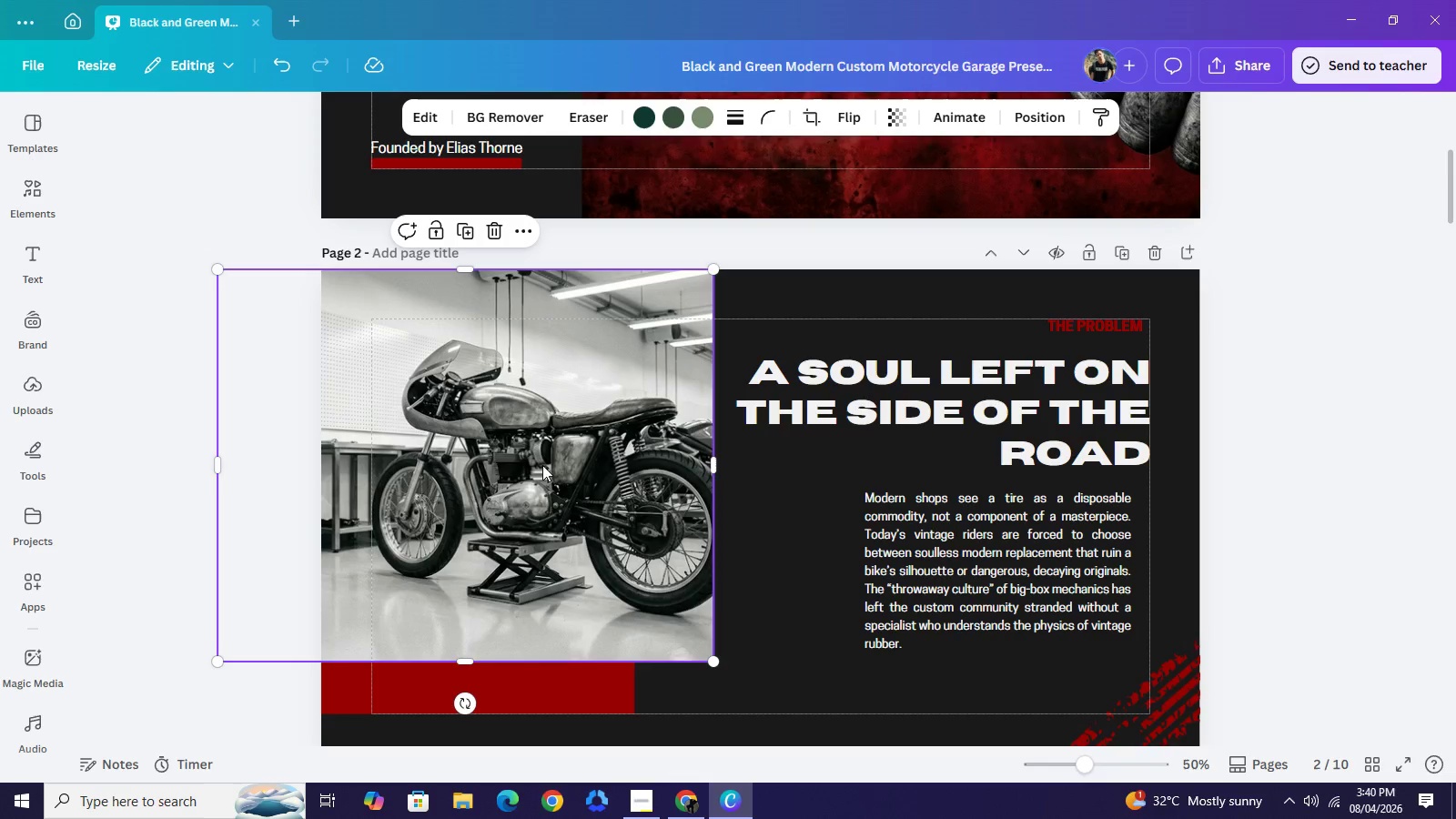 
left_click([531, 474])
 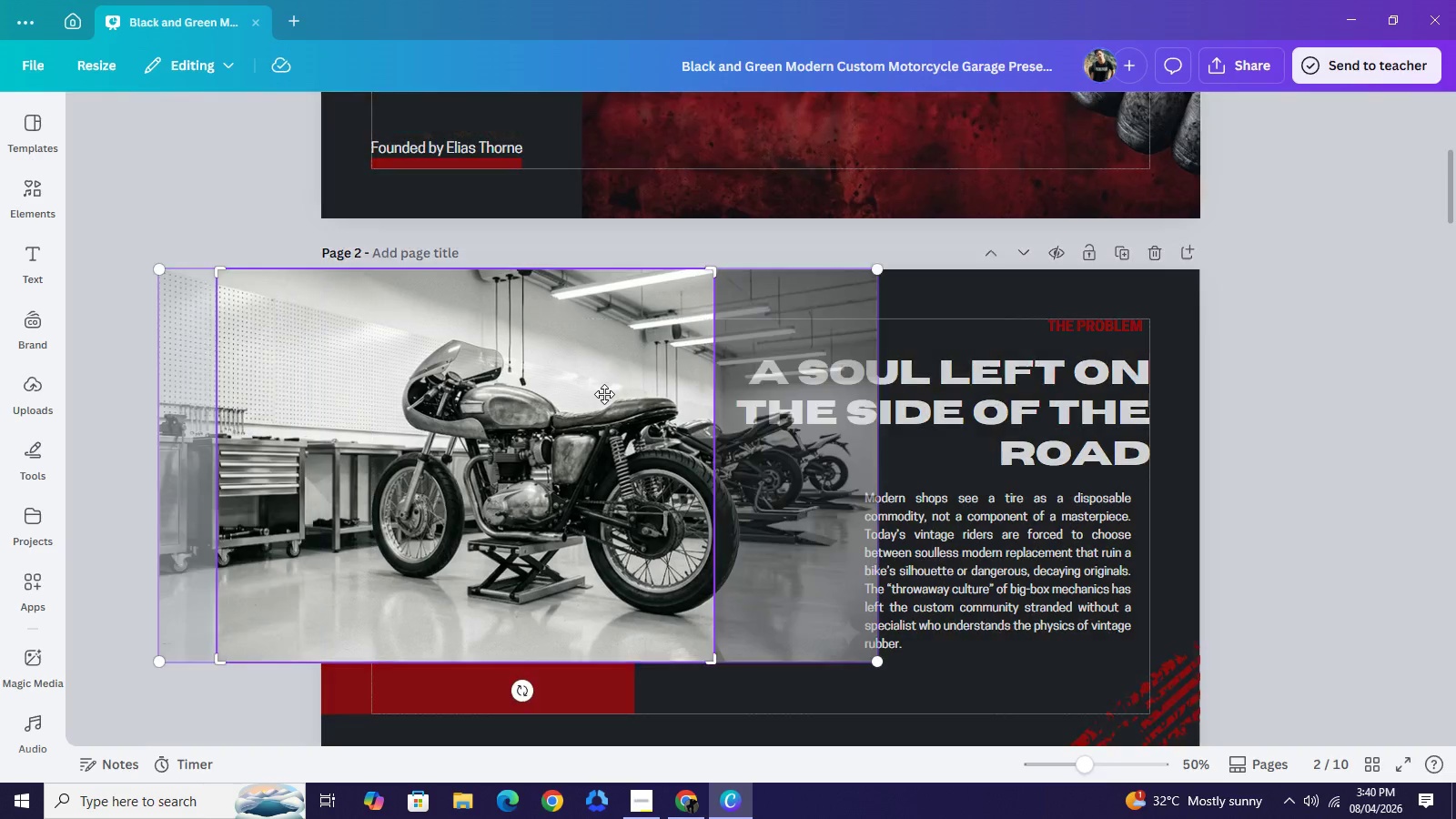 
left_click_drag(start_coordinate=[604, 394], to_coordinate=[558, 389])
 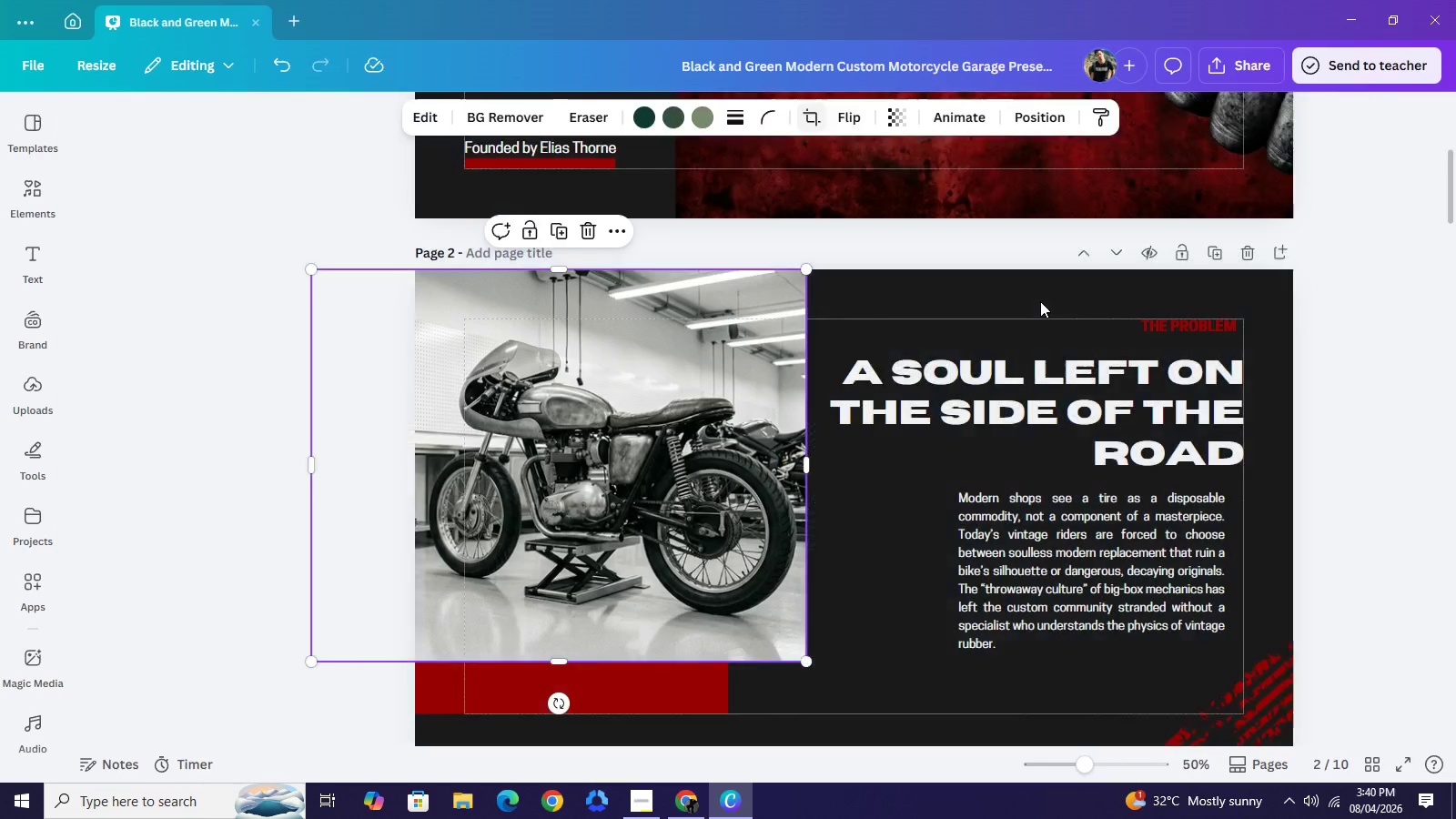 
left_click([1040, 301])
 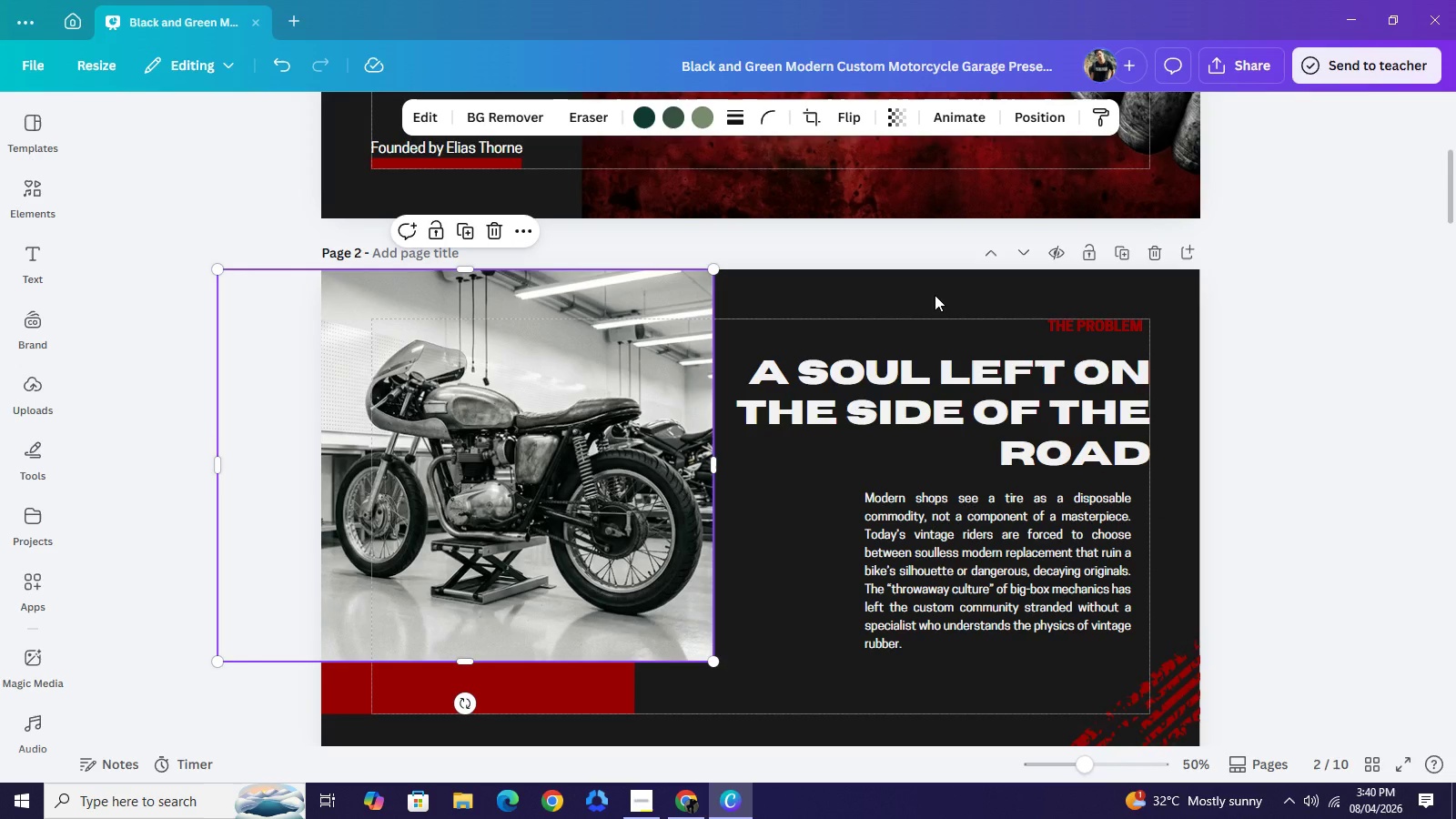 
wait(7.55)
 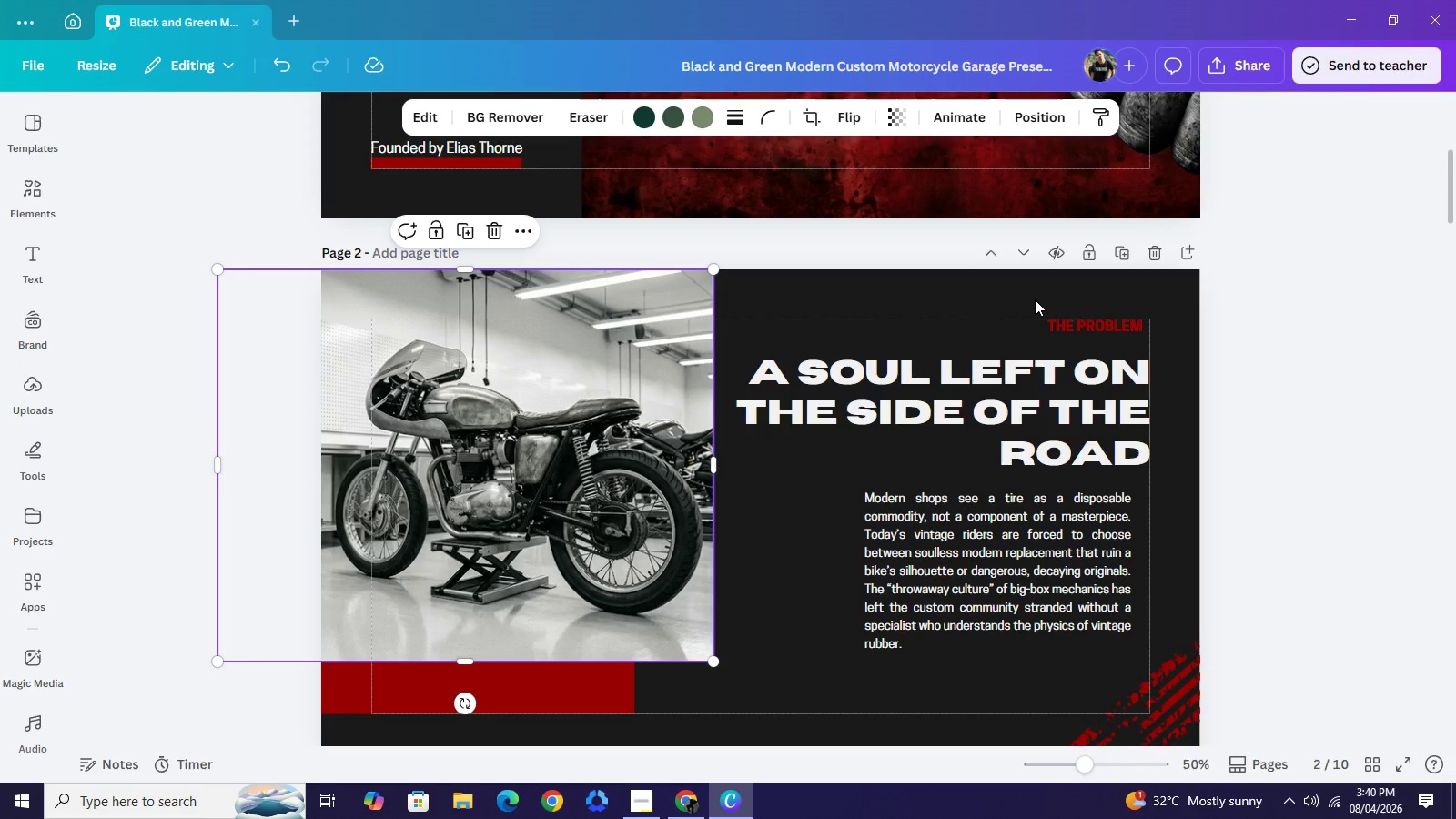 
left_click_drag(start_coordinate=[1393, 385], to_coordinate=[1396, 390])
 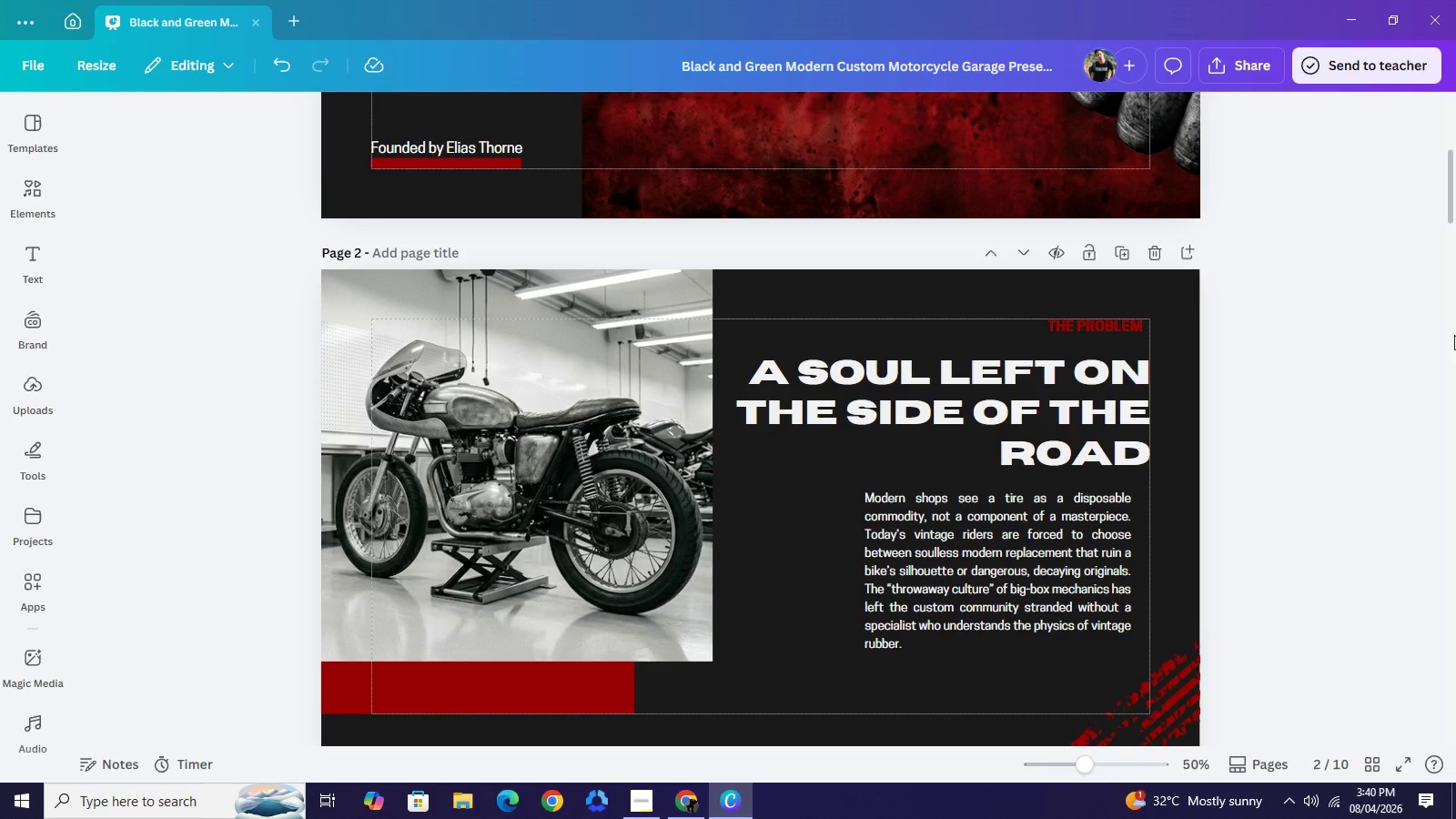 
scroll: coordinate [795, 288], scroll_direction: up, amount: 3.0
 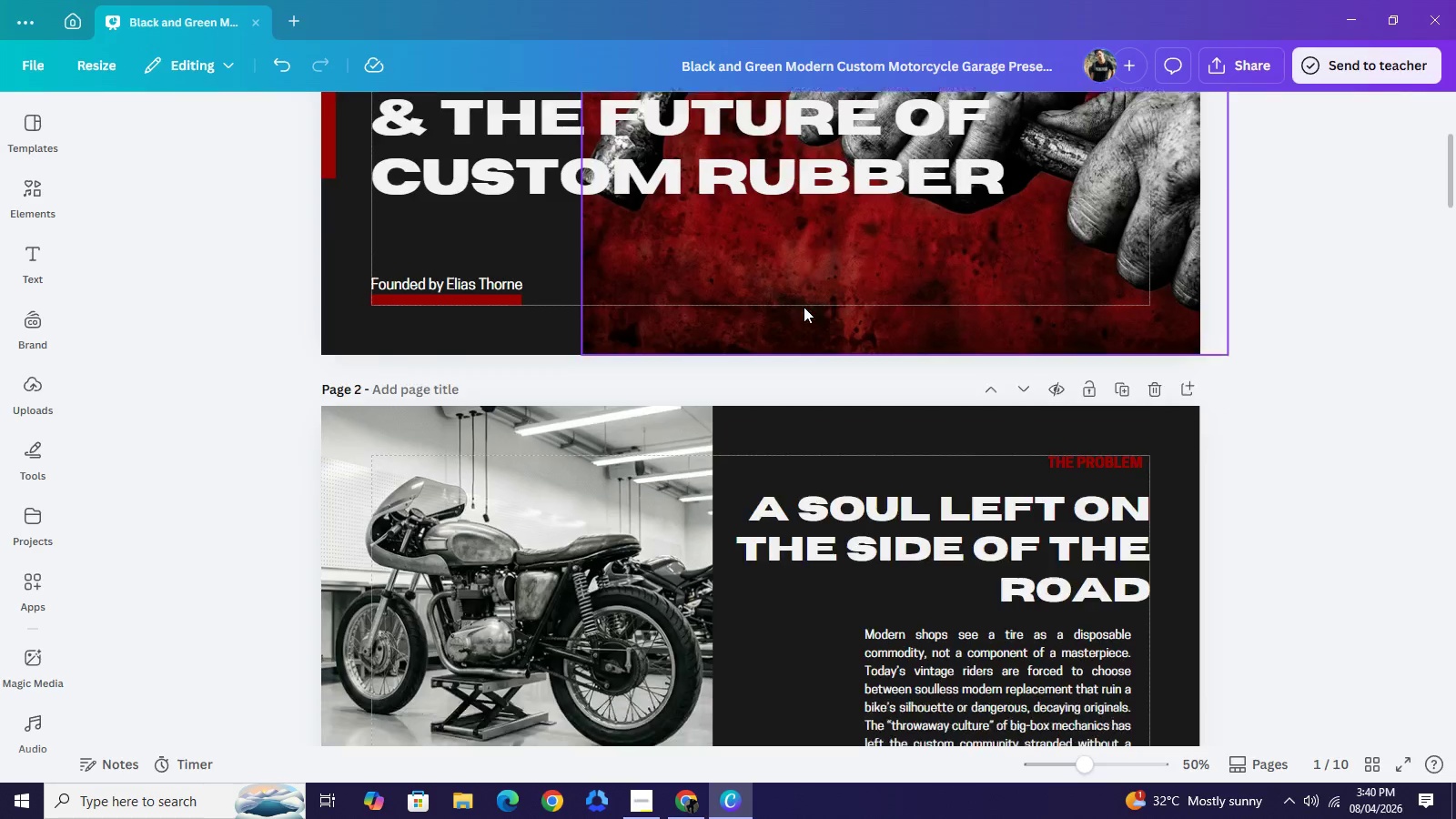 
scroll: coordinate [804, 307], scroll_direction: down, amount: 3.0
 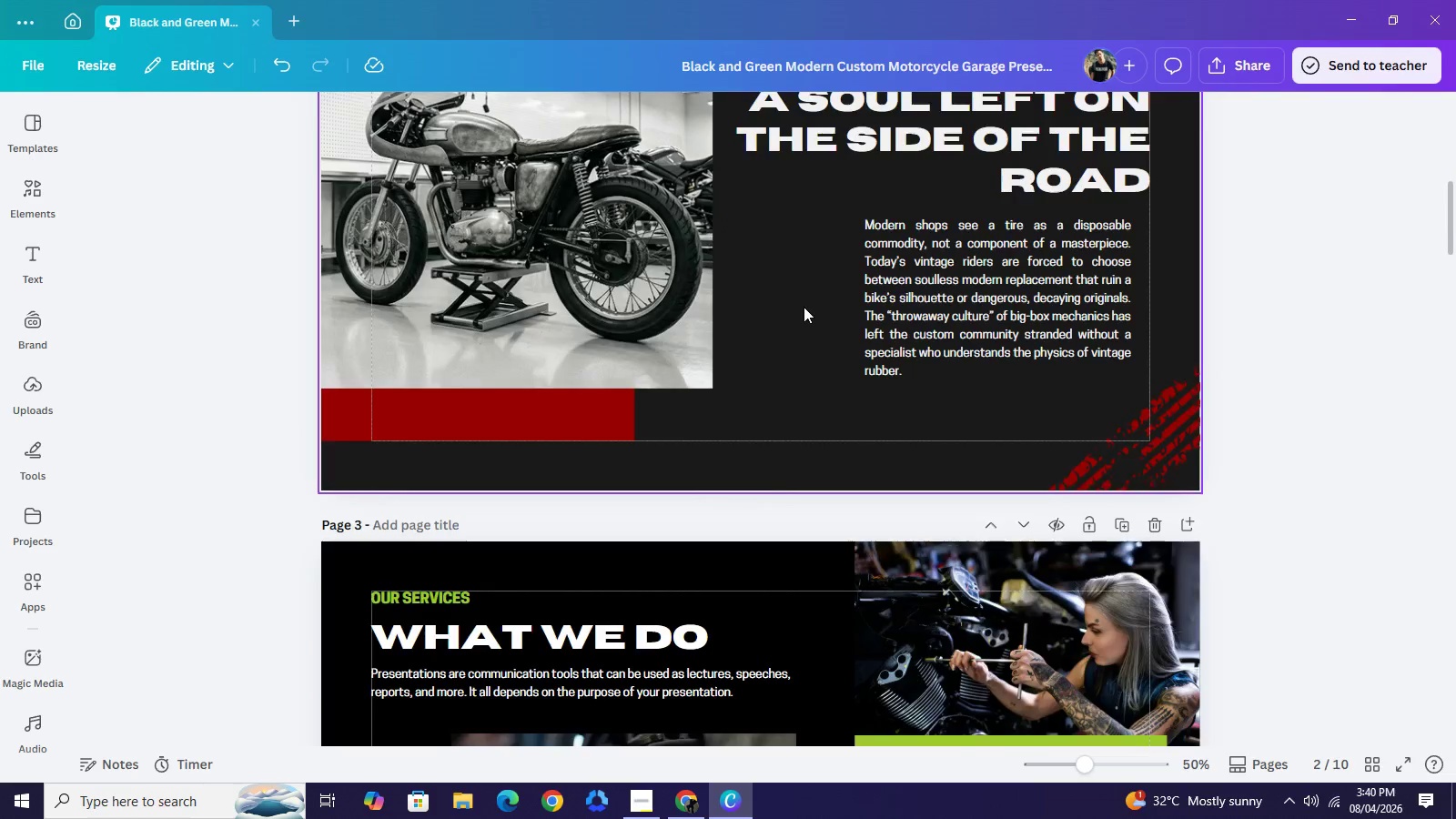 
scroll: coordinate [804, 307], scroll_direction: up, amount: 8.0
 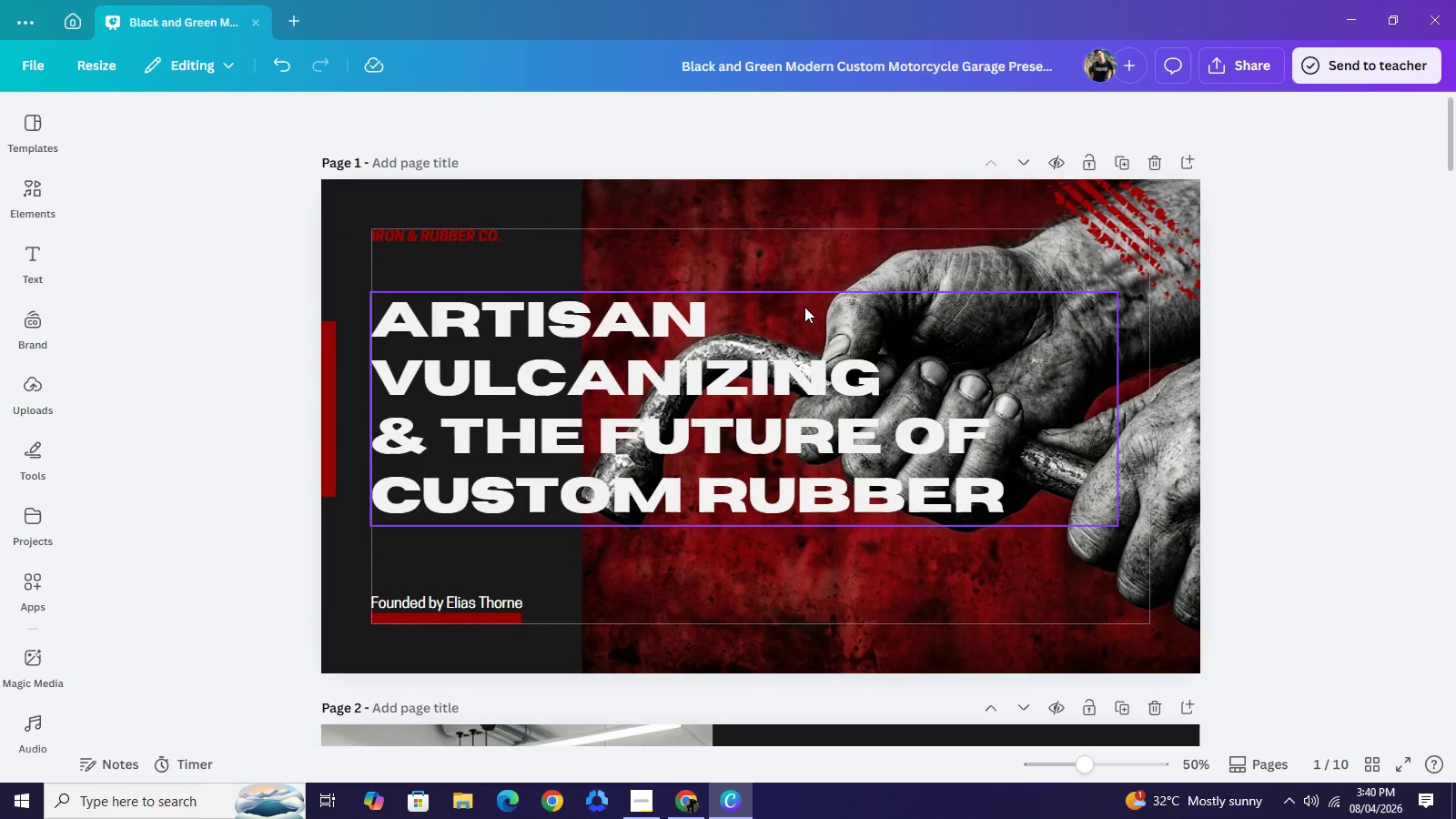 
scroll: coordinate [814, 330], scroll_direction: down, amount: 4.0
 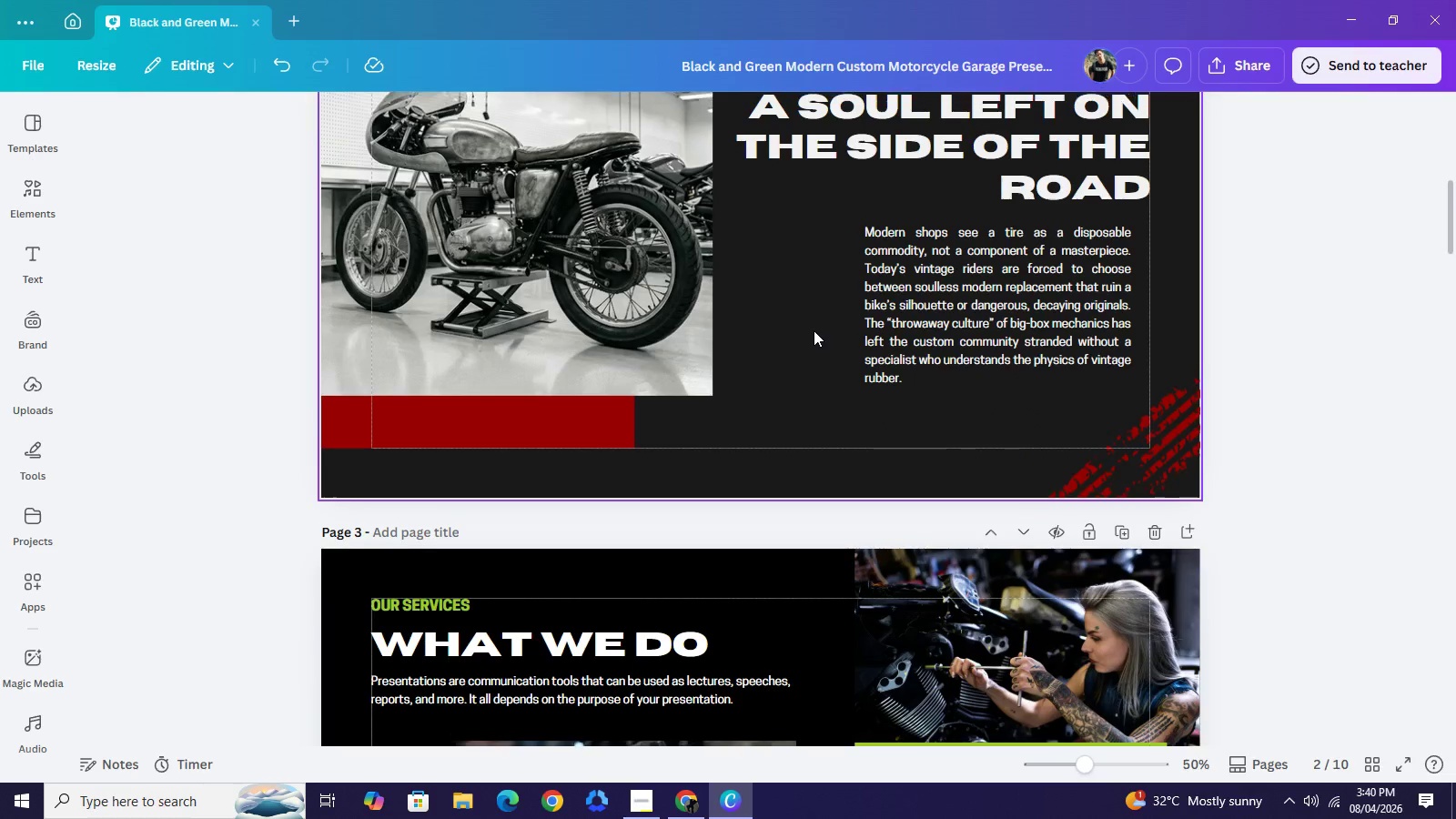 
scroll: coordinate [814, 330], scroll_direction: up, amount: 2.0
 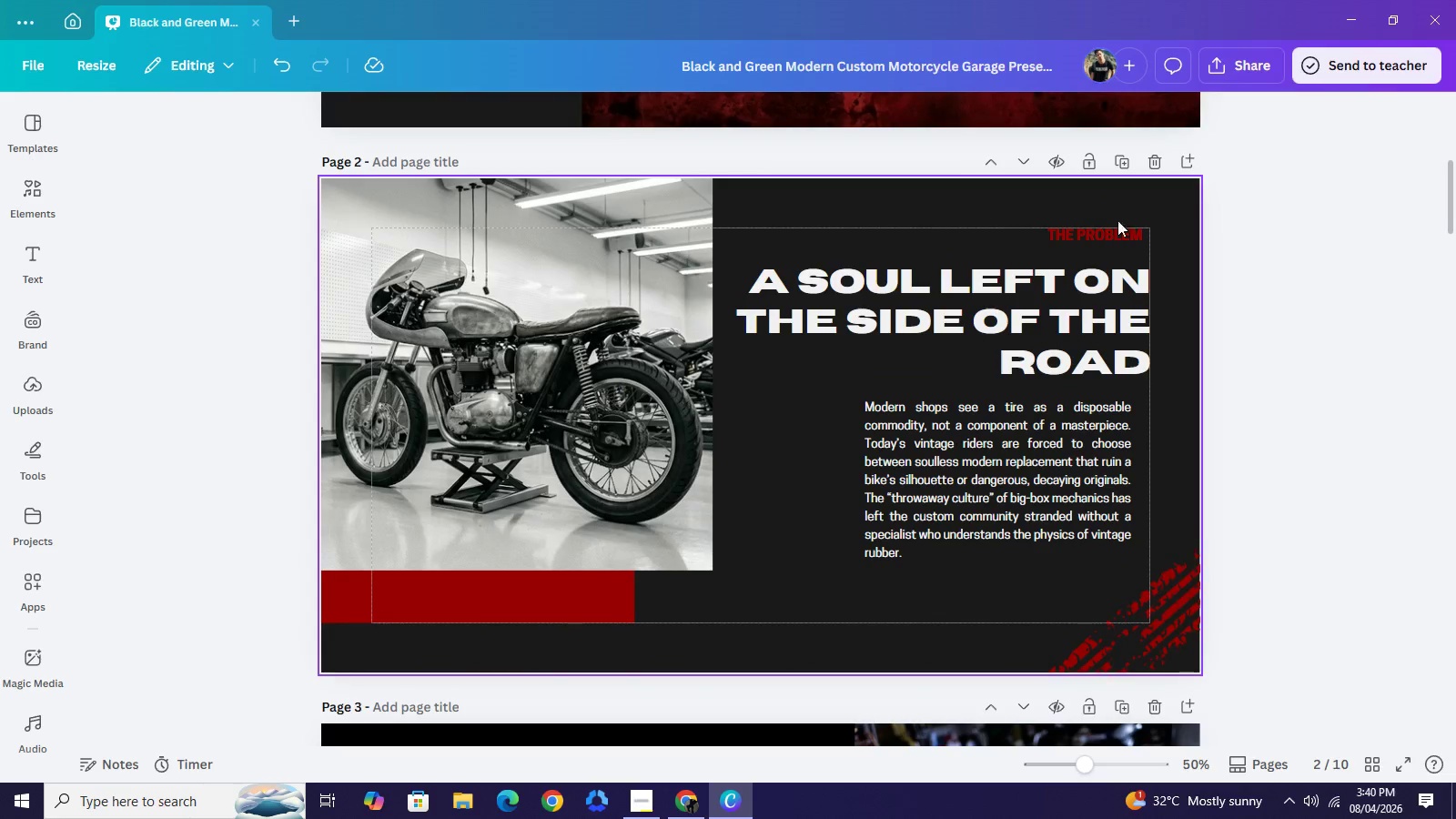 
left_click([1084, 233])
 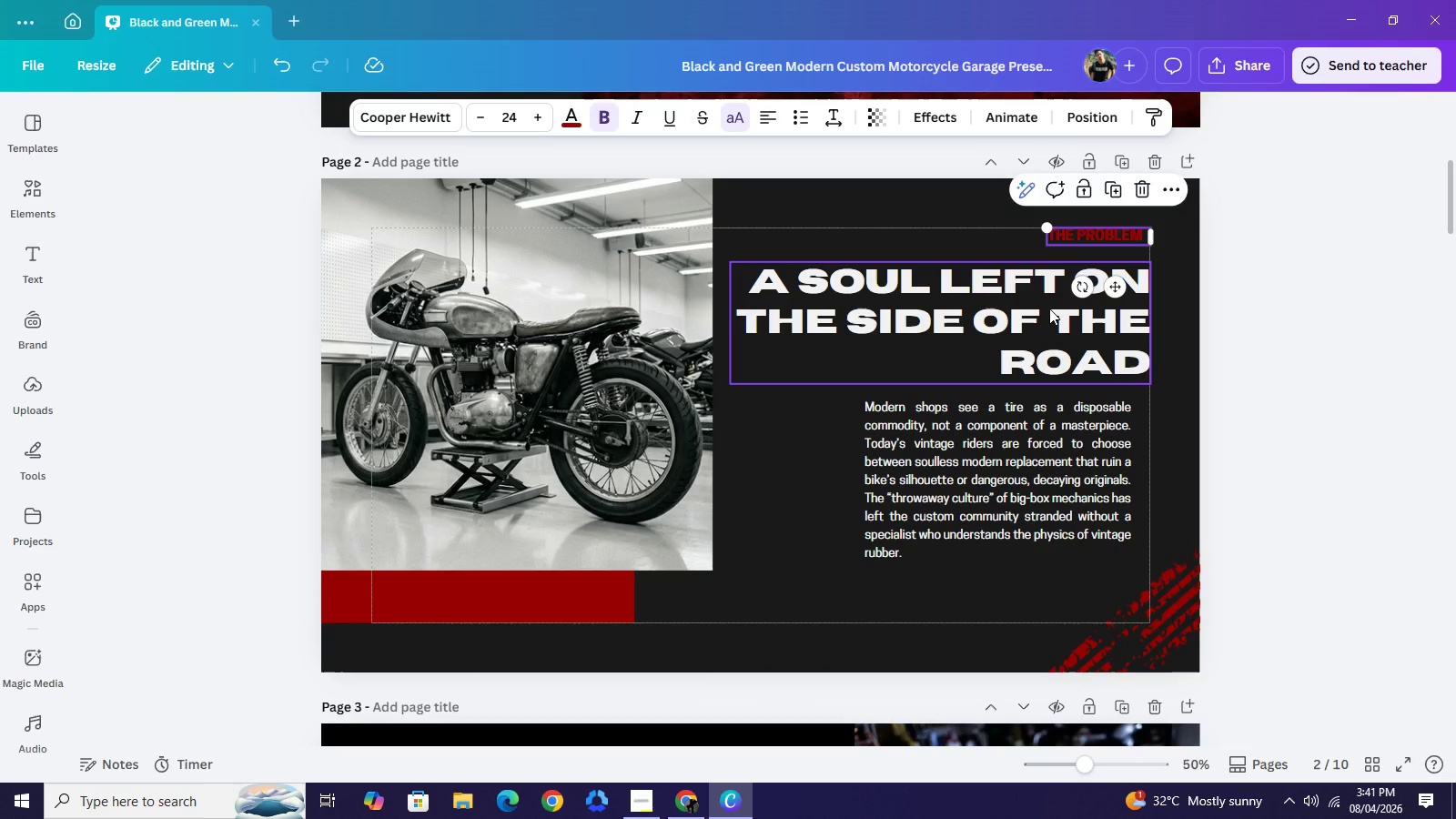 
left_click([1049, 308])
 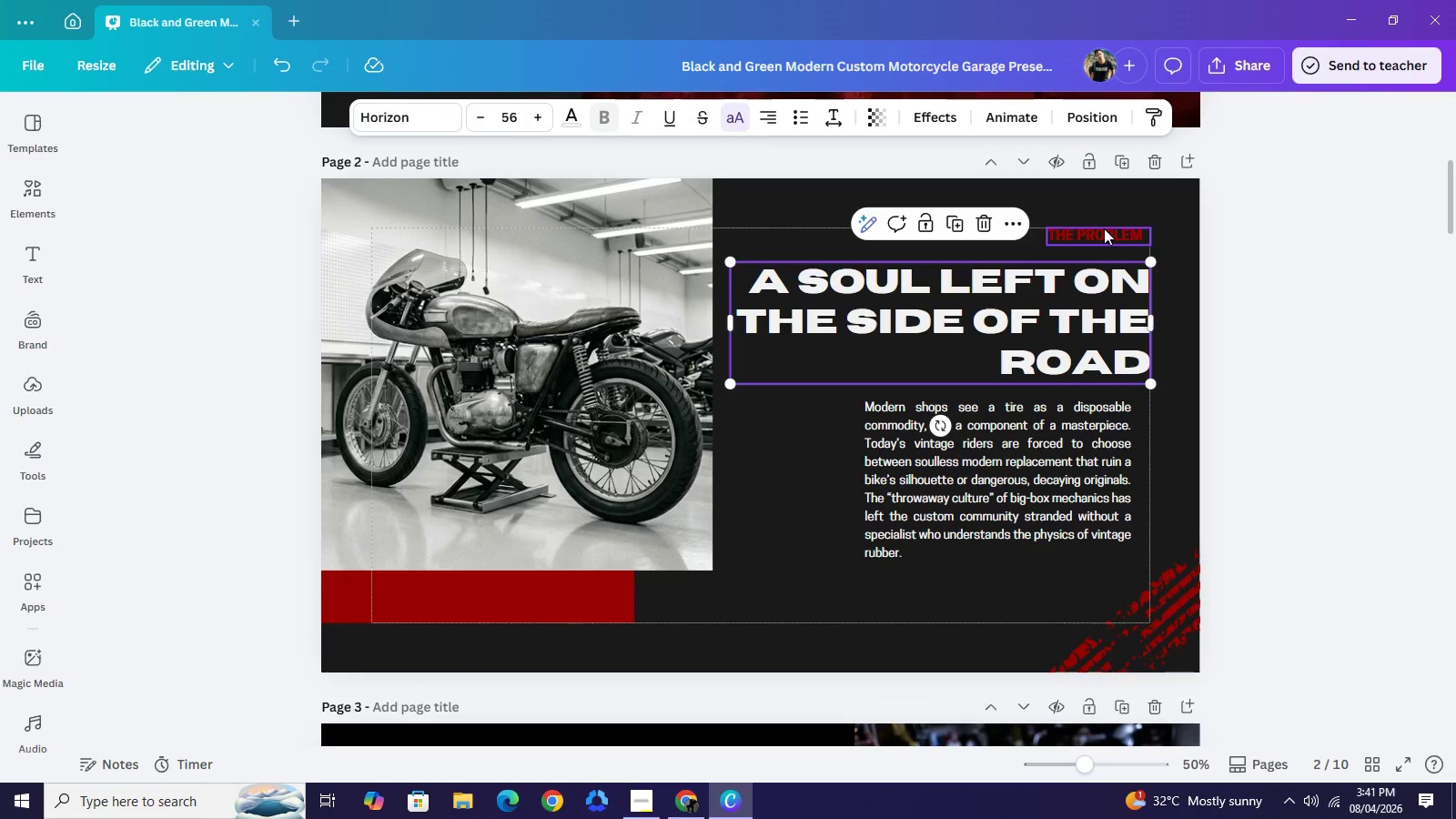 
left_click([1104, 228])
 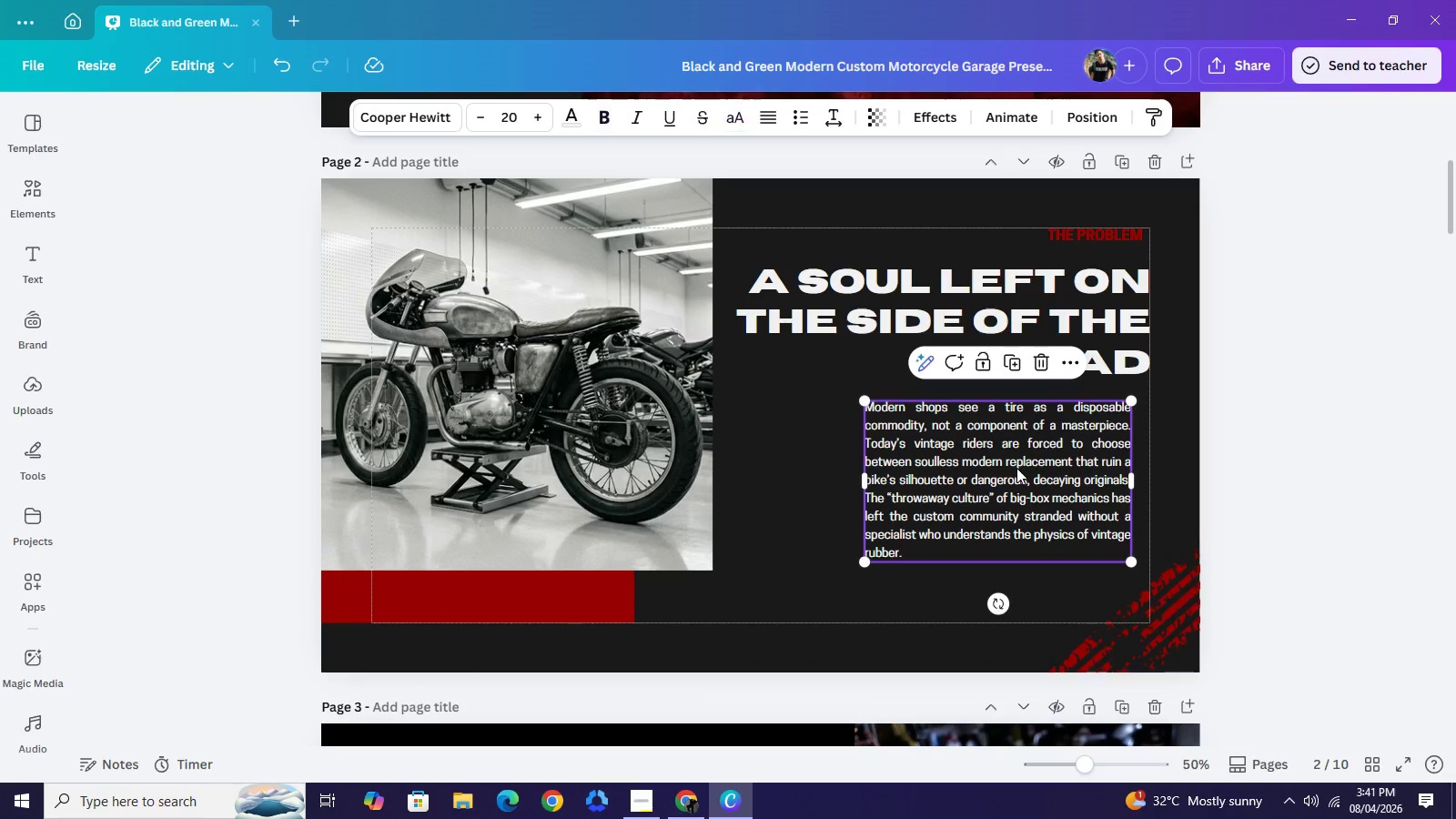 
left_click([1016, 468])
 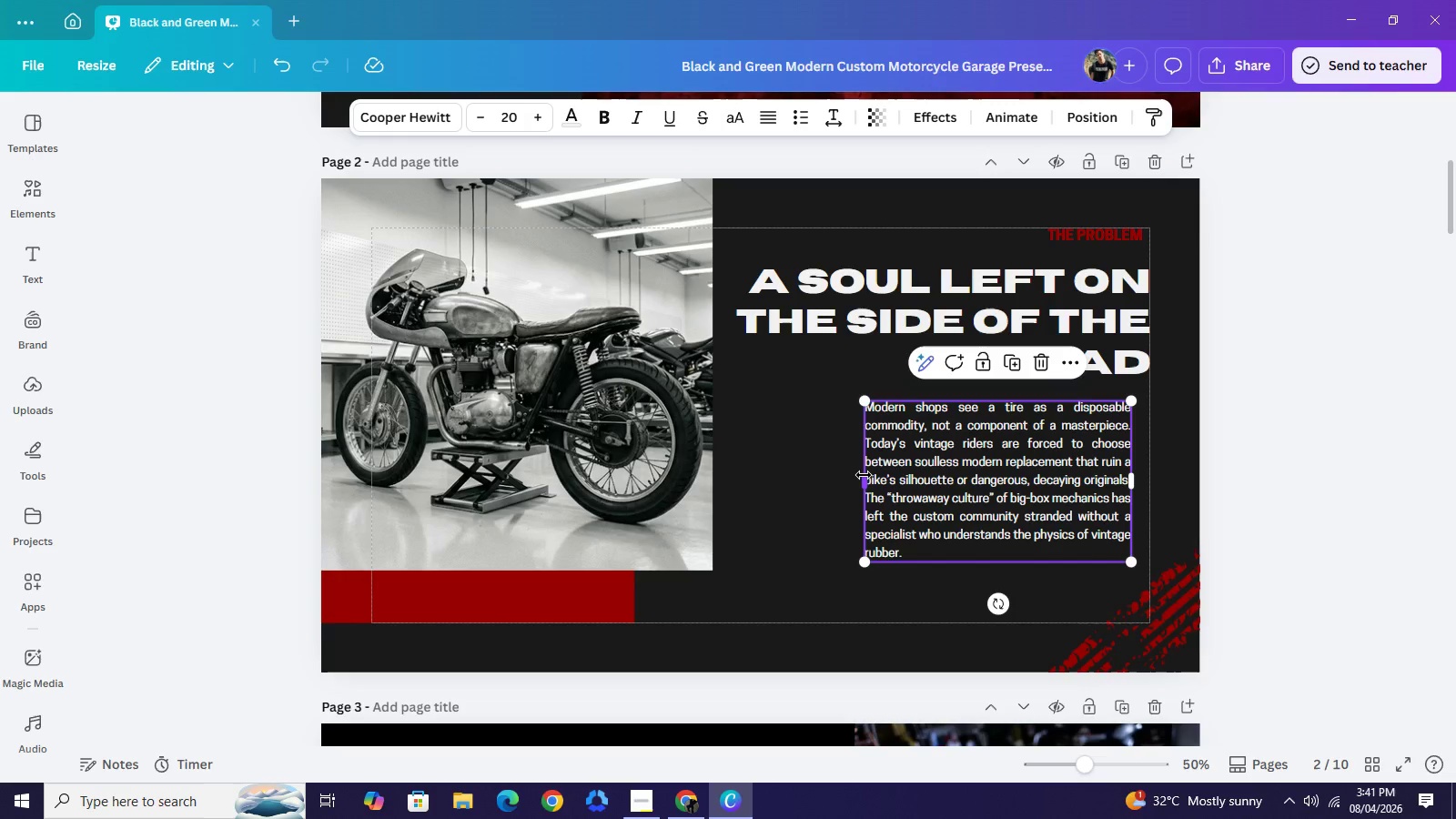 
left_click_drag(start_coordinate=[864, 475], to_coordinate=[779, 470])
 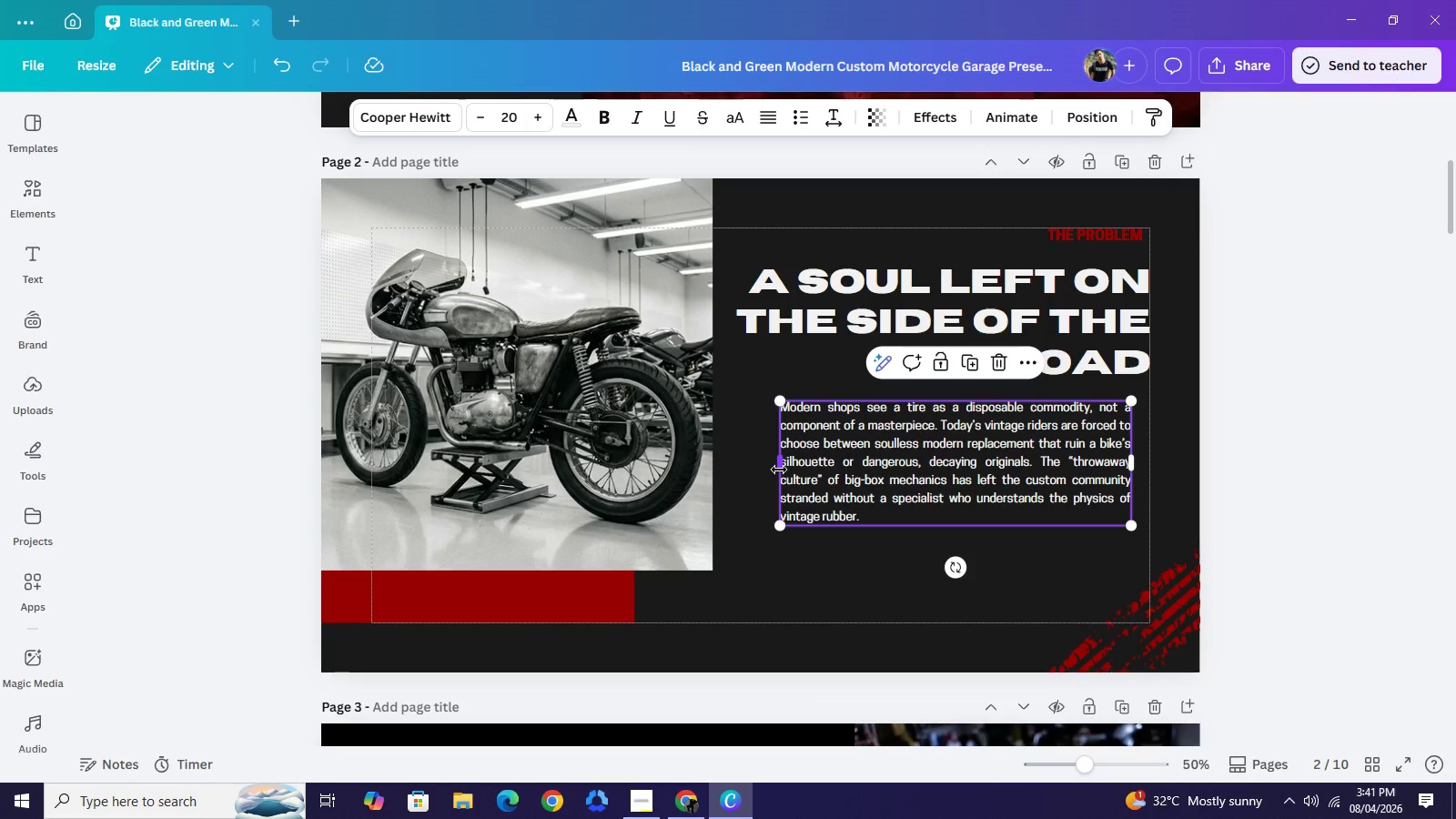 
left_click_drag(start_coordinate=[779, 470], to_coordinate=[767, 464])
 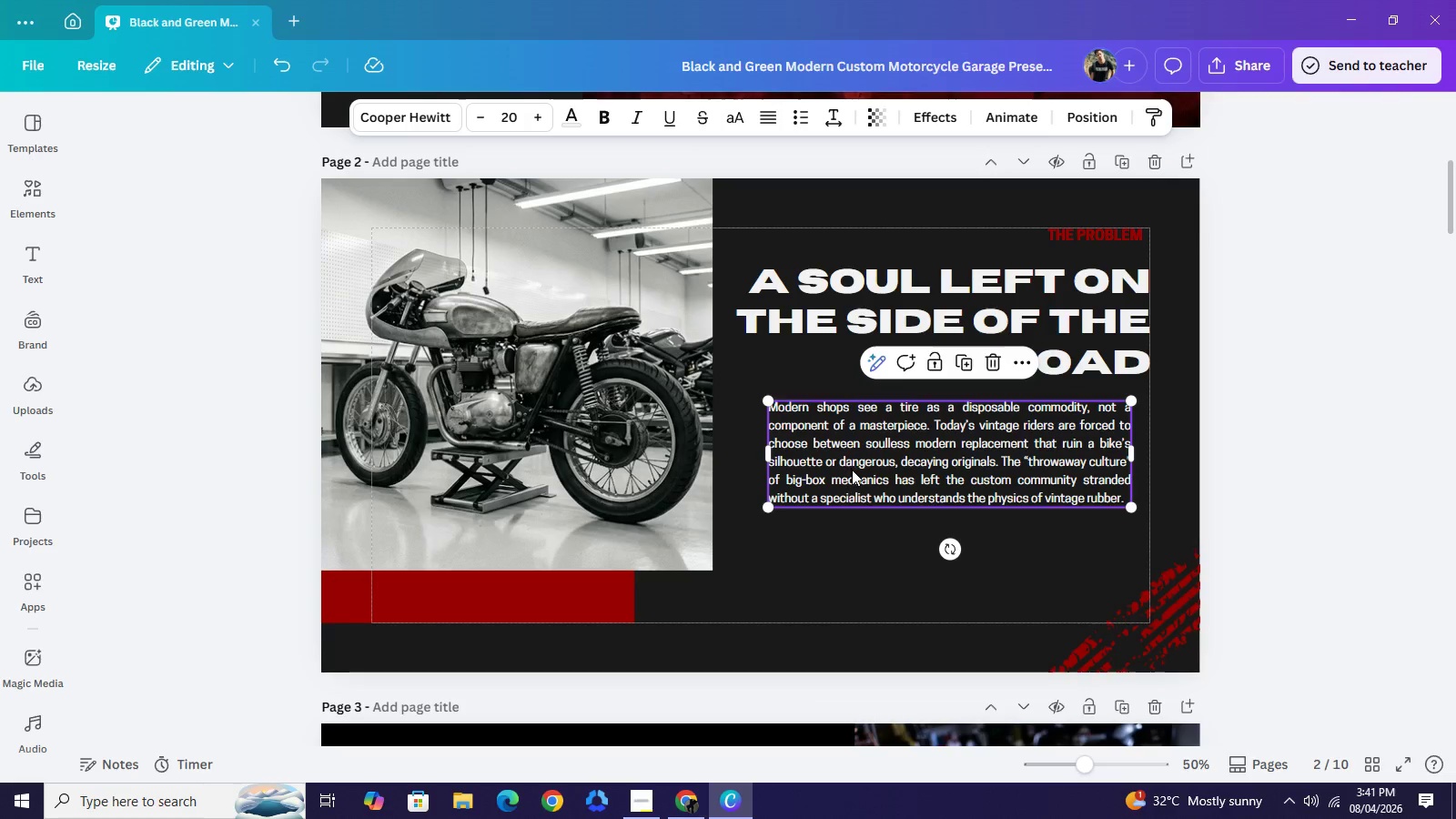 
left_click_drag(start_coordinate=[848, 466], to_coordinate=[853, 479])
 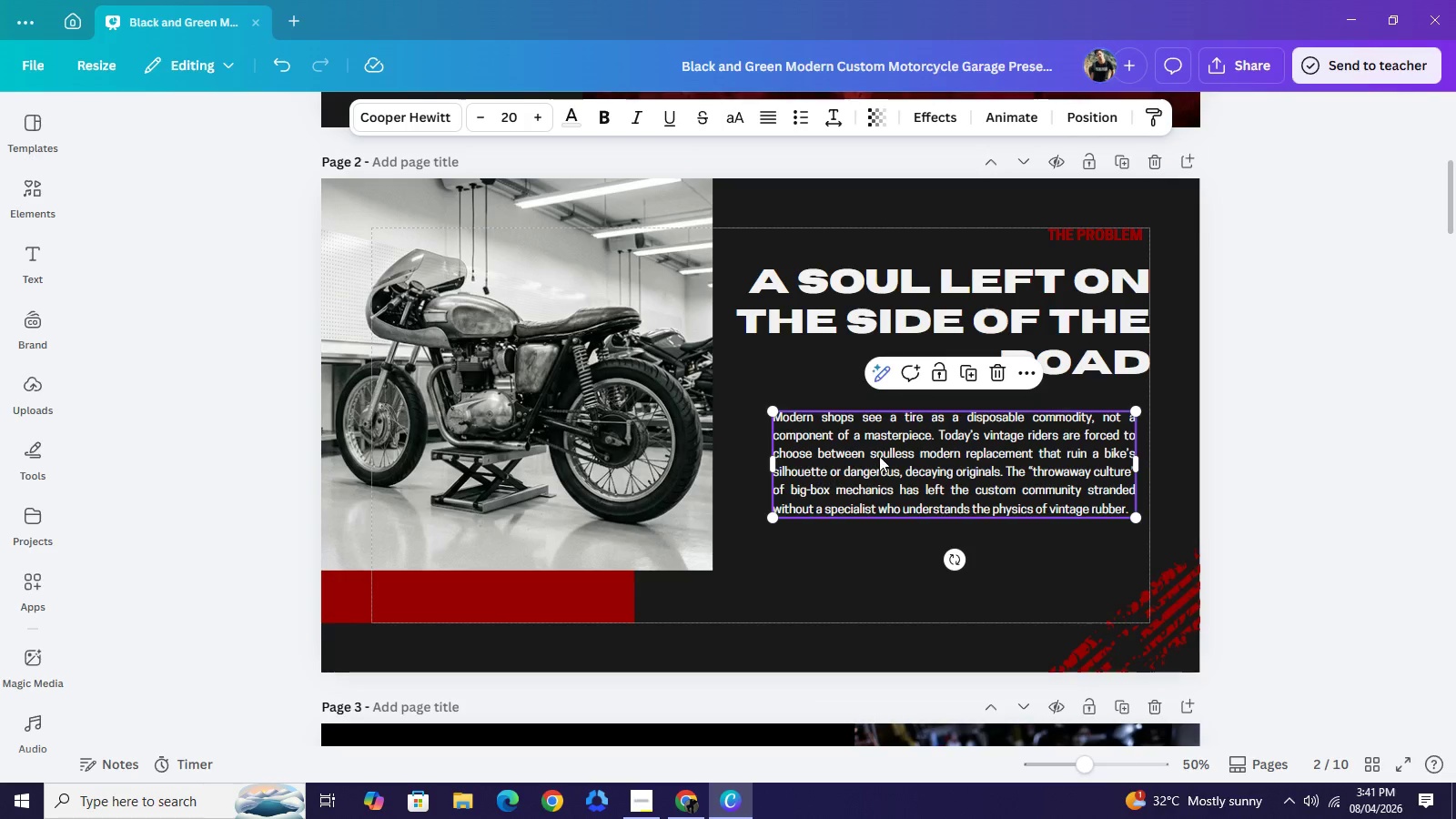 
left_click([1195, 390])
 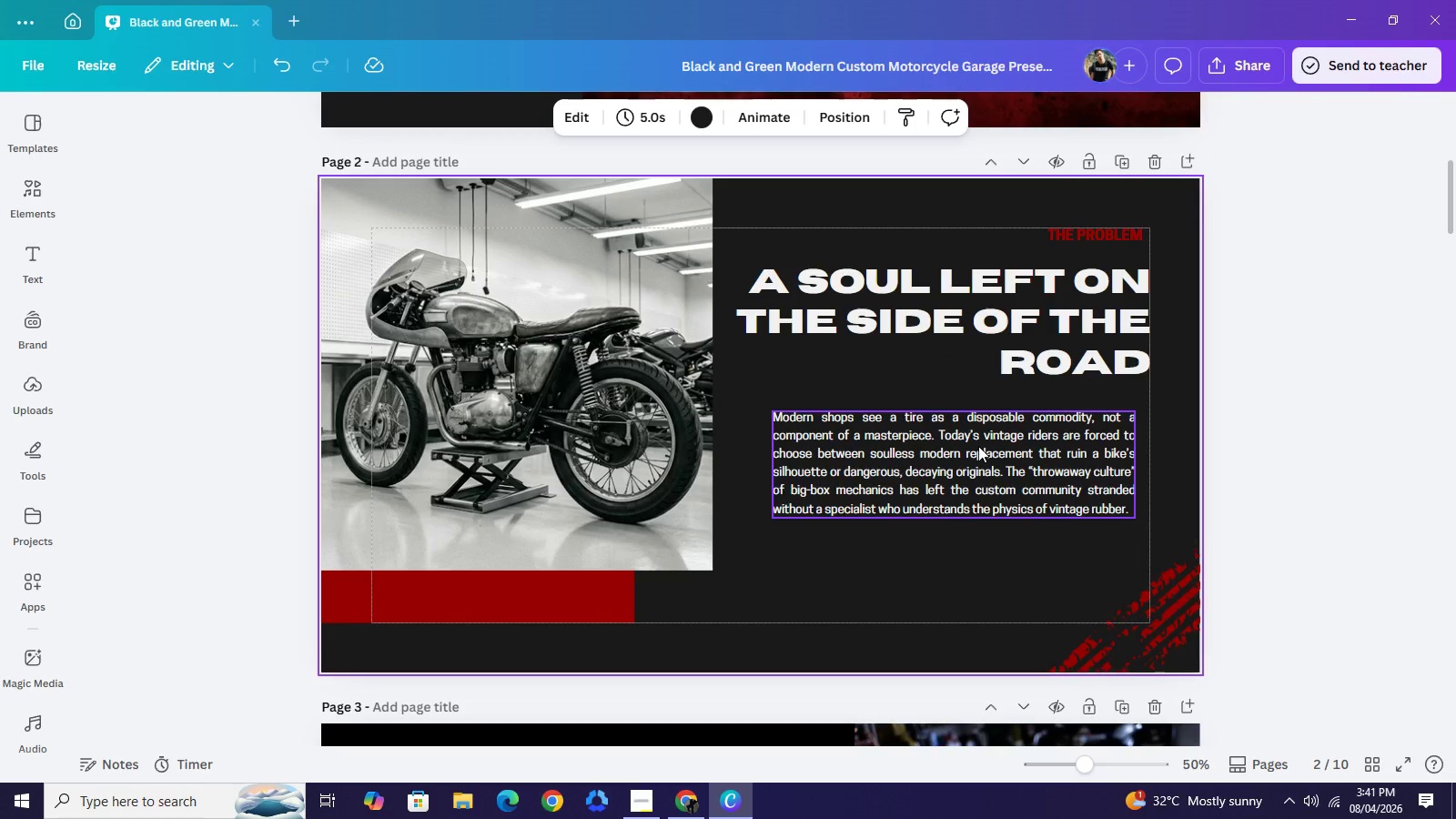 
left_click_drag(start_coordinate=[978, 446], to_coordinate=[973, 457])
 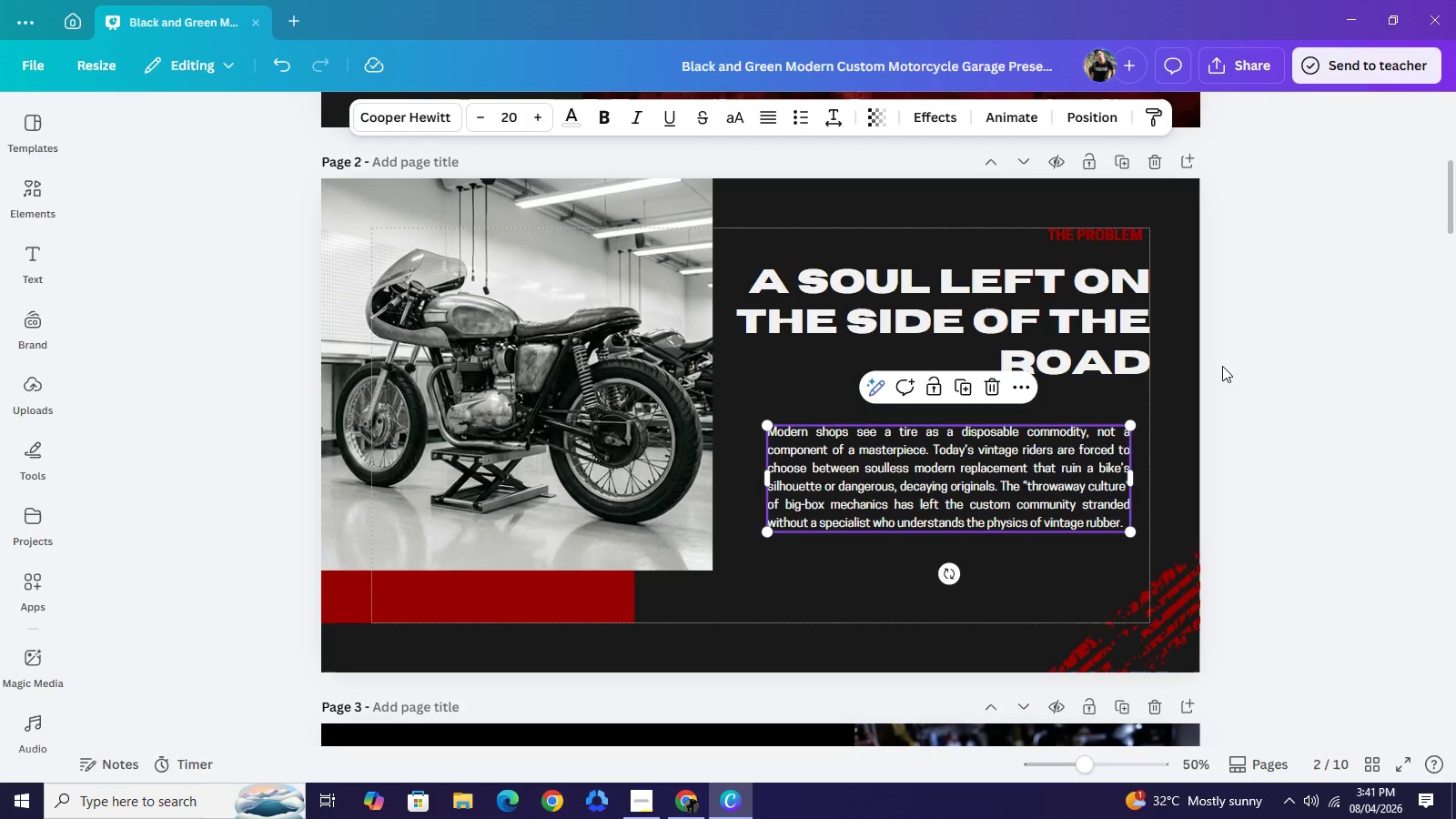 
wait(6.61)
 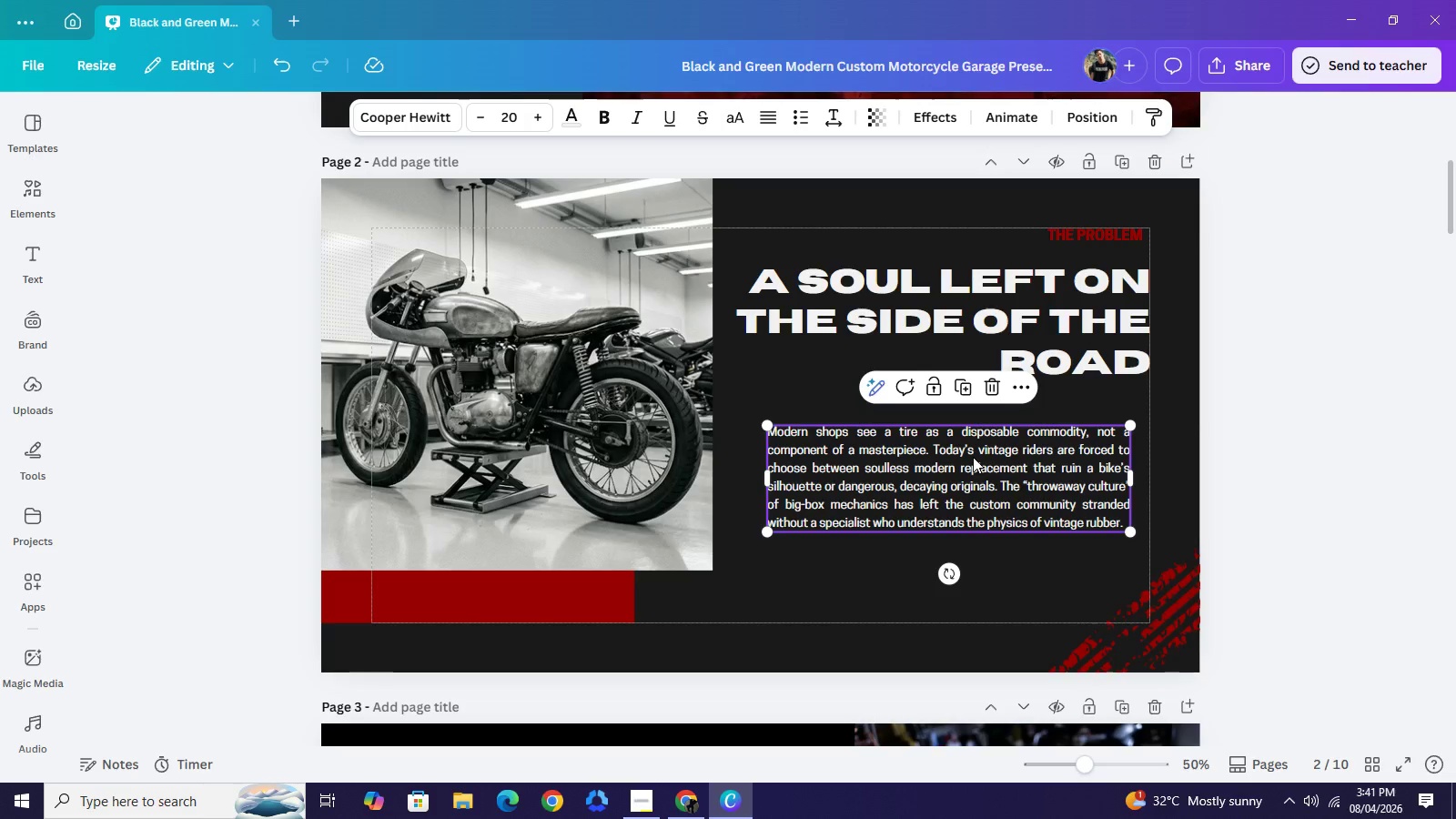 
left_click([1002, 450])
 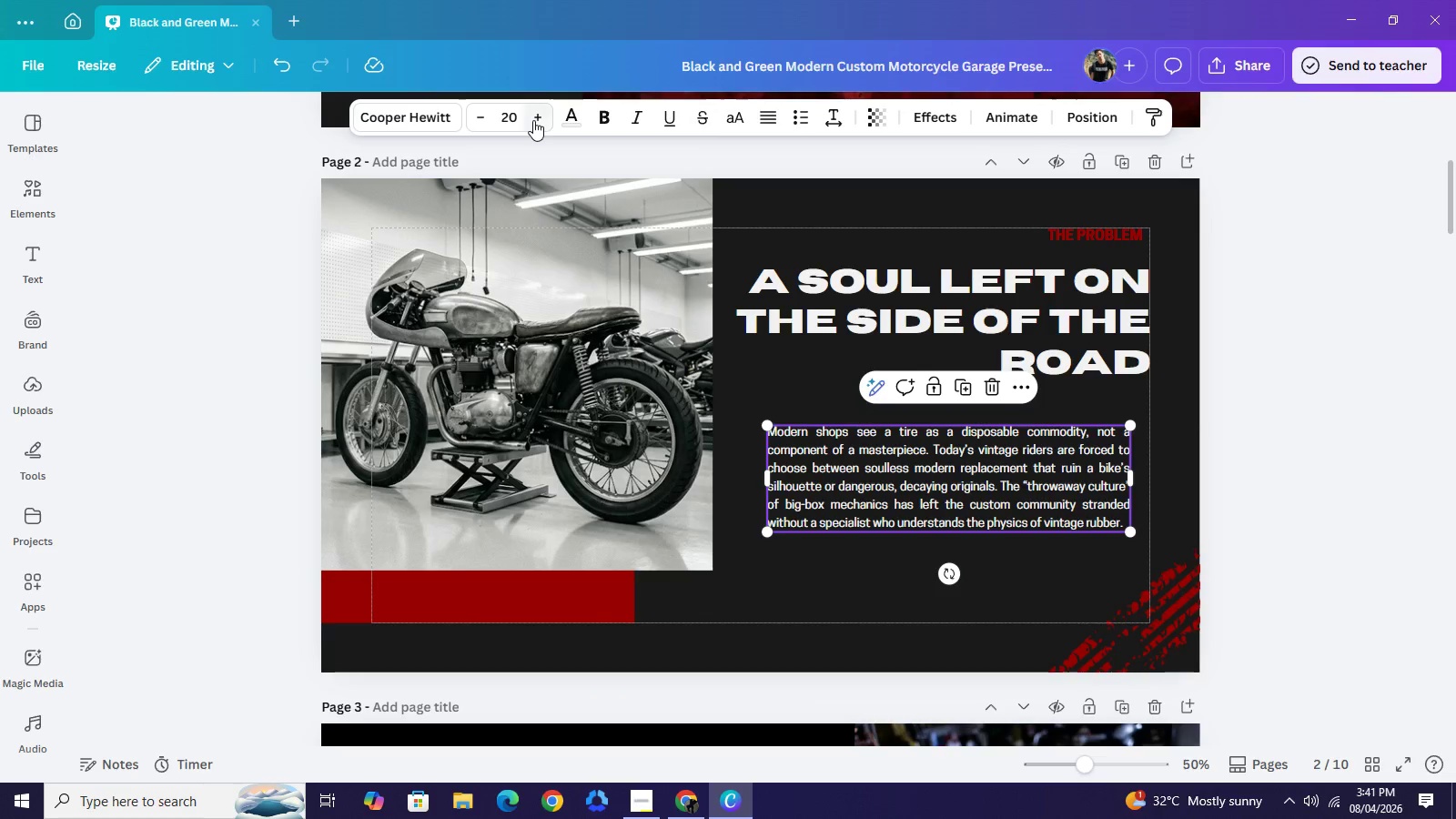 
left_click([532, 120])
 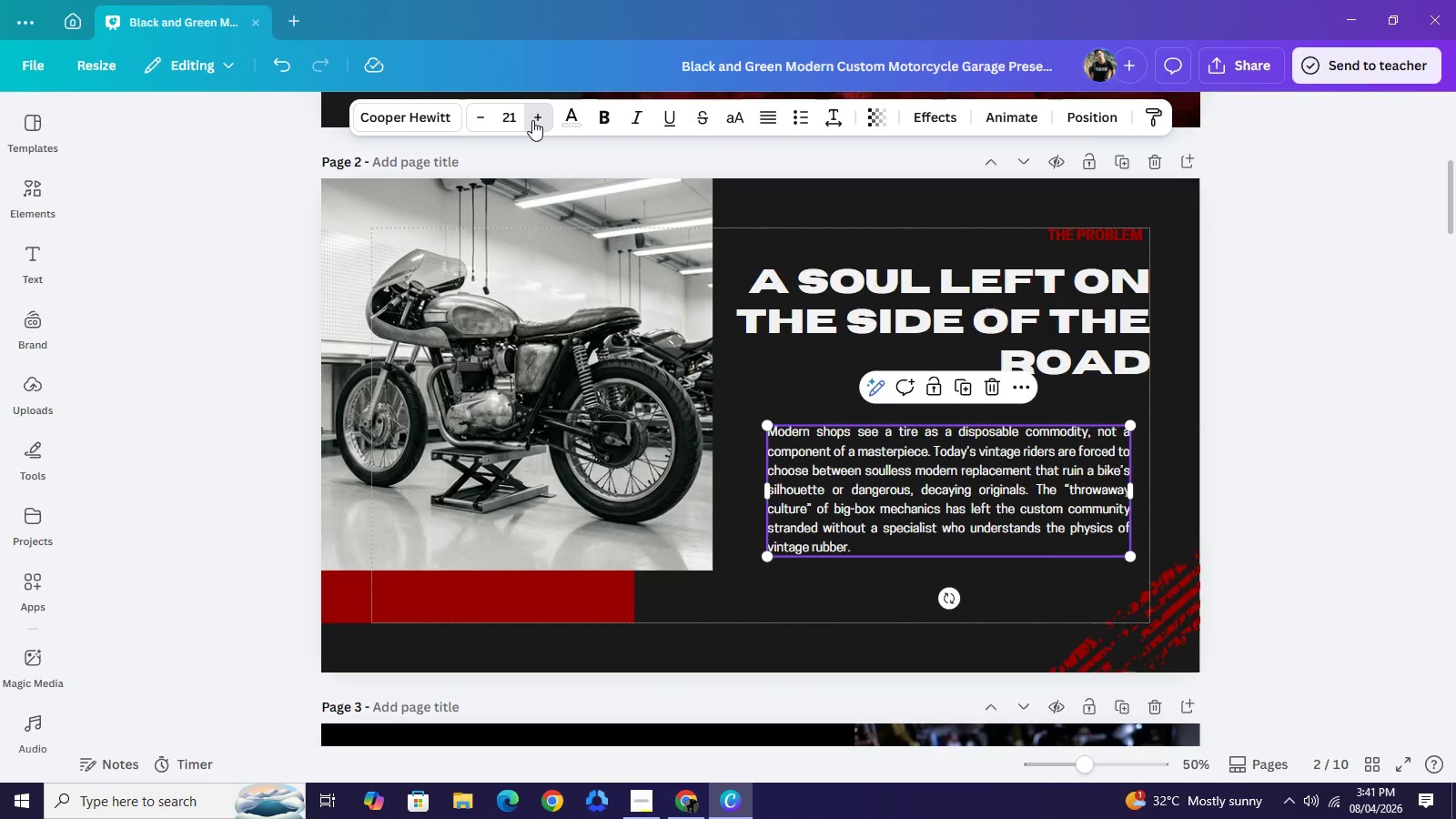 
left_click([532, 120])
 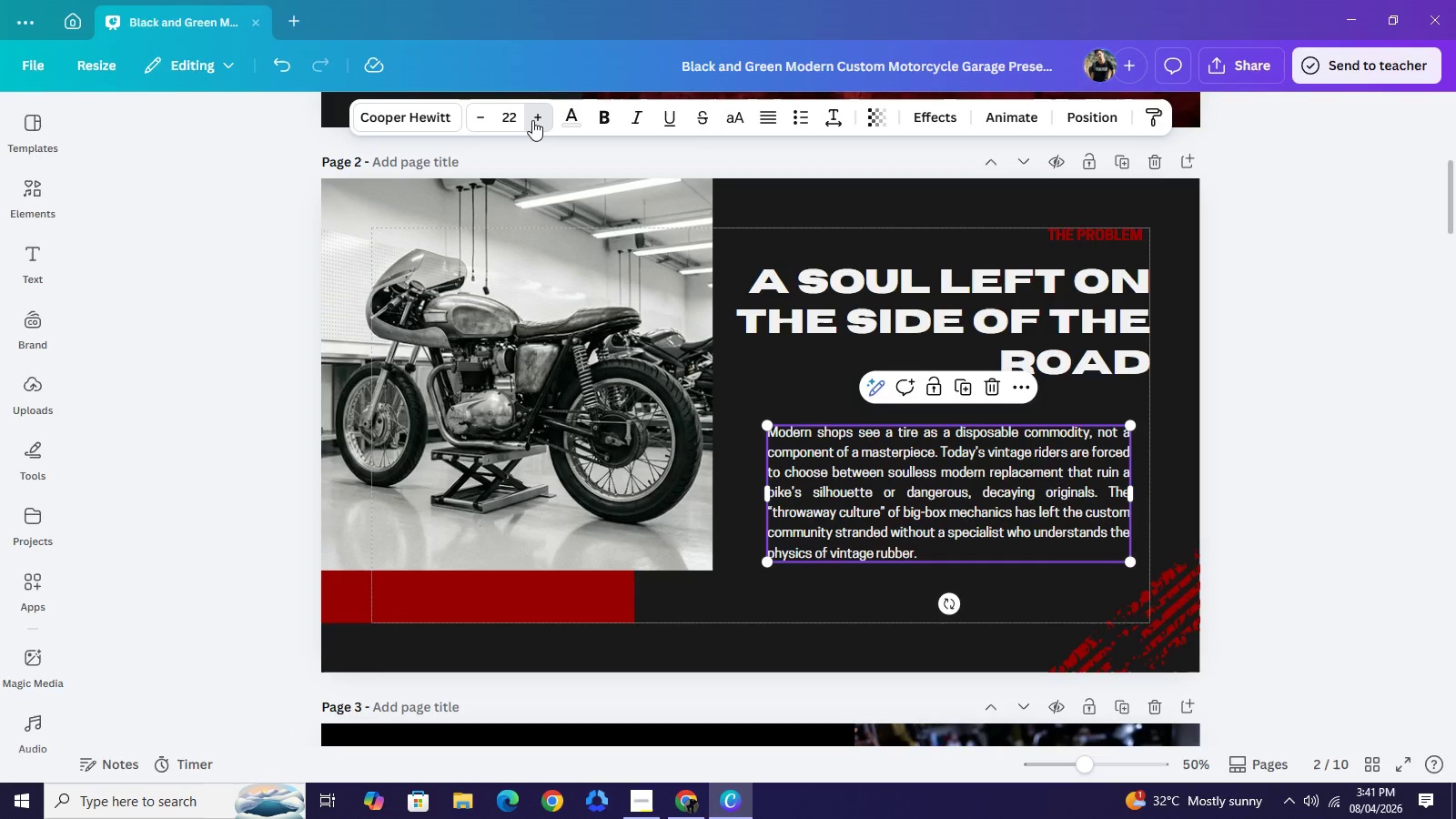 
left_click([532, 120])
 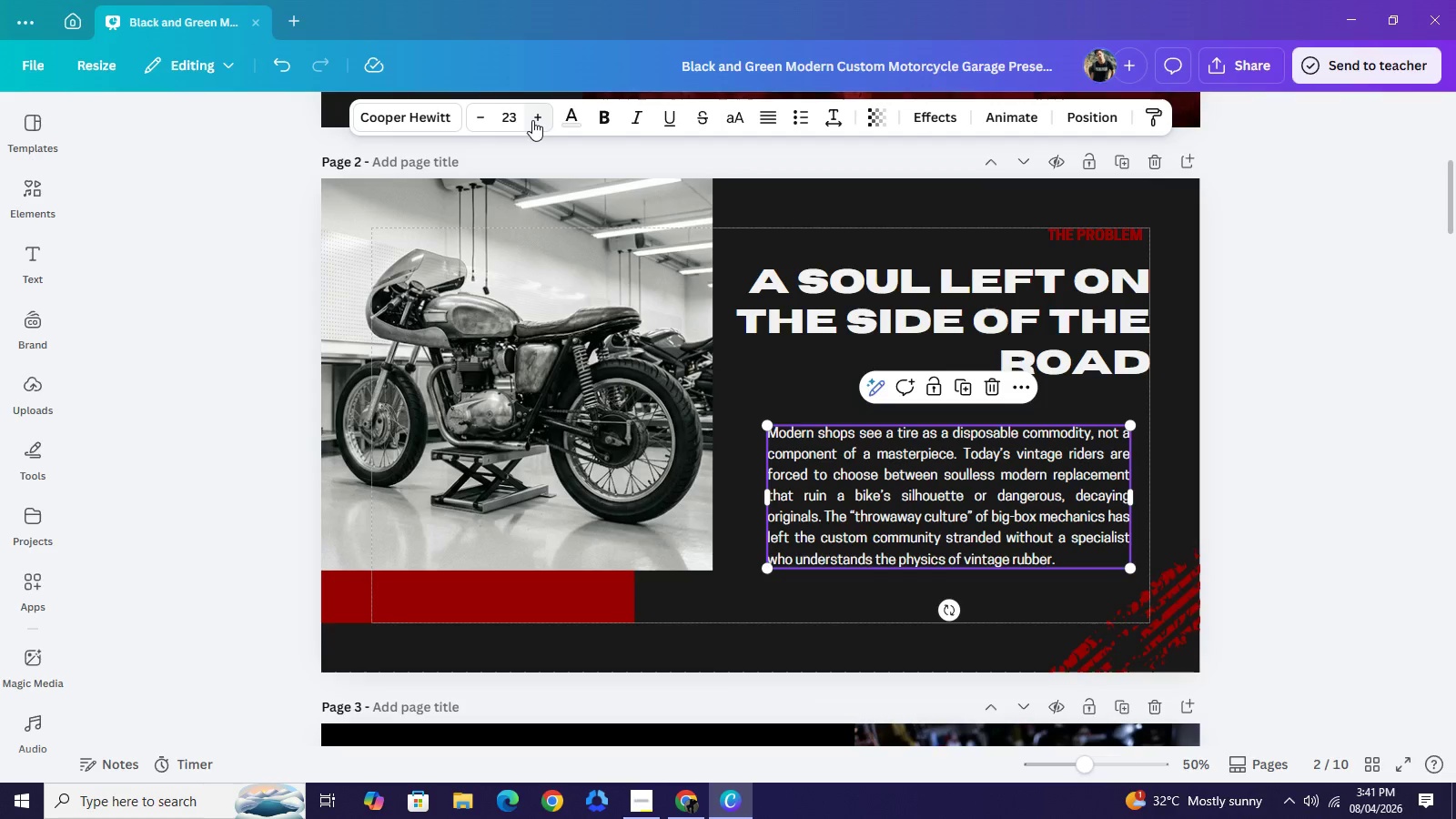 
left_click([532, 120])
 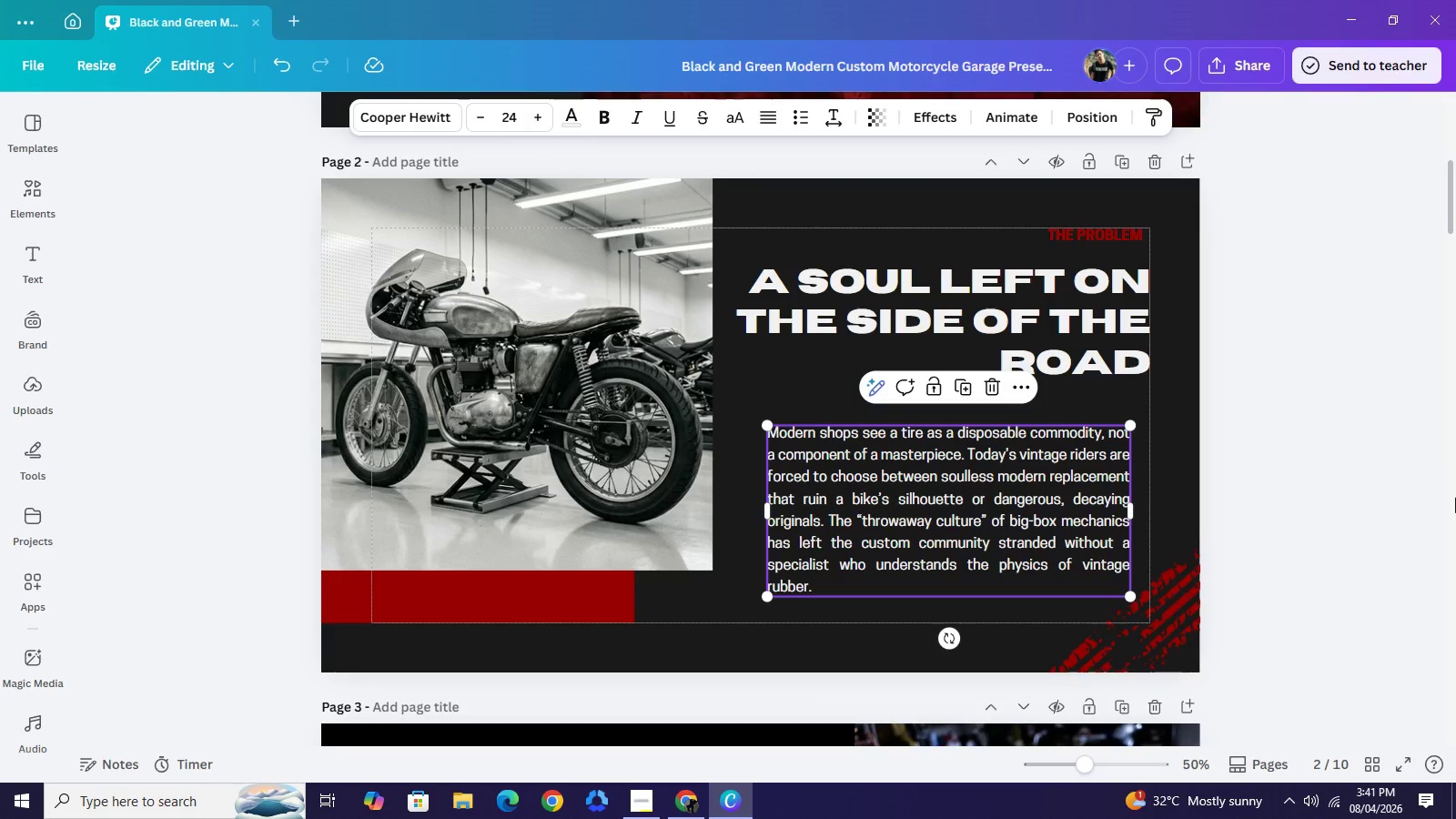 
left_click([1455, 498])
 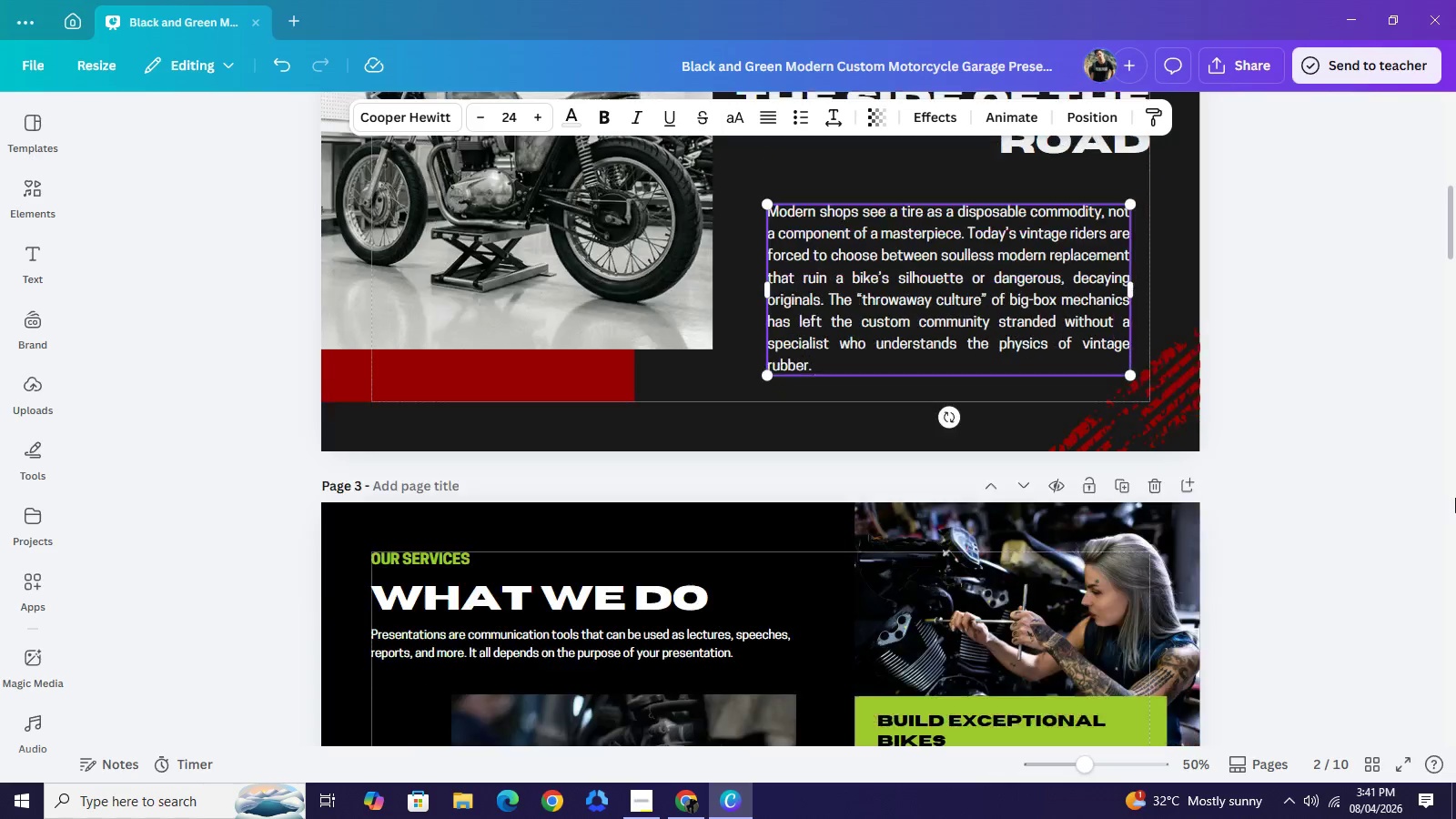 
double_click([1455, 498])
 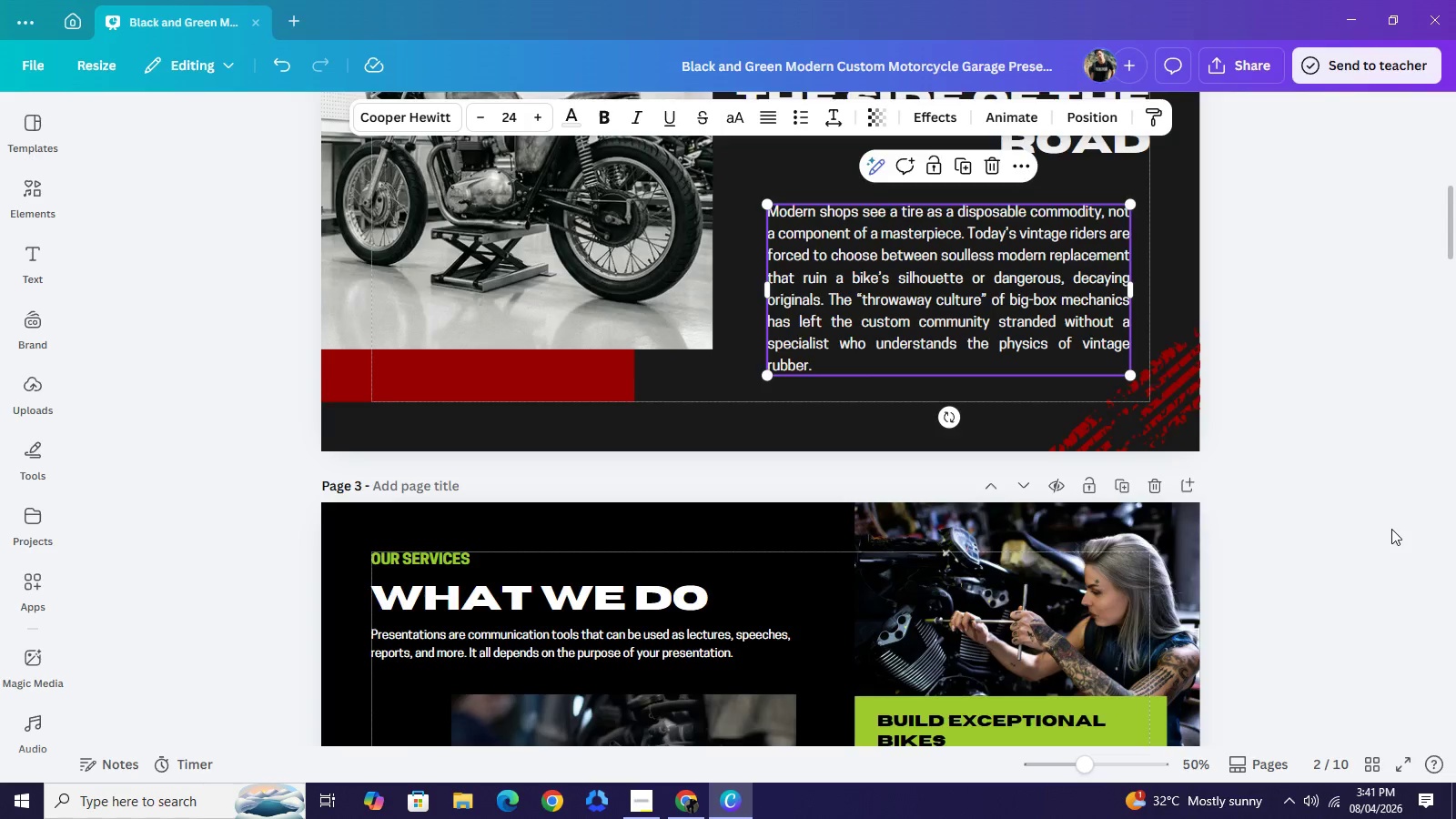 
scroll: coordinate [1280, 455], scroll_direction: up, amount: 4.0
 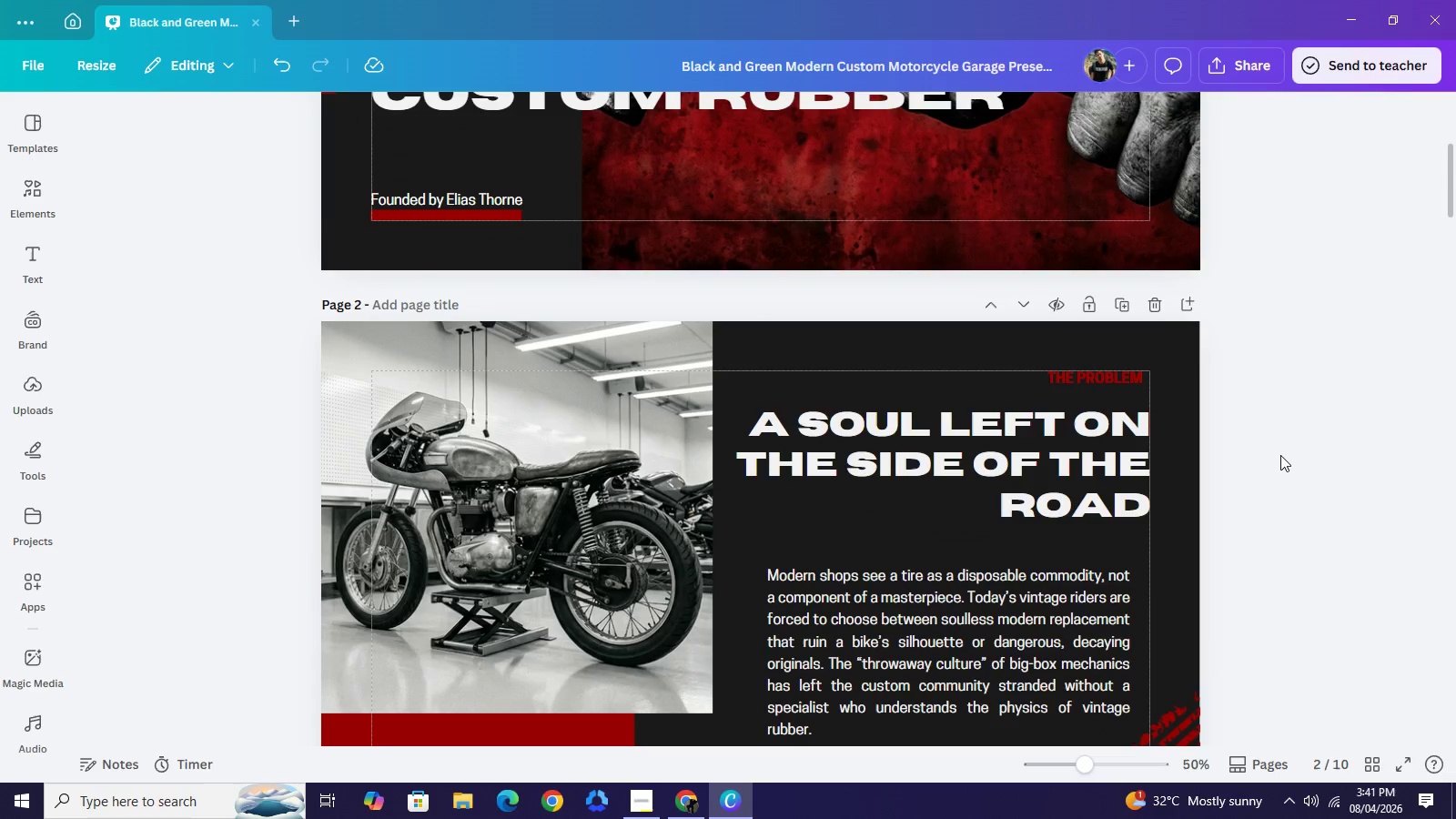 
left_click([1280, 455])
 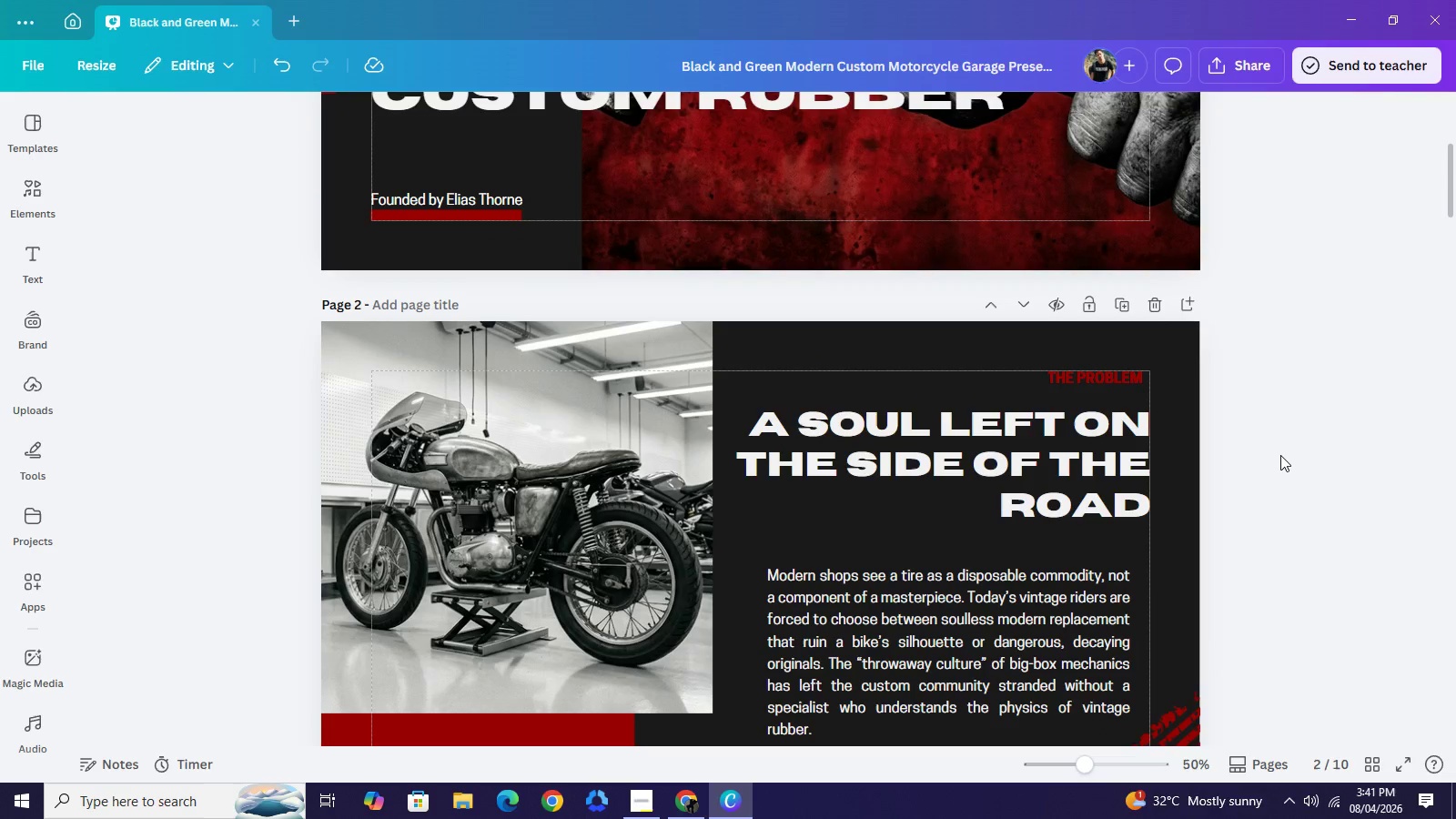 
scroll: coordinate [1280, 455], scroll_direction: down, amount: 2.0
 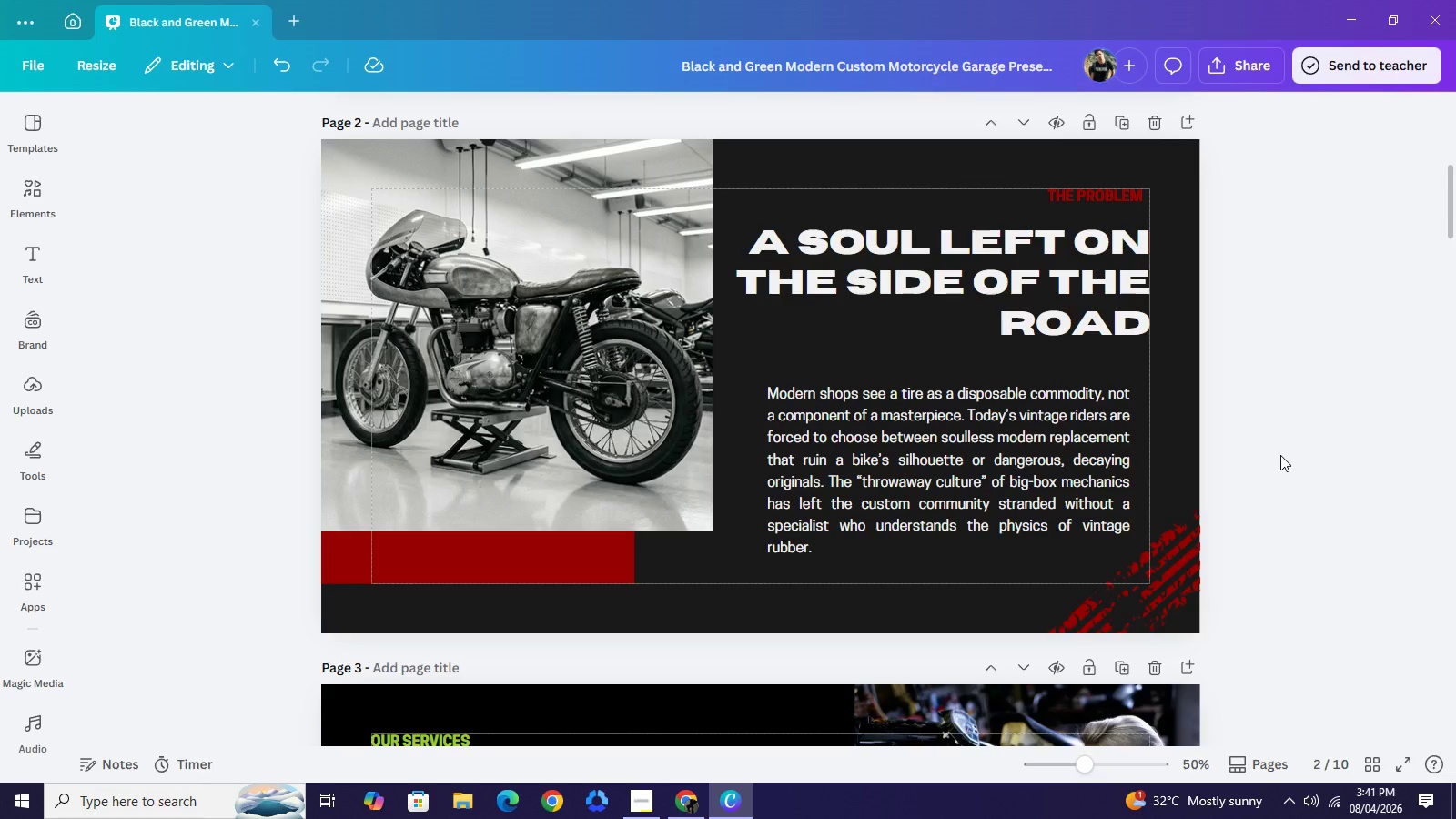 
wait(5.63)
 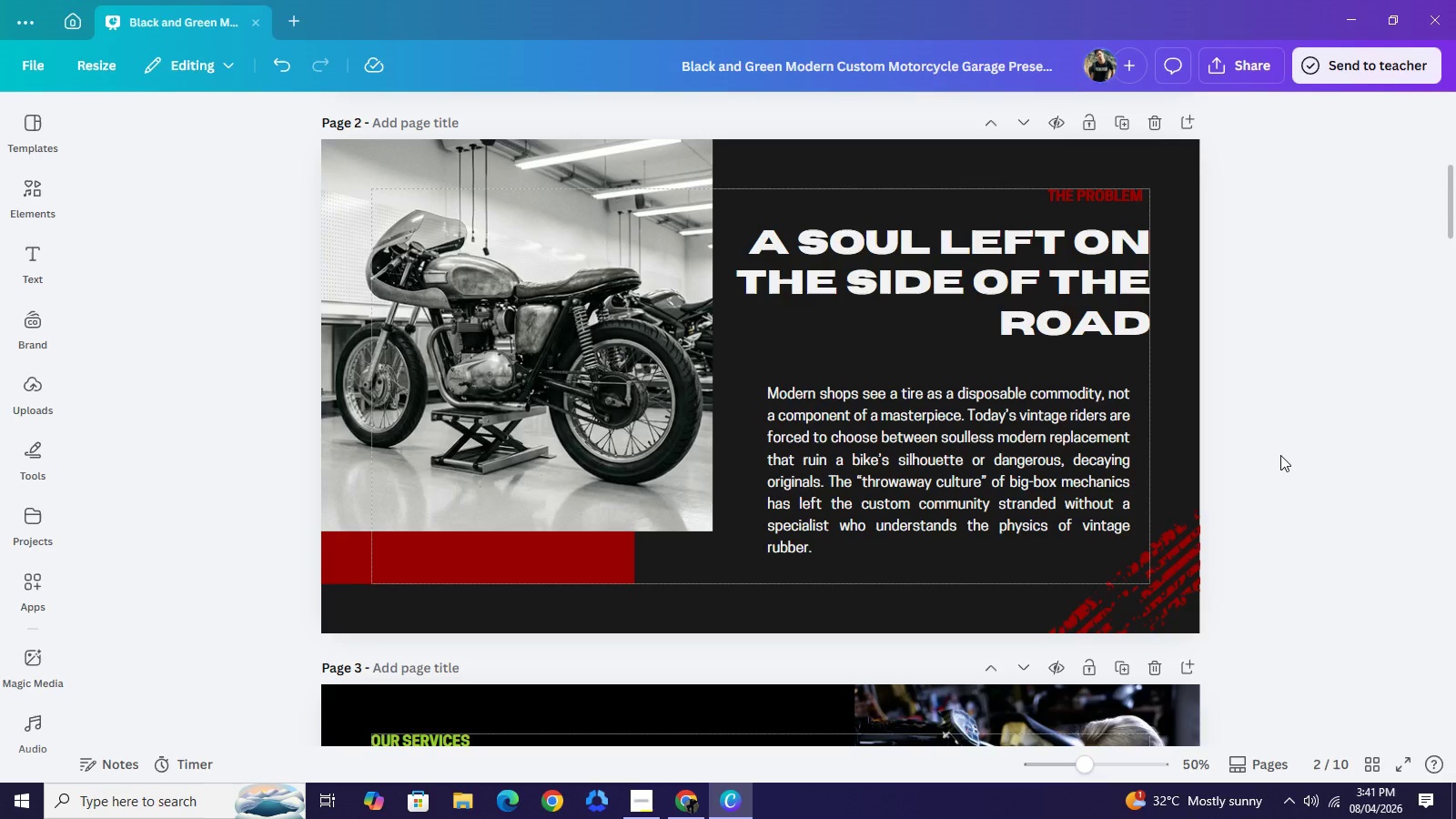 
scroll: coordinate [826, 466], scroll_direction: down, amount: 3.0
 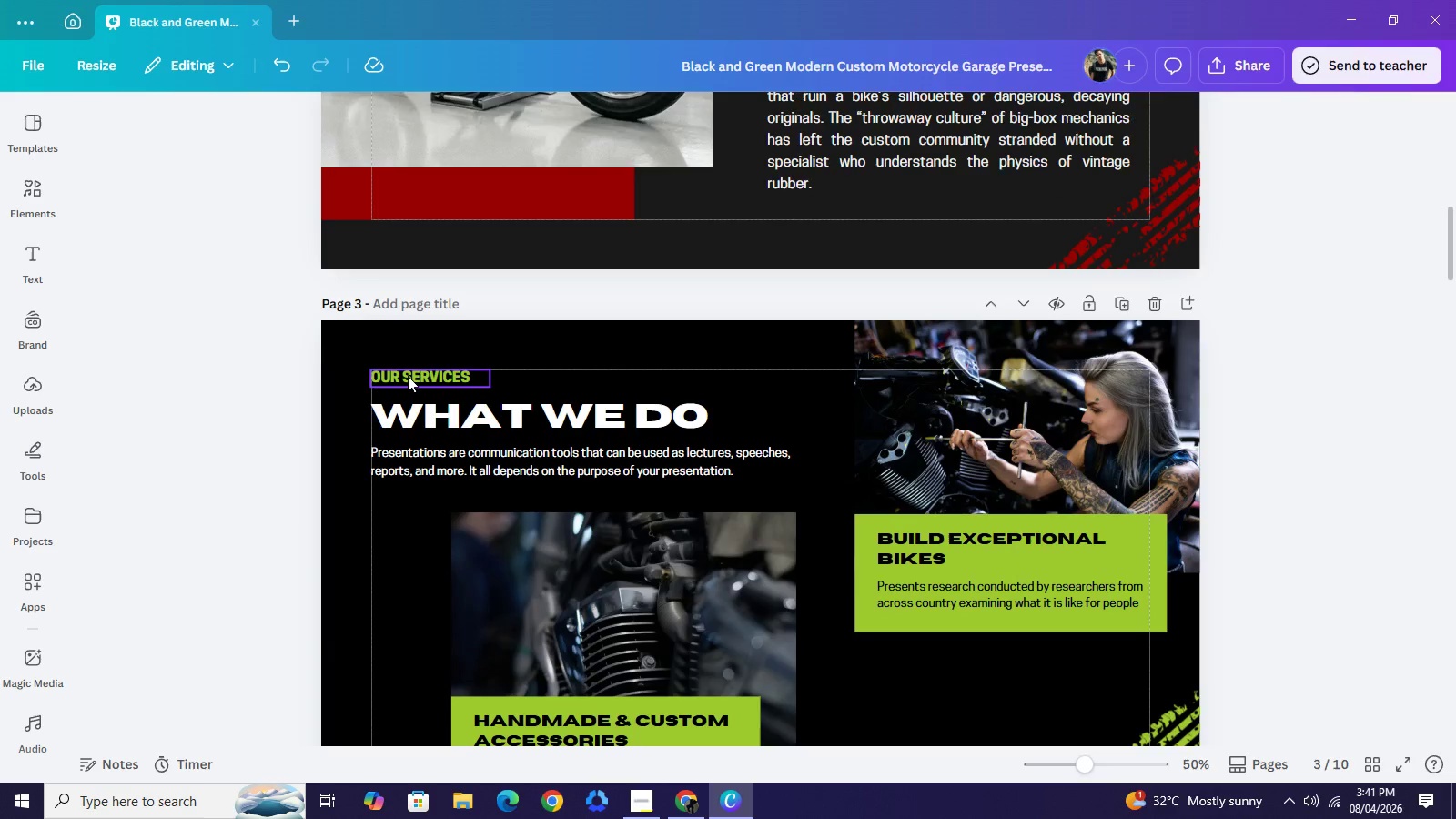 
double_click([408, 376])
 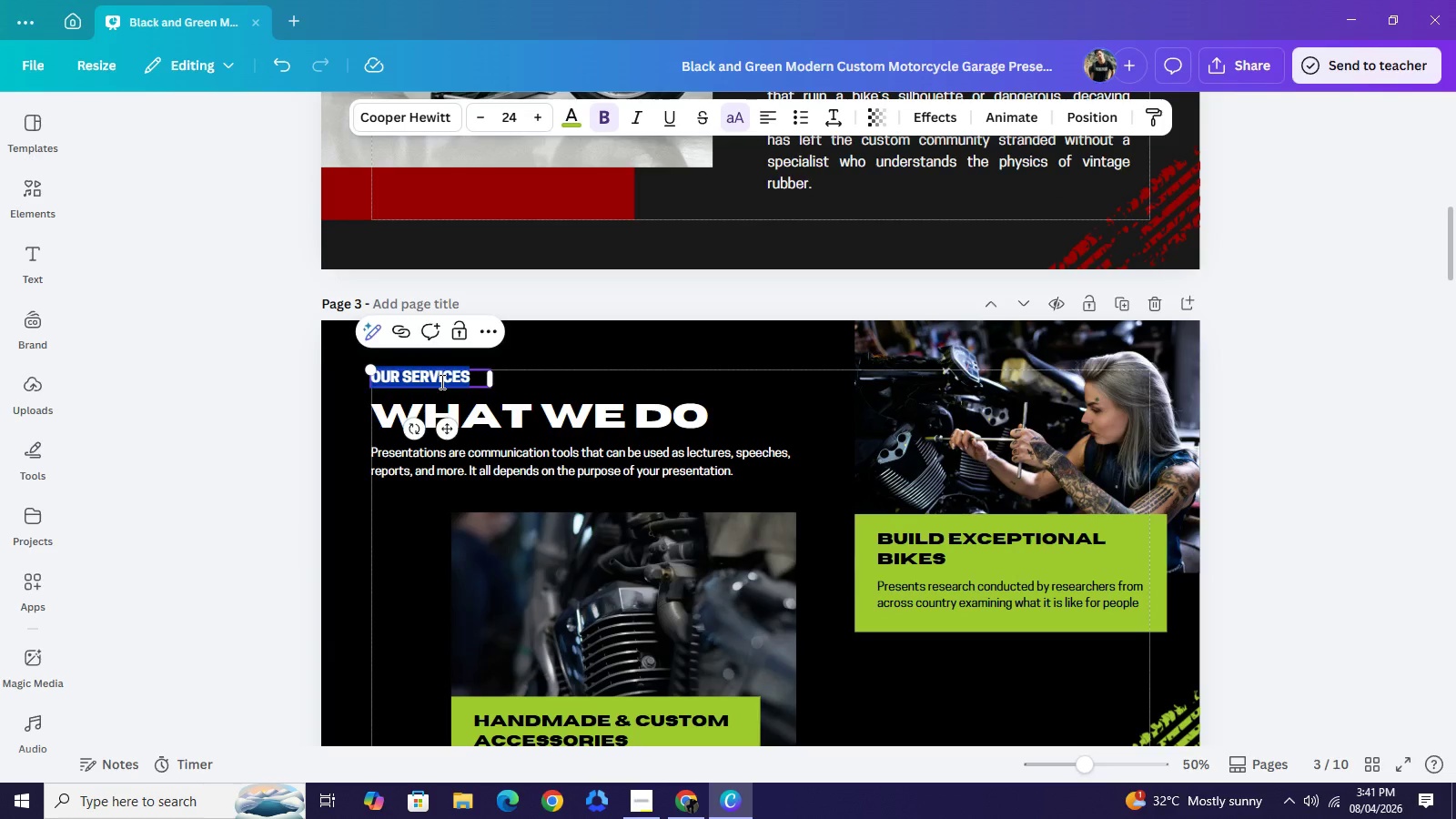 
key(Backspace)
 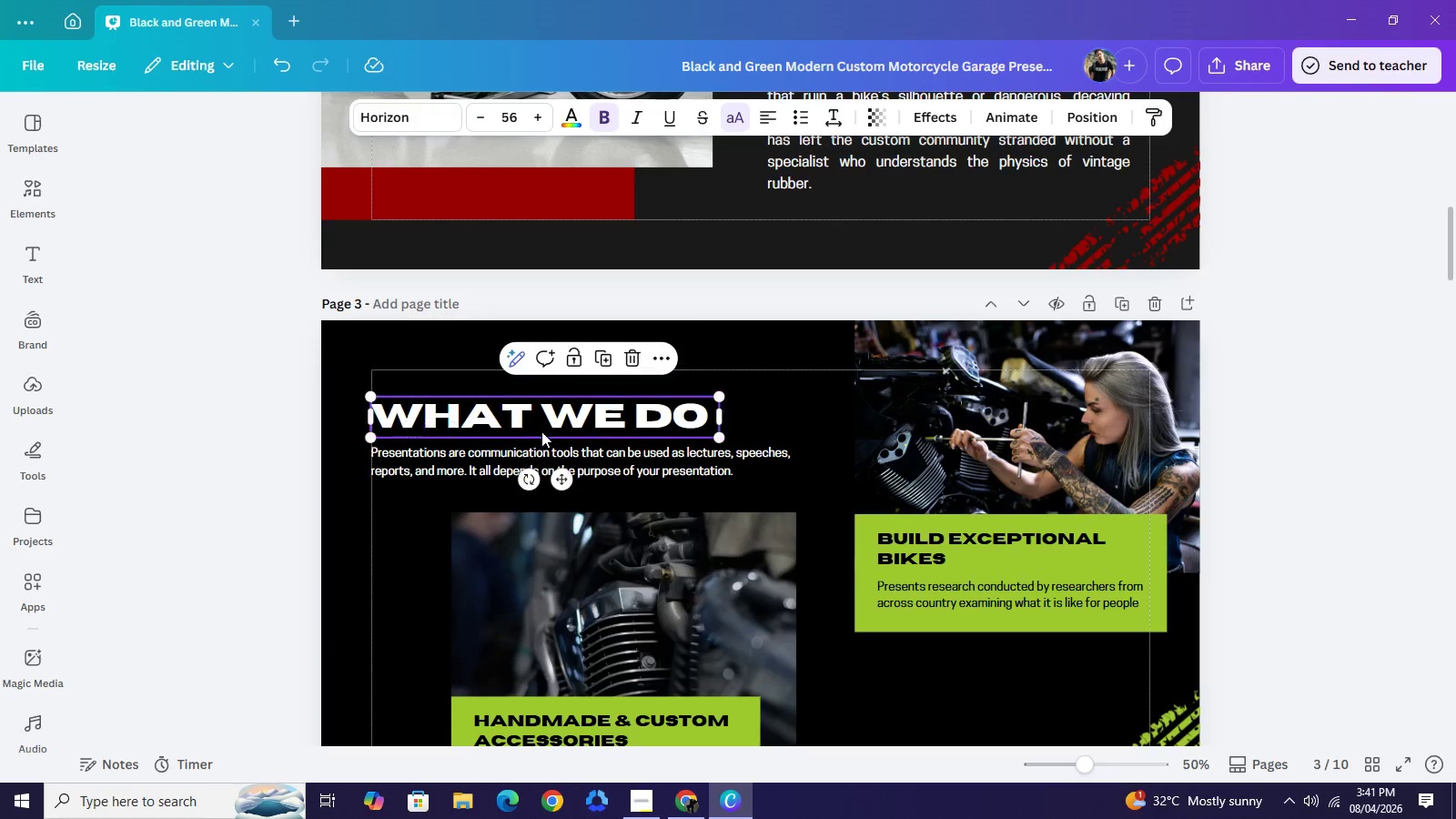 
left_click([541, 431])
 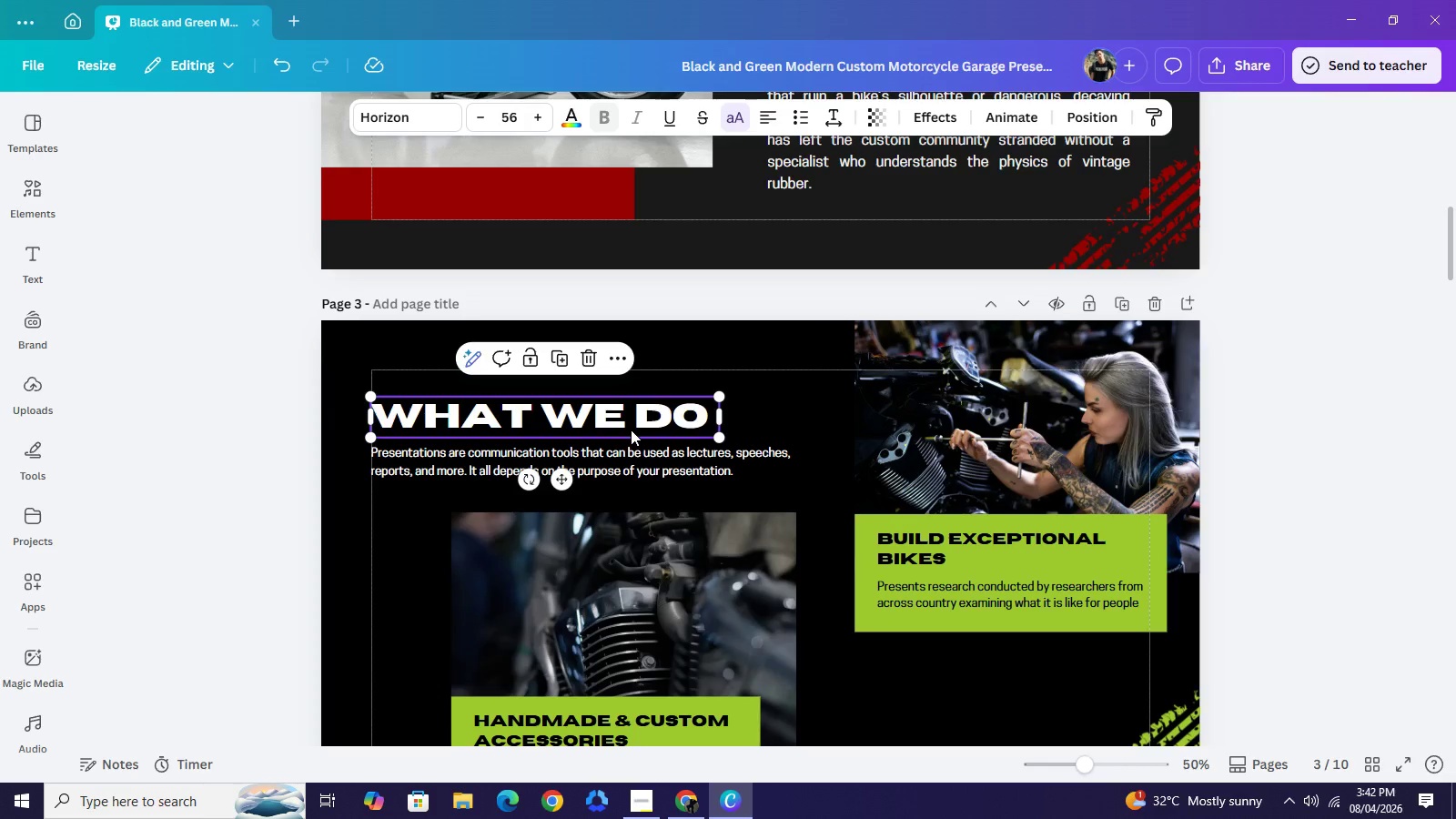 
left_click([631, 430])
 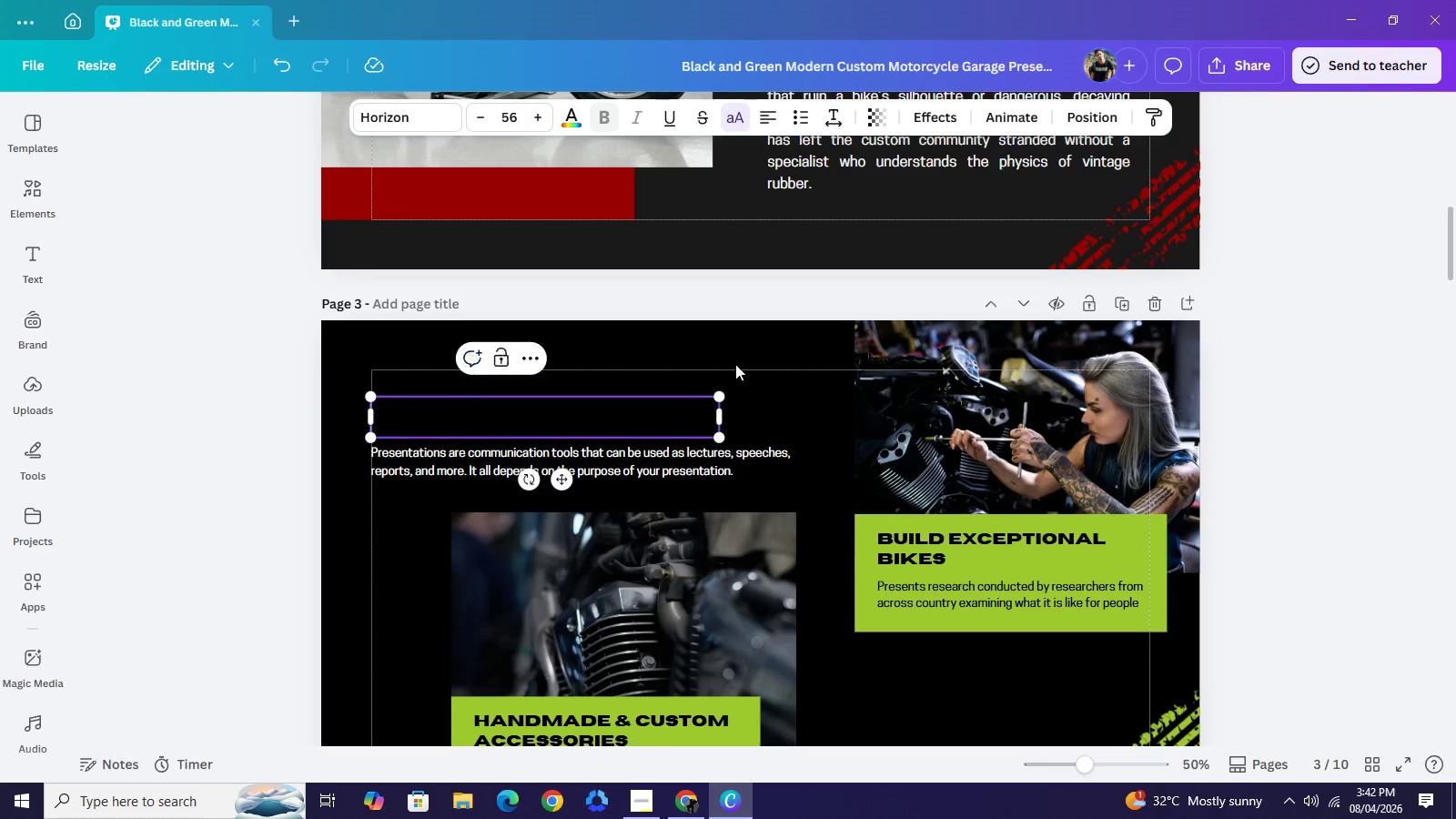 
key(Backspace)
 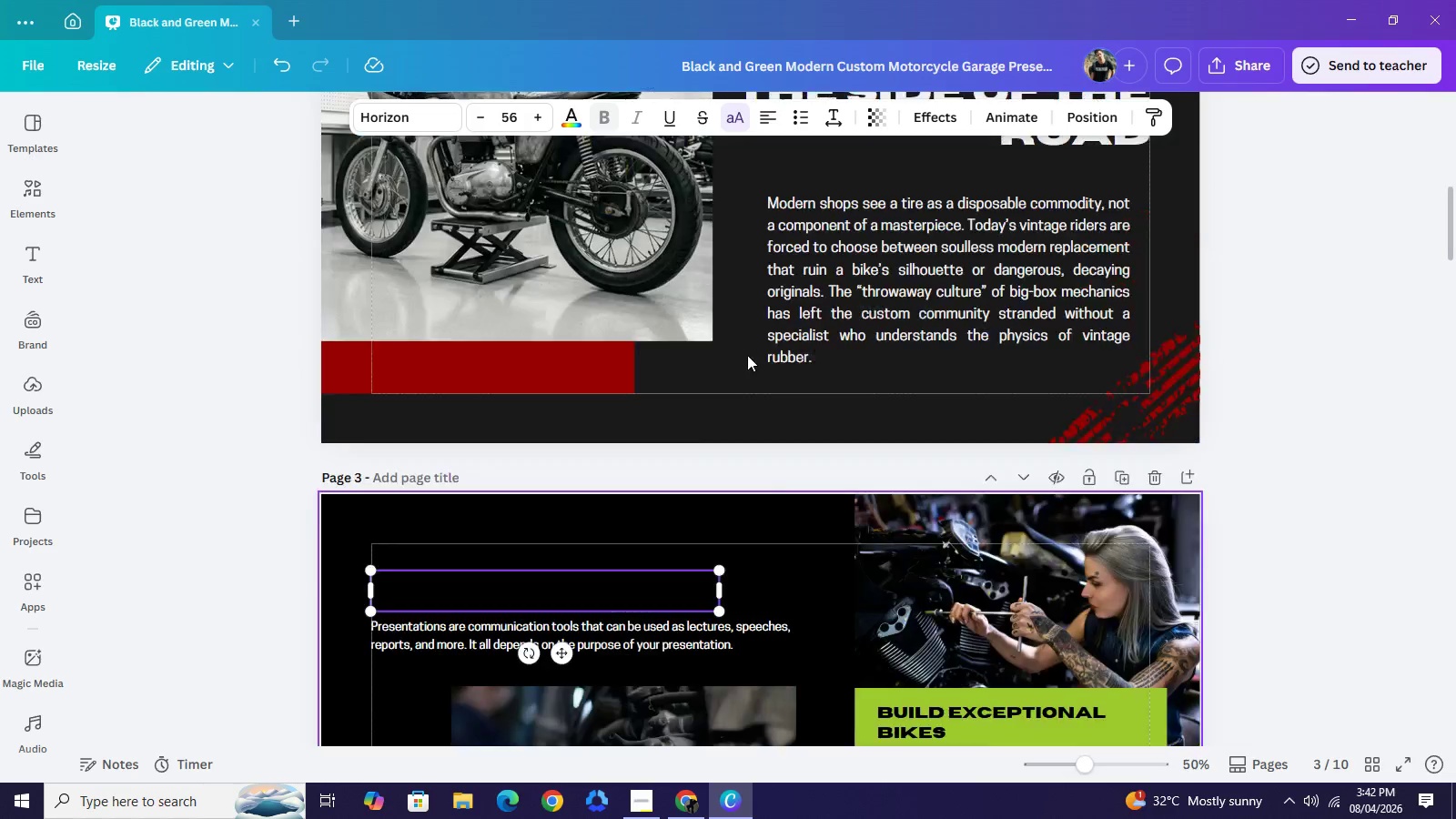 
scroll: coordinate [743, 358], scroll_direction: up, amount: 4.0
 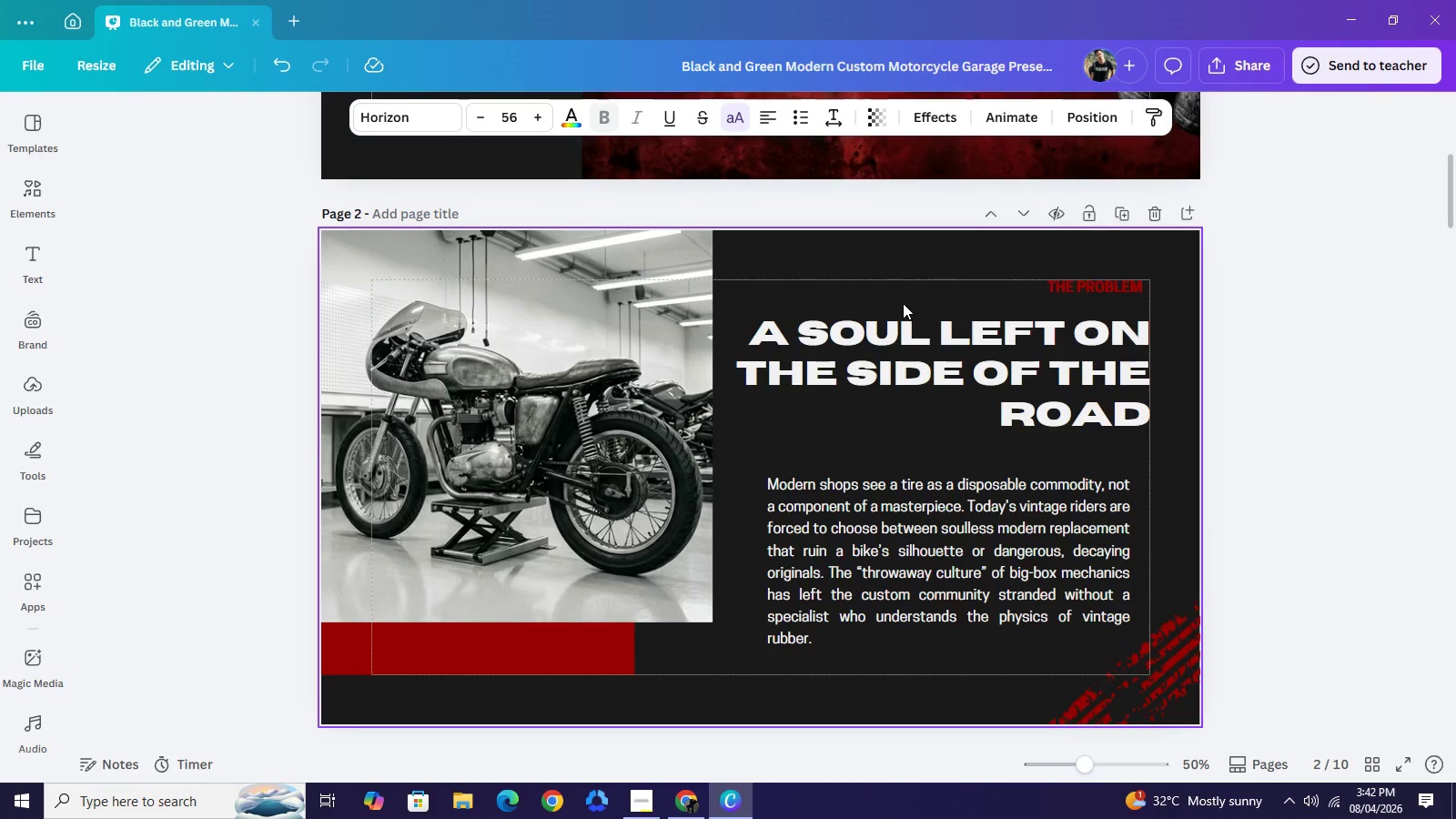 
left_click_drag(start_coordinate=[954, 261], to_coordinate=[1121, 429])
 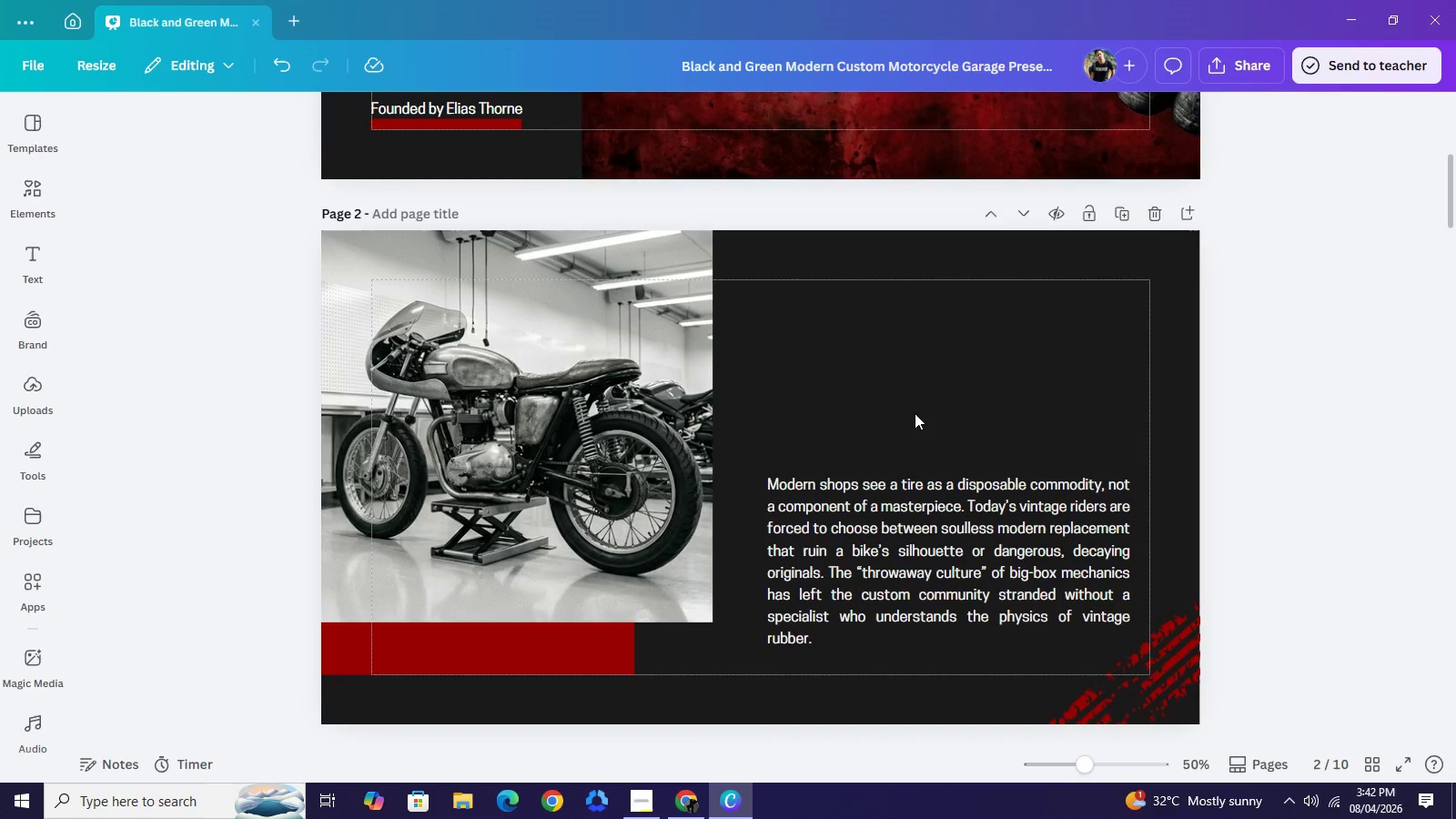 
scroll: coordinate [903, 303], scroll_direction: up, amount: 1.0
 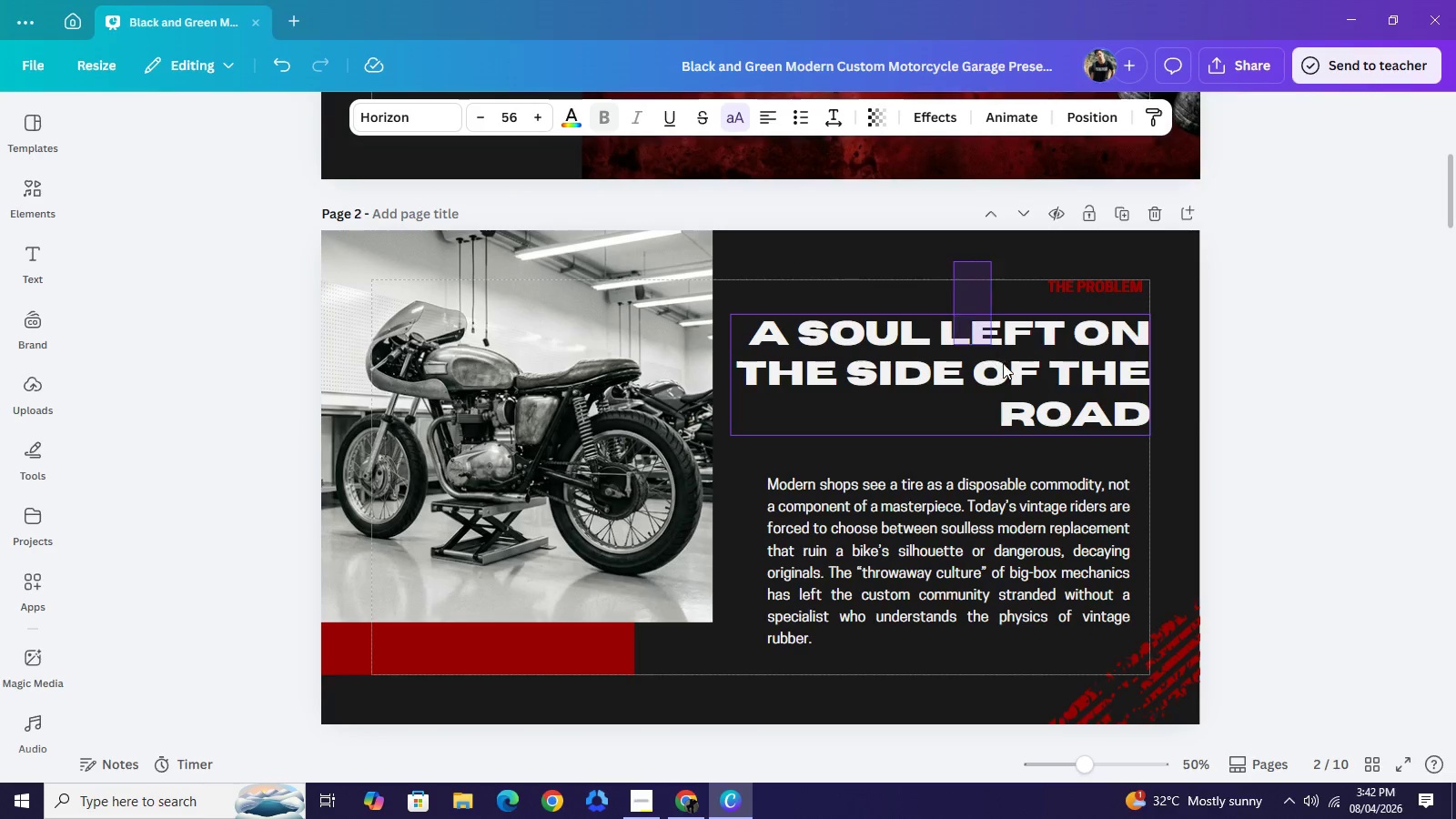 
key(Backspace)
 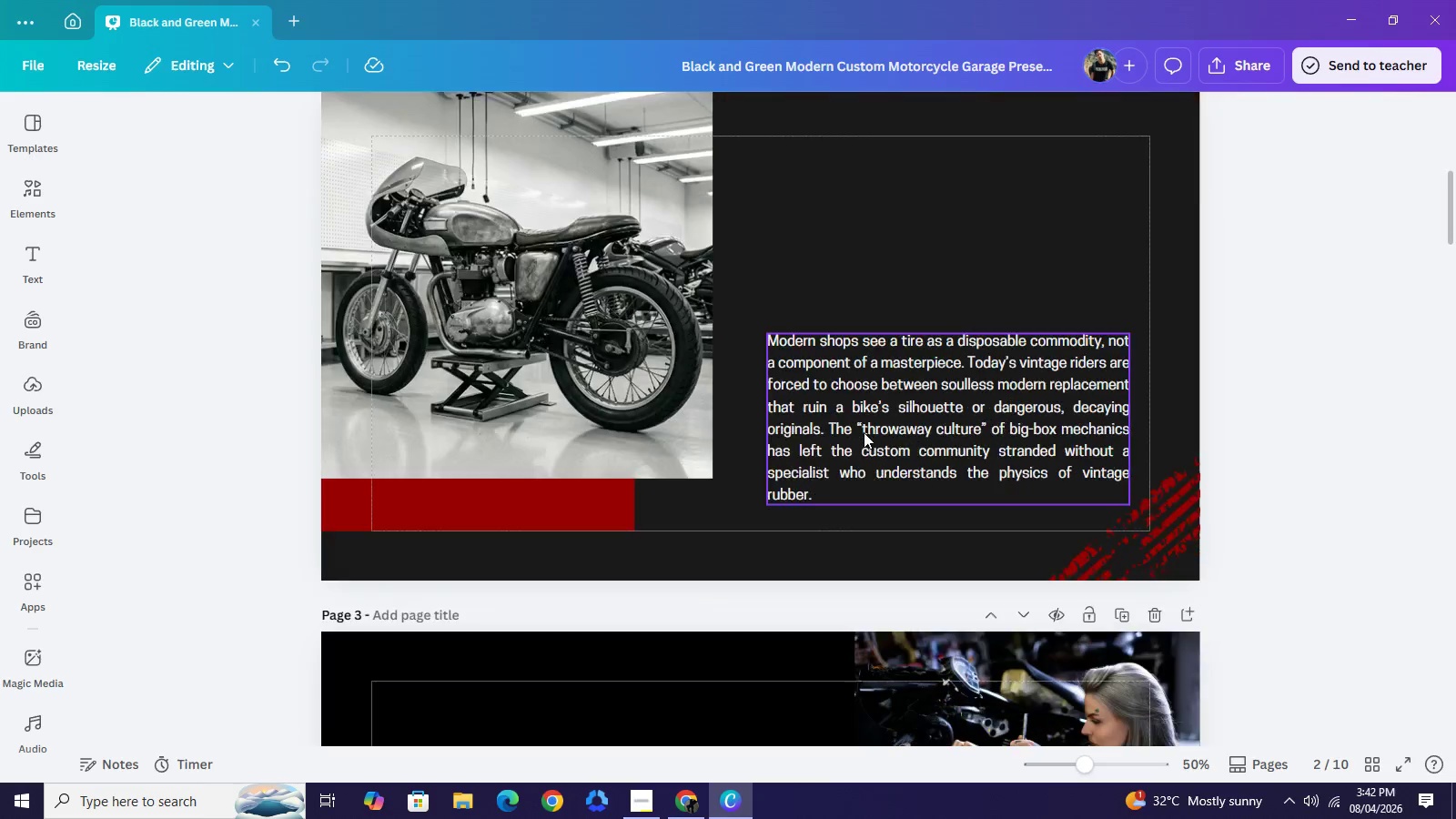 
scroll: coordinate [864, 434], scroll_direction: down, amount: 2.0
 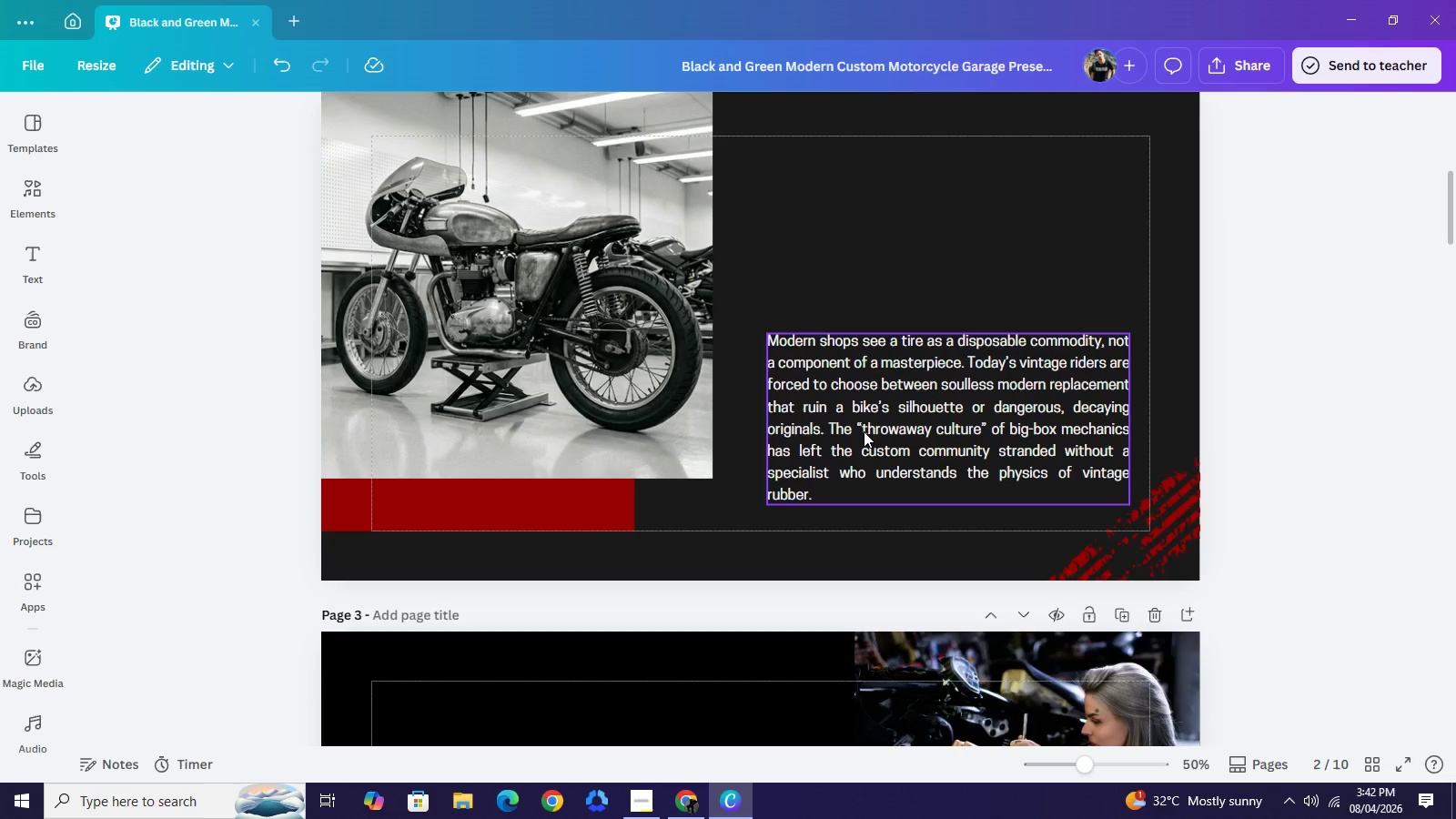 
key(Control+Z)
 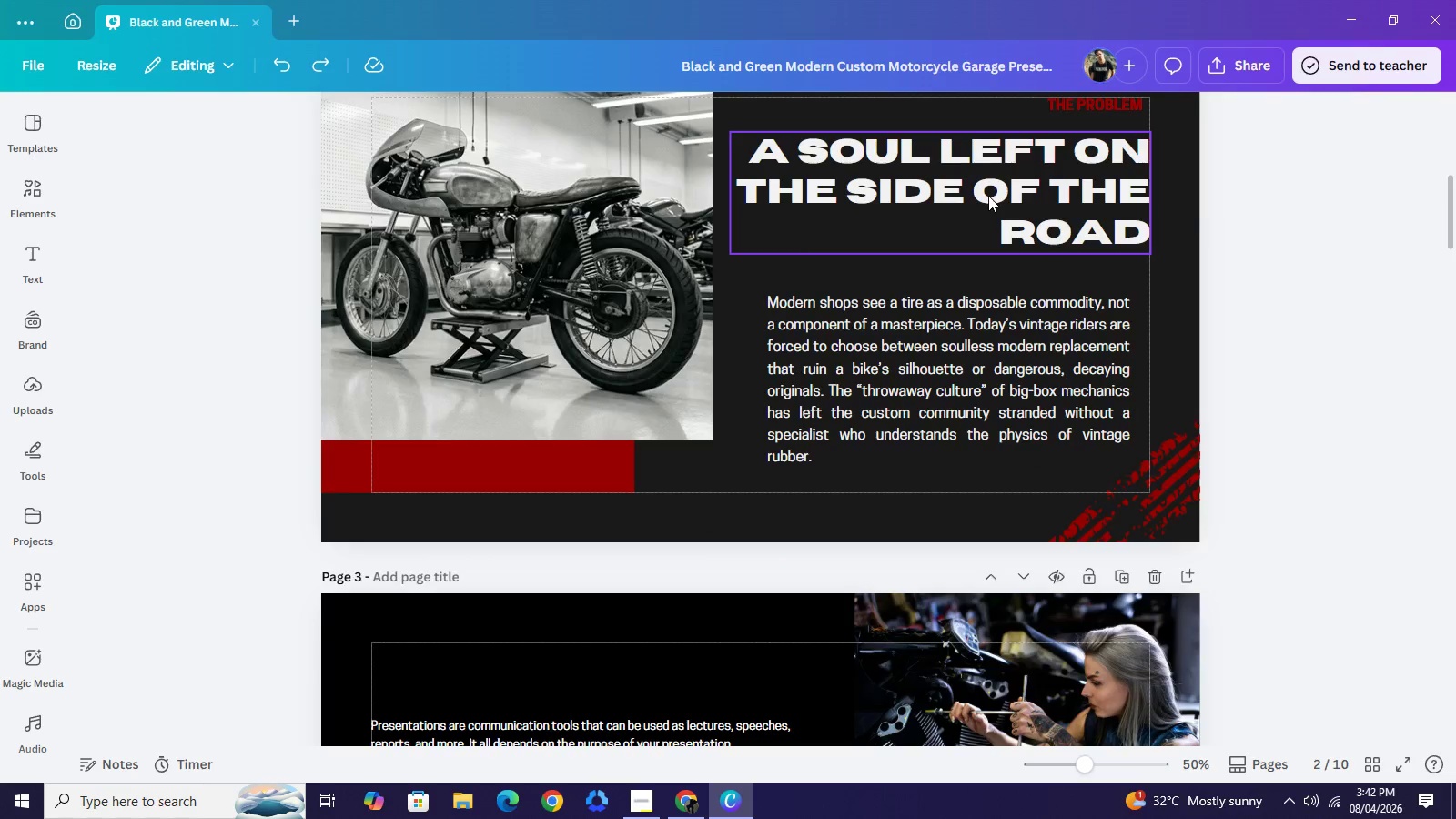 
scroll: coordinate [988, 196], scroll_direction: up, amount: 2.0
 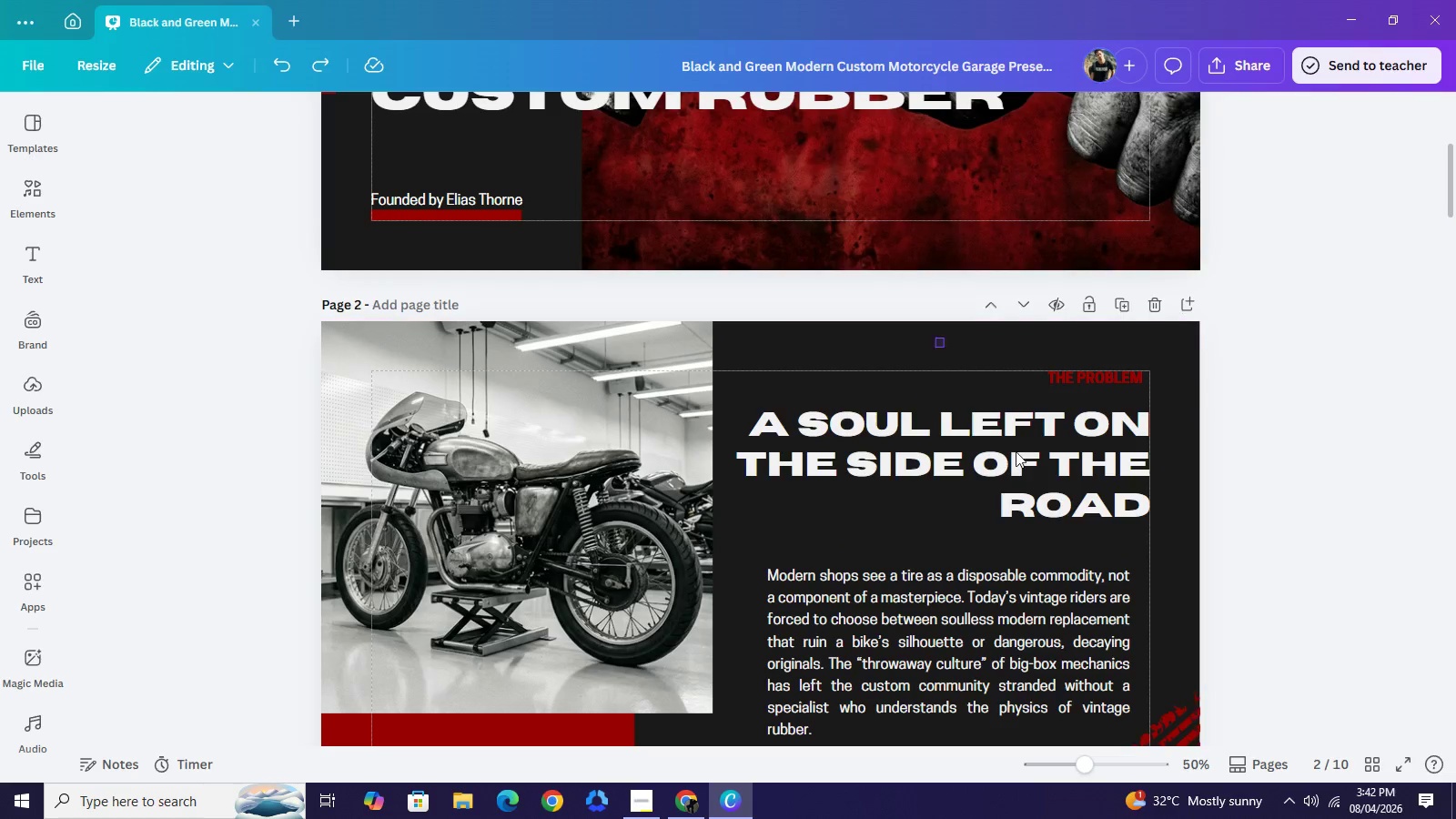 
left_click_drag(start_coordinate=[935, 338], to_coordinate=[1094, 521])
 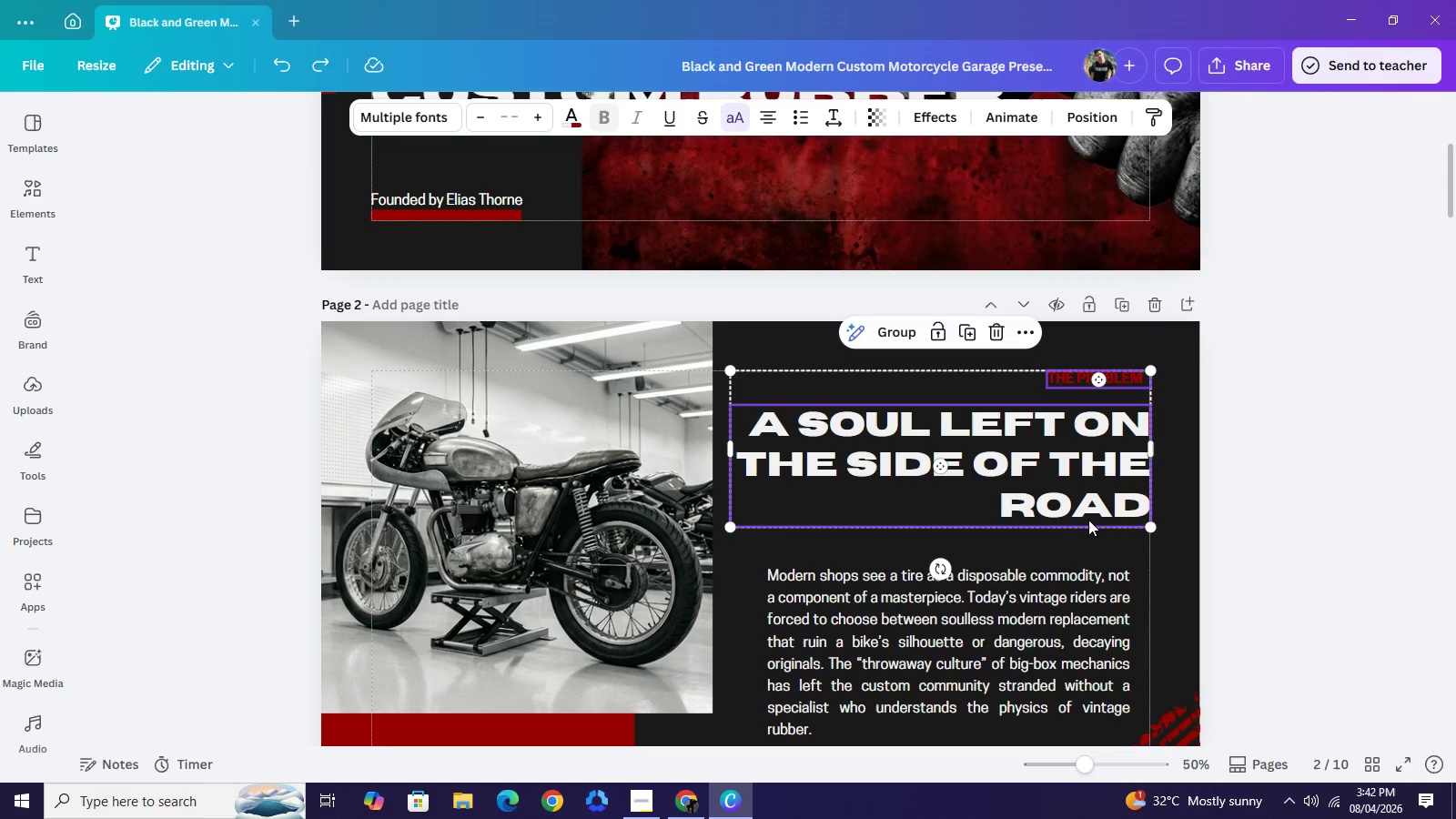 
key(Control+C)
 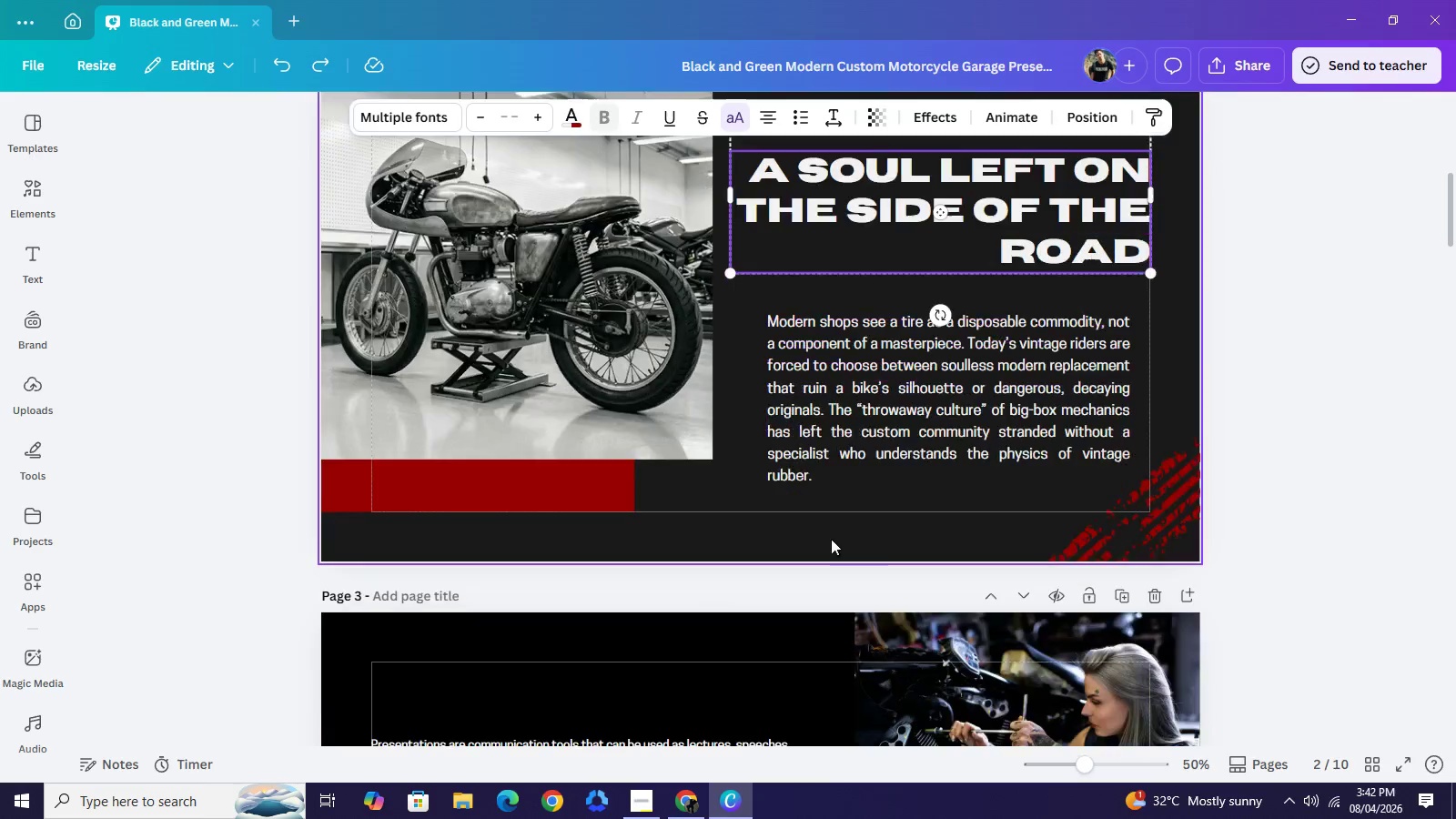 
scroll: coordinate [790, 478], scroll_direction: down, amount: 7.0
 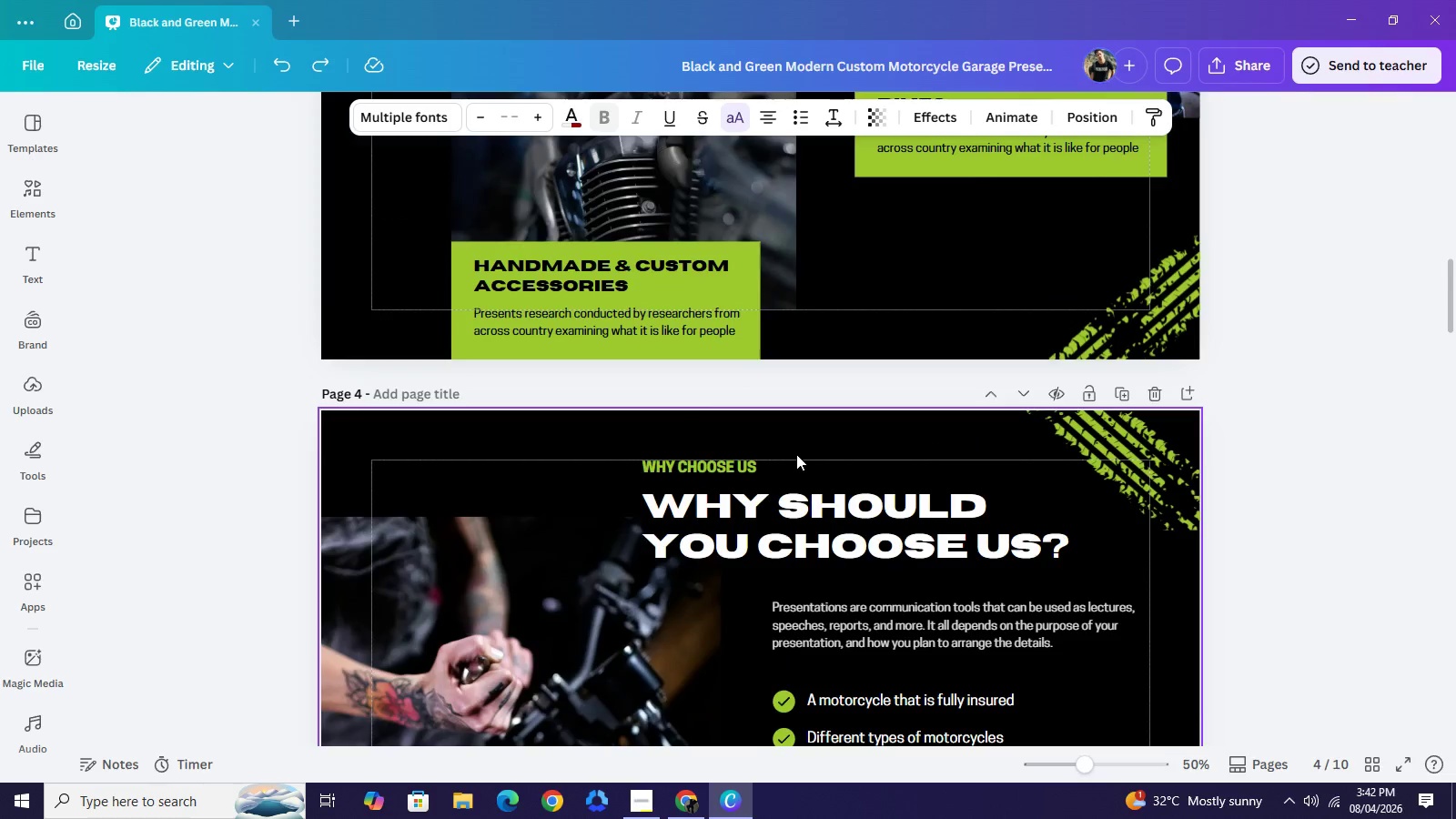 
scroll: coordinate [796, 454], scroll_direction: up, amount: 4.0
 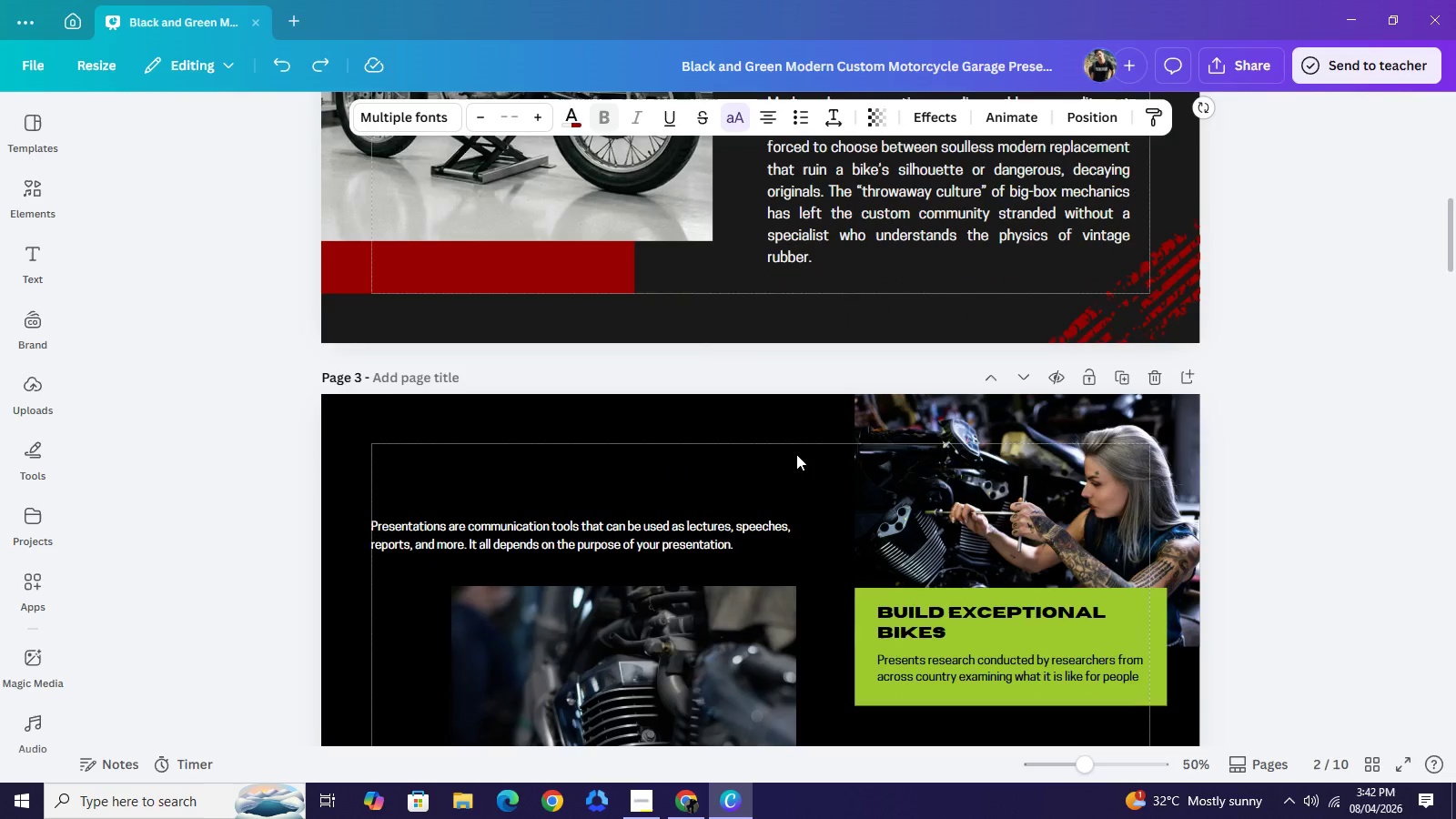 
scroll: coordinate [796, 454], scroll_direction: down, amount: 2.0
 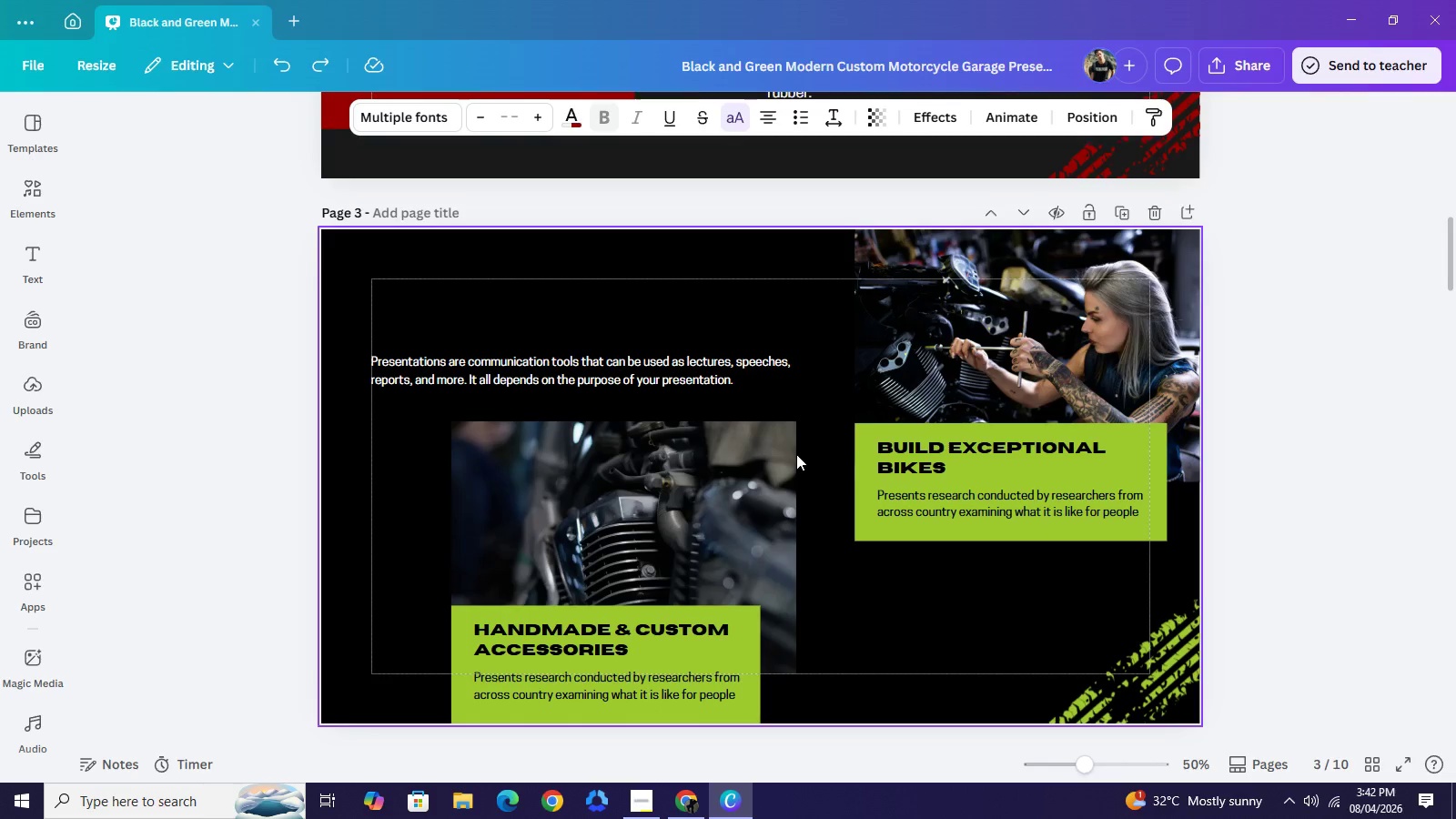 
left_click([796, 454])
 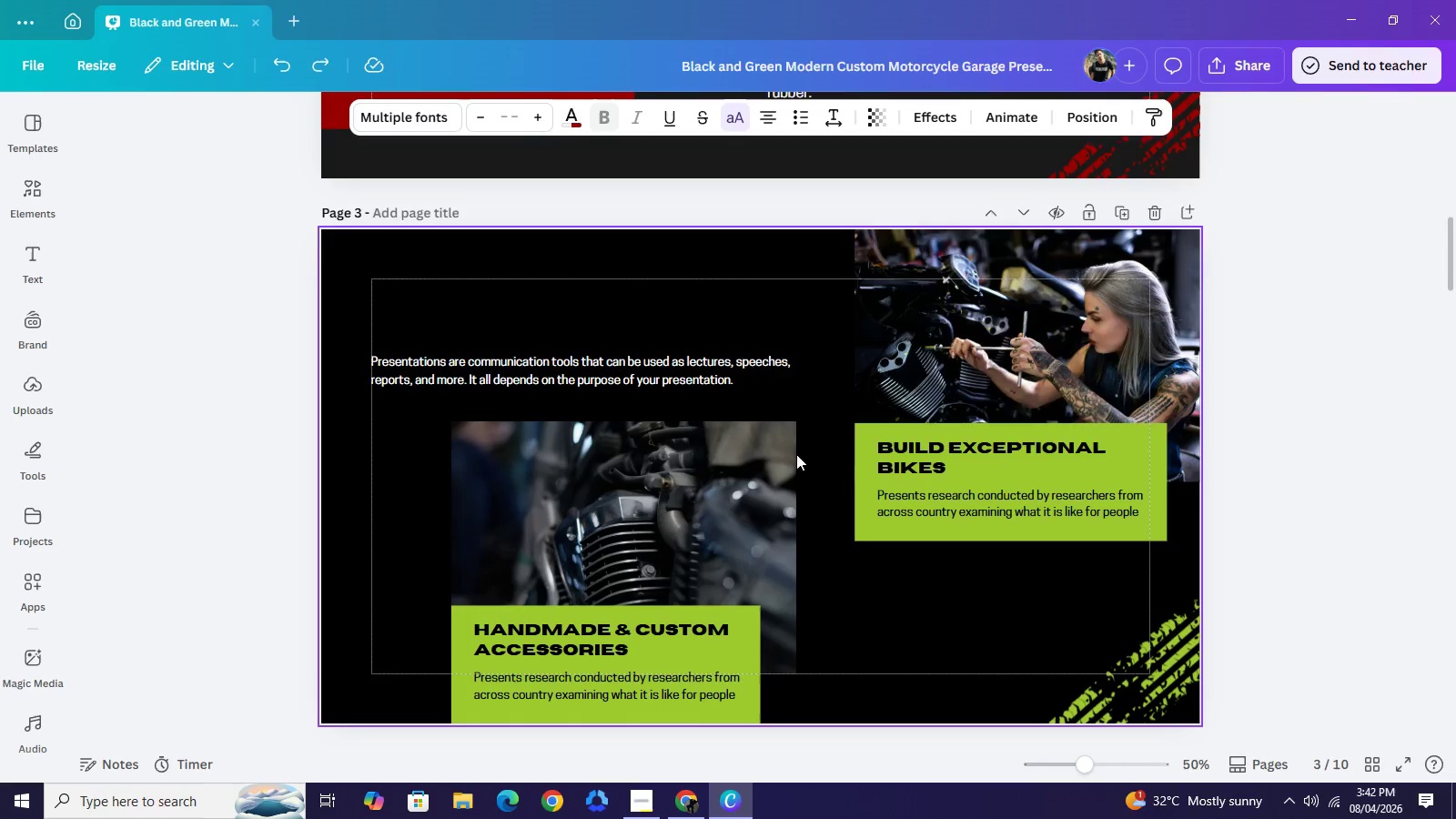 
key(Control+V)
 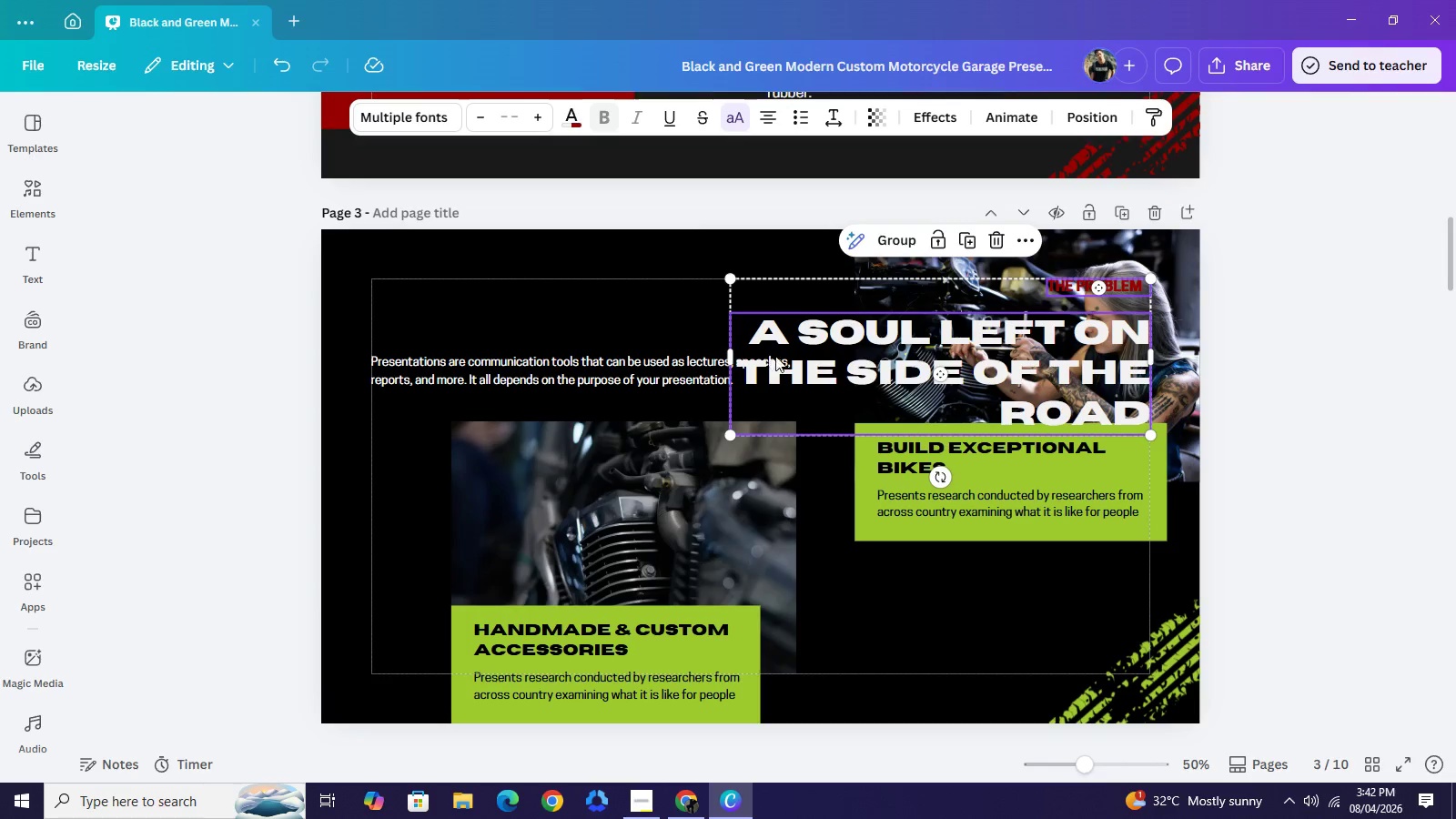 
left_click_drag(start_coordinate=[806, 370], to_coordinate=[760, 370])
 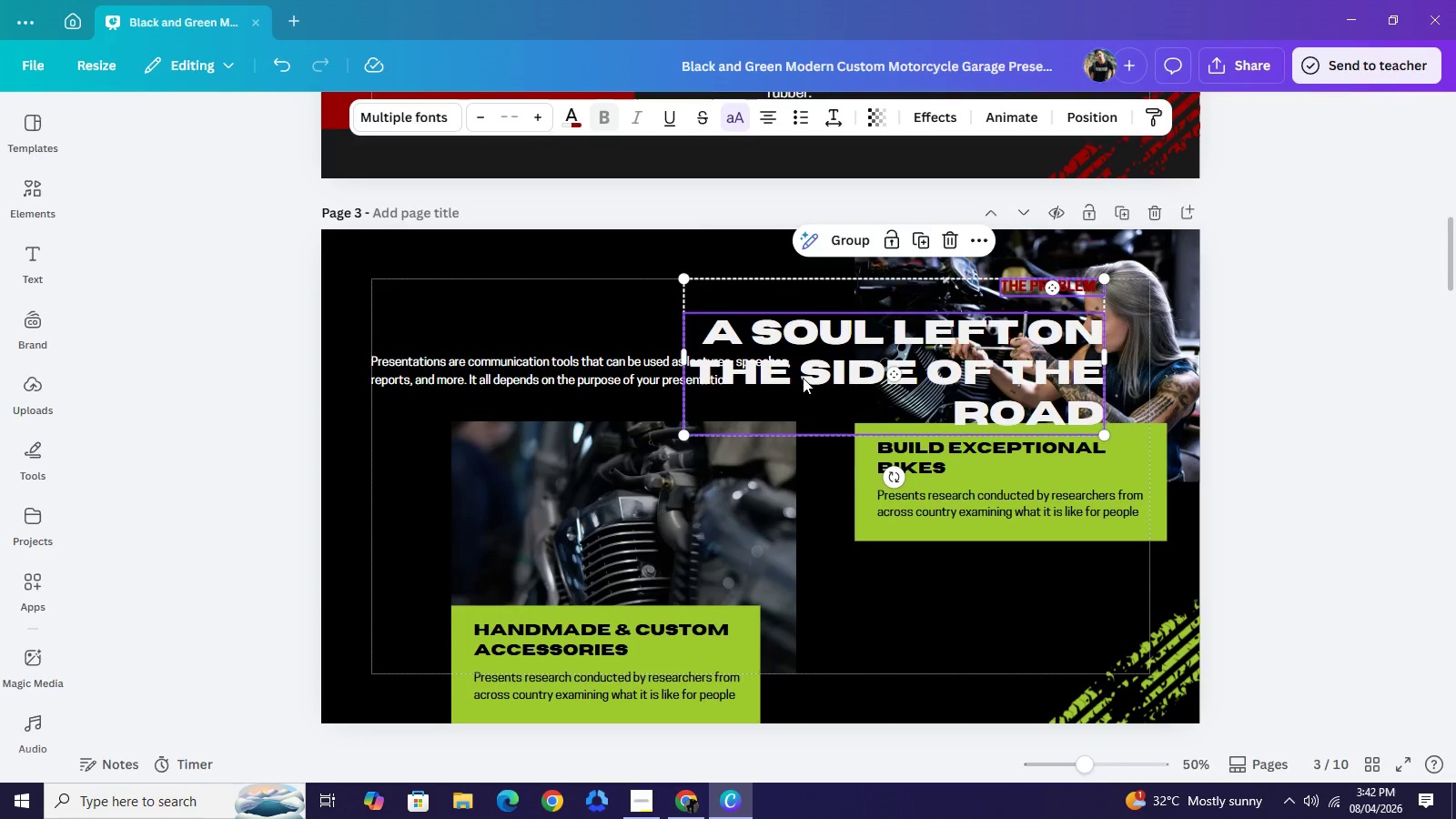 
left_click_drag(start_coordinate=[803, 378], to_coordinate=[642, 385])
 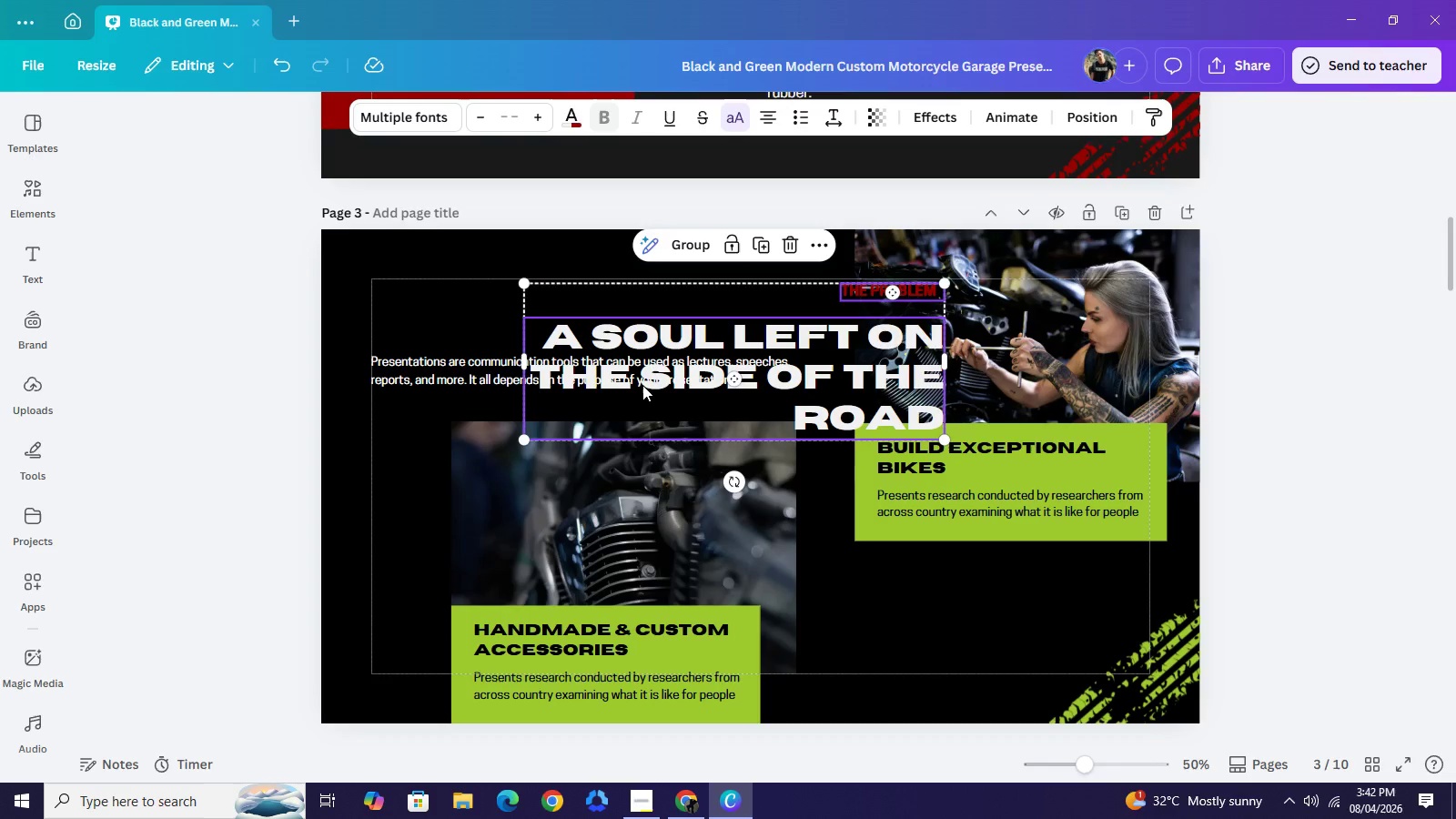 
wait(8.58)
 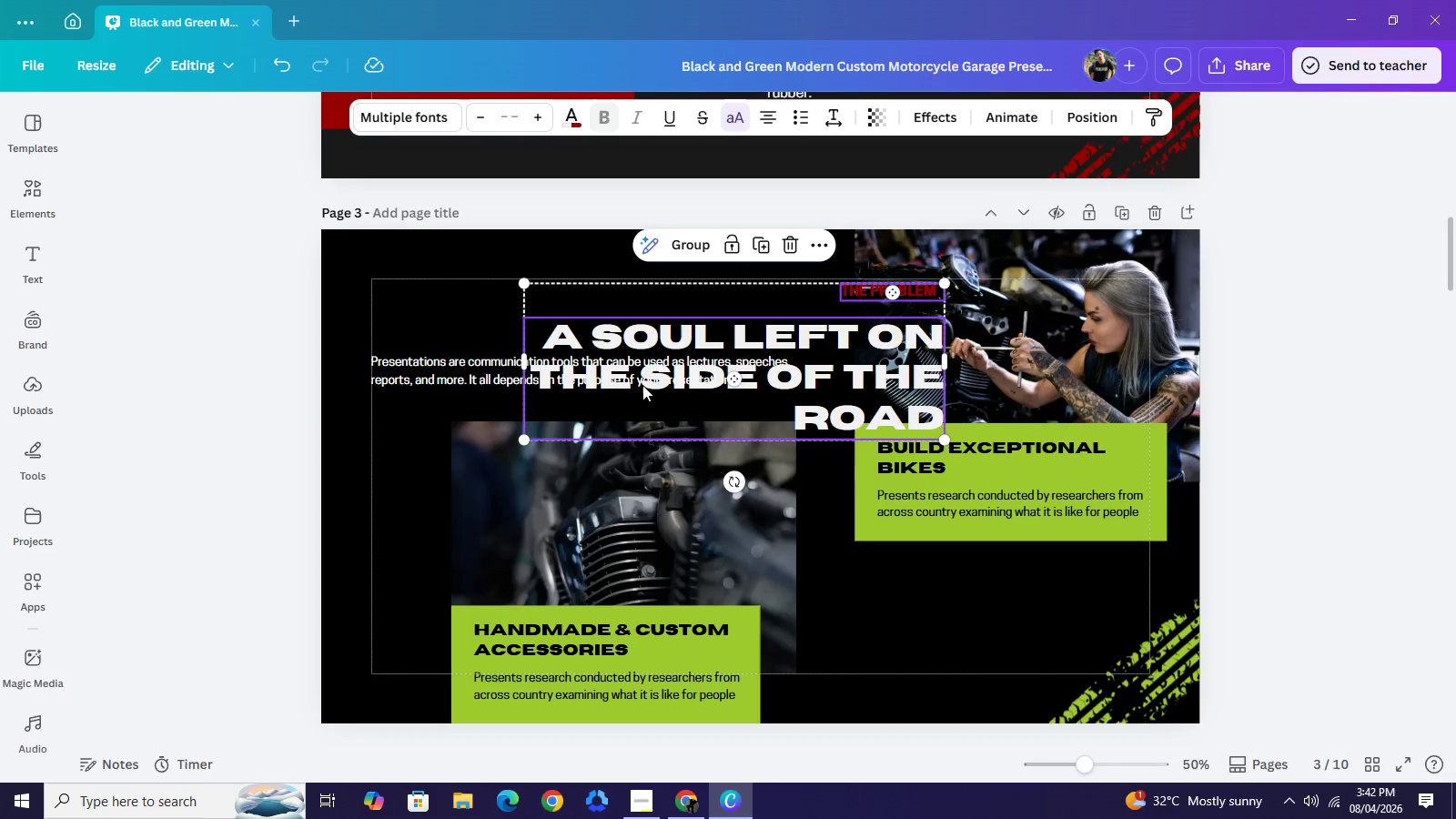 
left_click_drag(start_coordinate=[647, 333], to_coordinate=[506, 286])
 